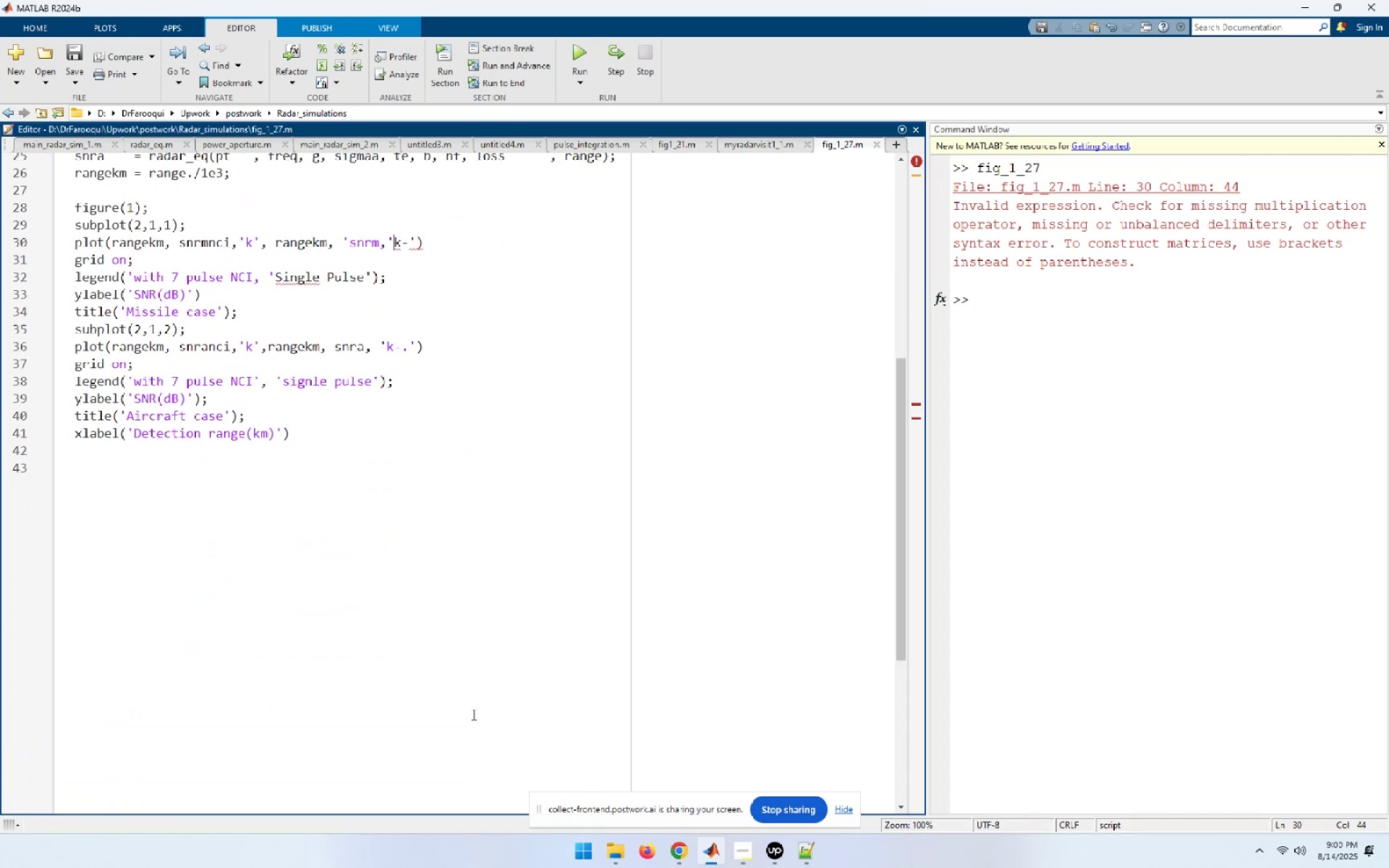 
scroll: coordinate [472, 714], scroll_direction: up, amount: 10.0
 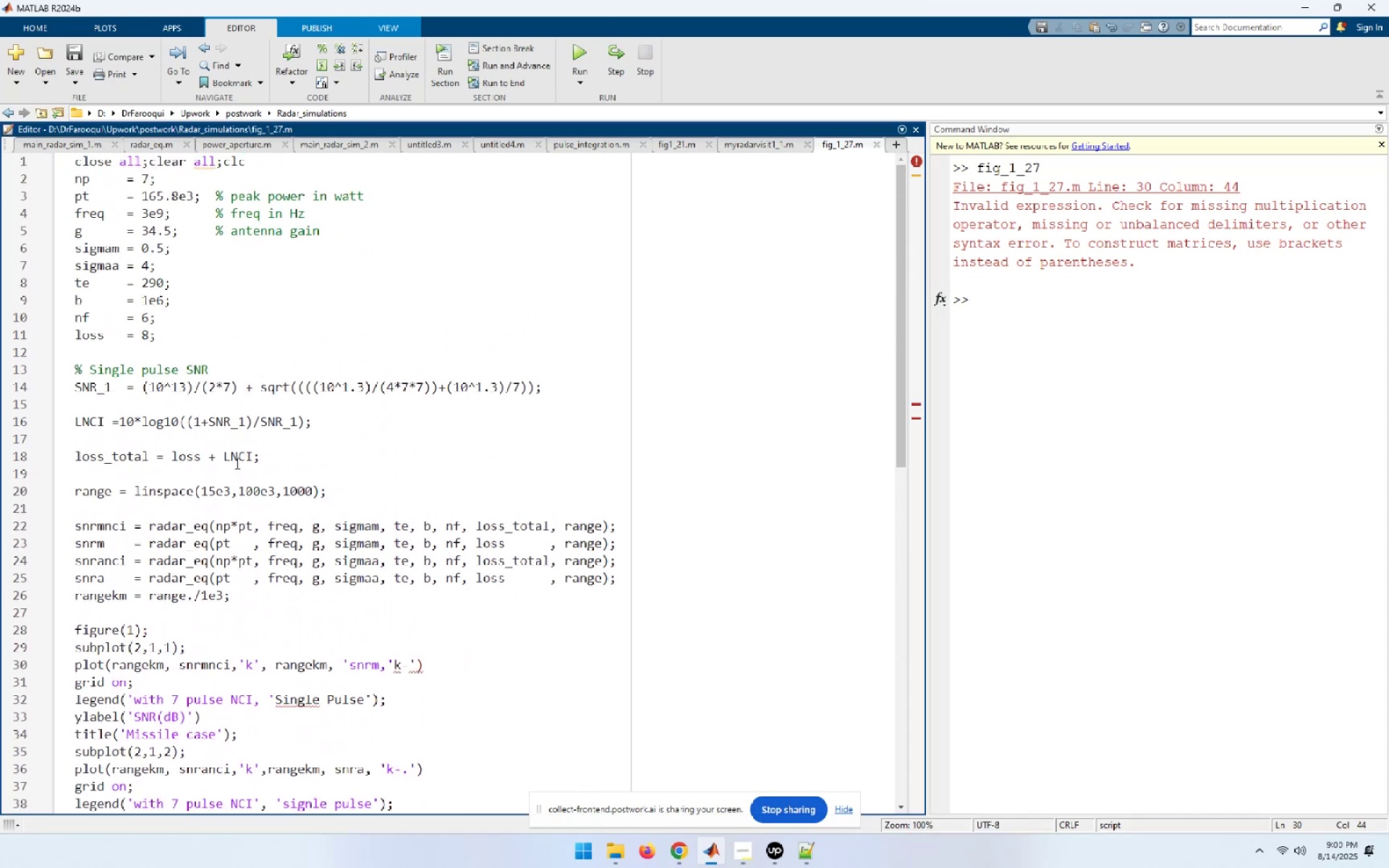 
left_click_drag(start_coordinate=[290, 463], to_coordinate=[0, 50])
 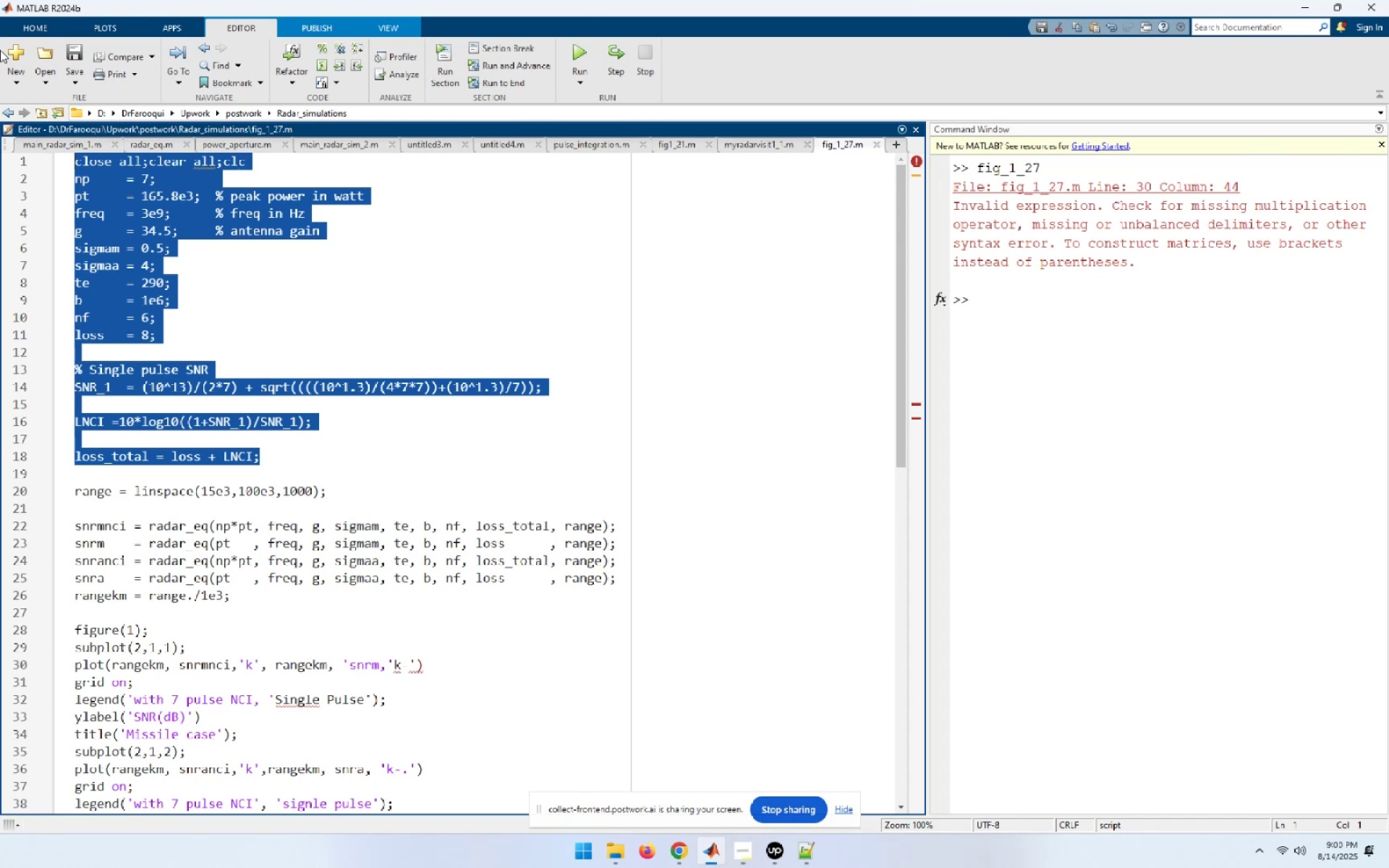 
key(F9)
 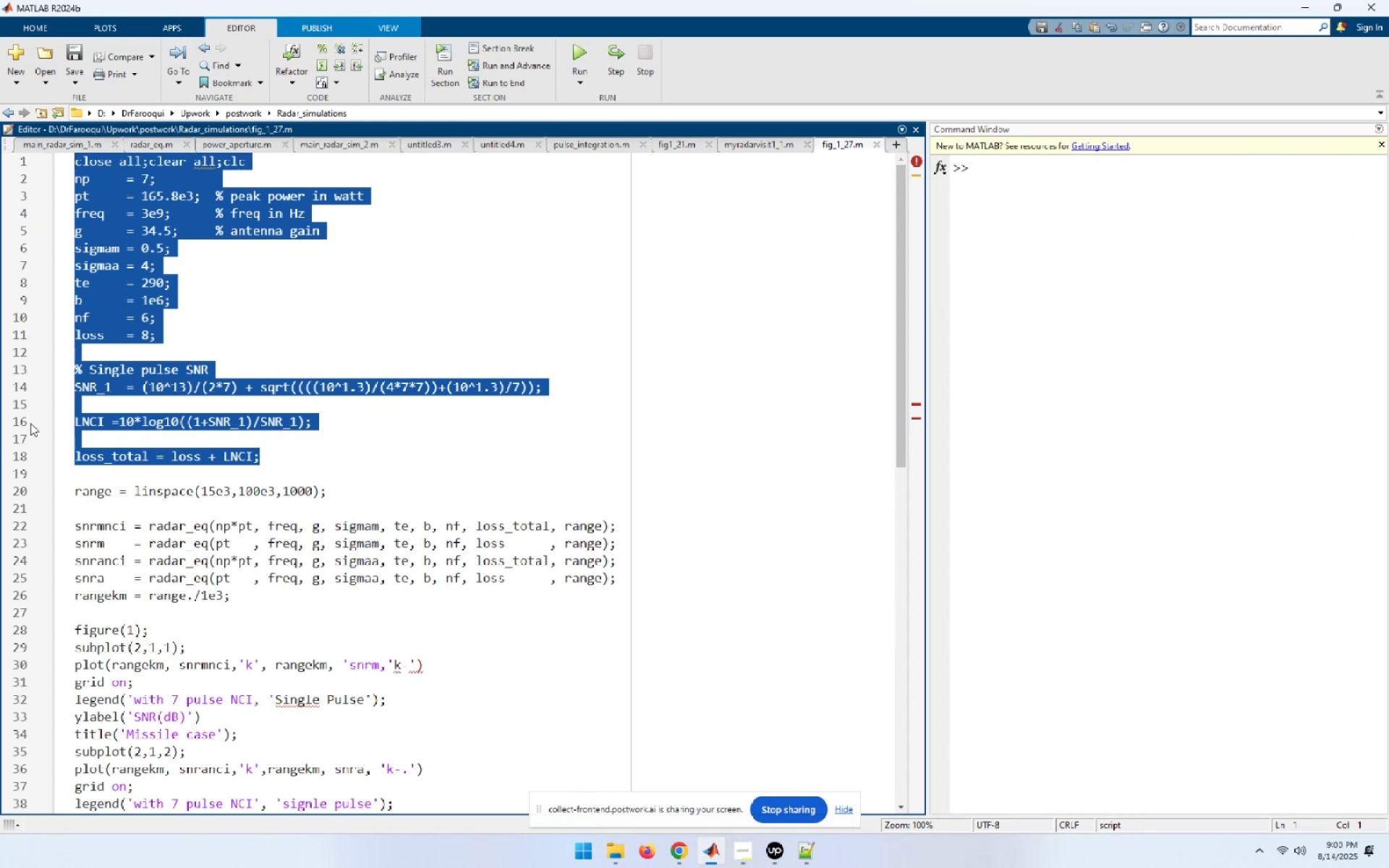 
left_click_drag(start_coordinate=[95, 508], to_coordinate=[59, 482])
 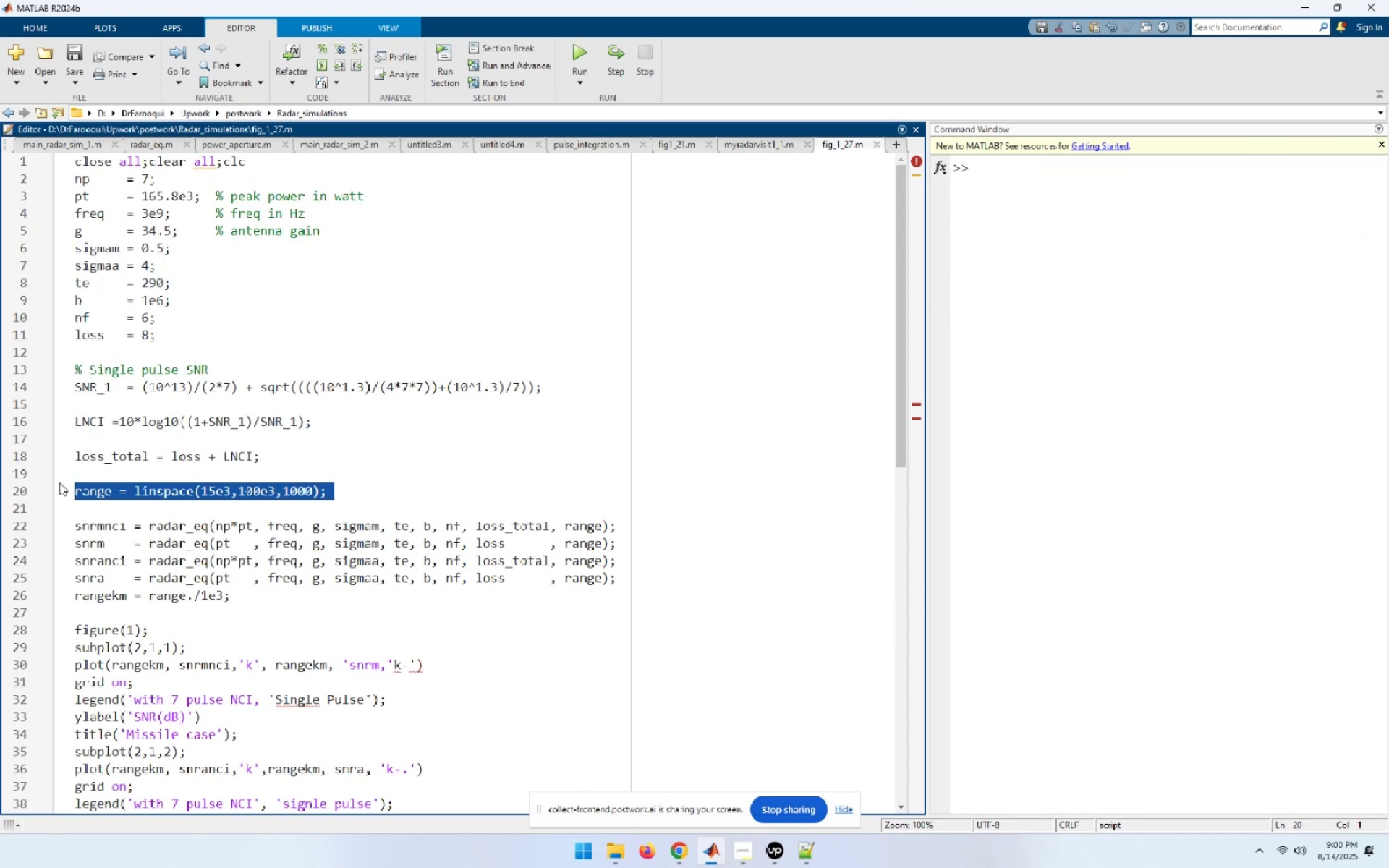 
key(F9)
 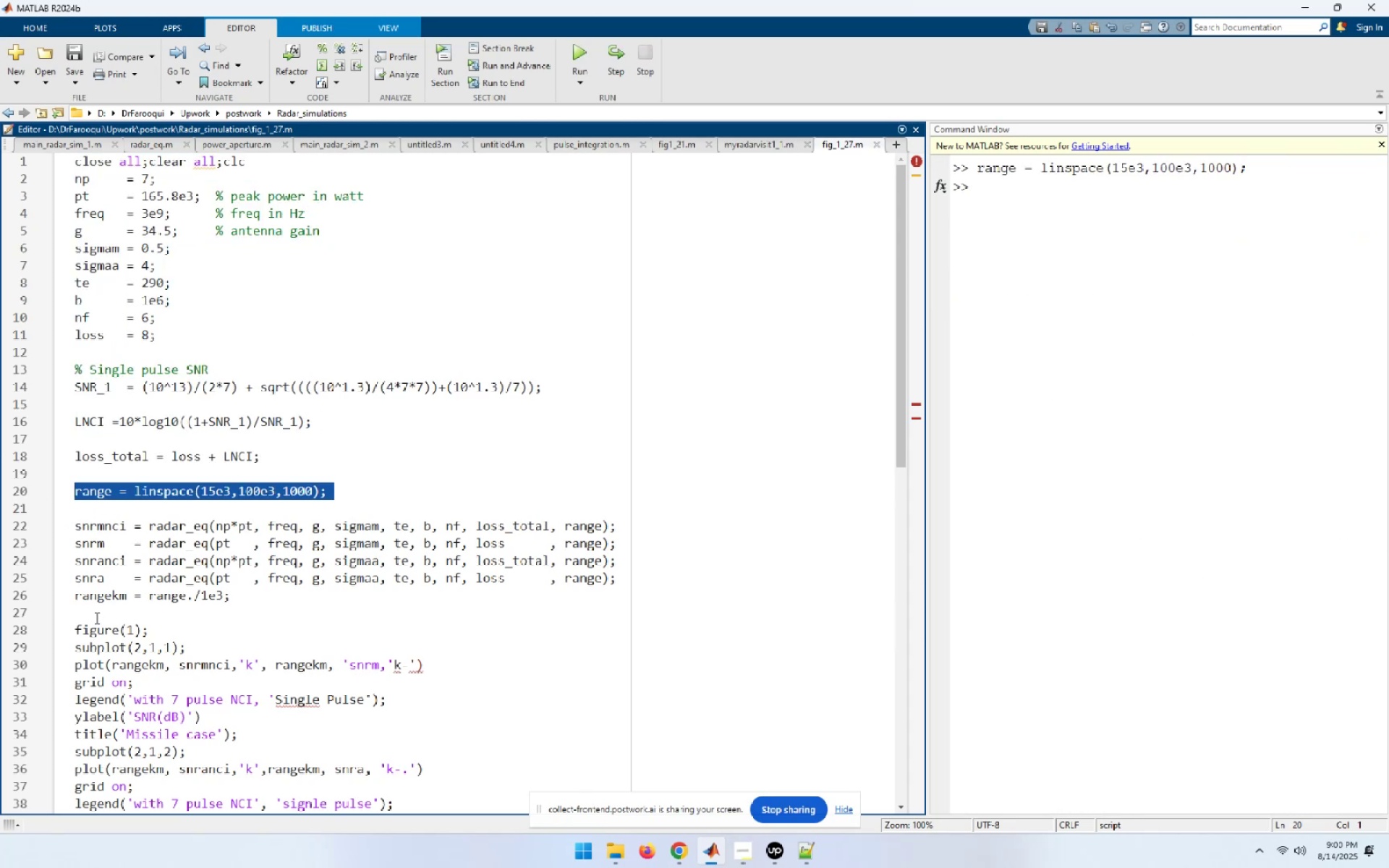 
left_click_drag(start_coordinate=[94, 613], to_coordinate=[45, 514])
 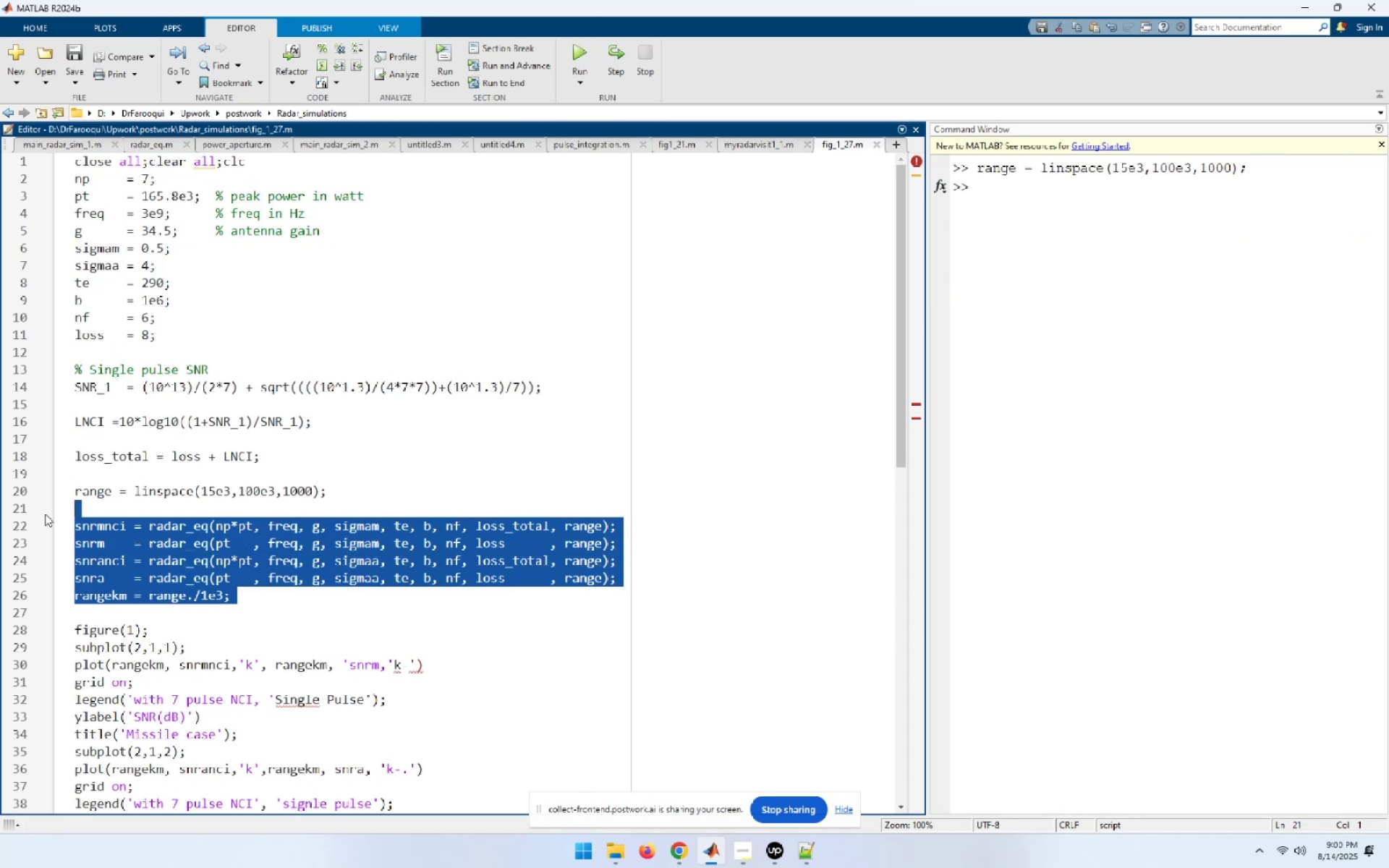 
key(F9)
 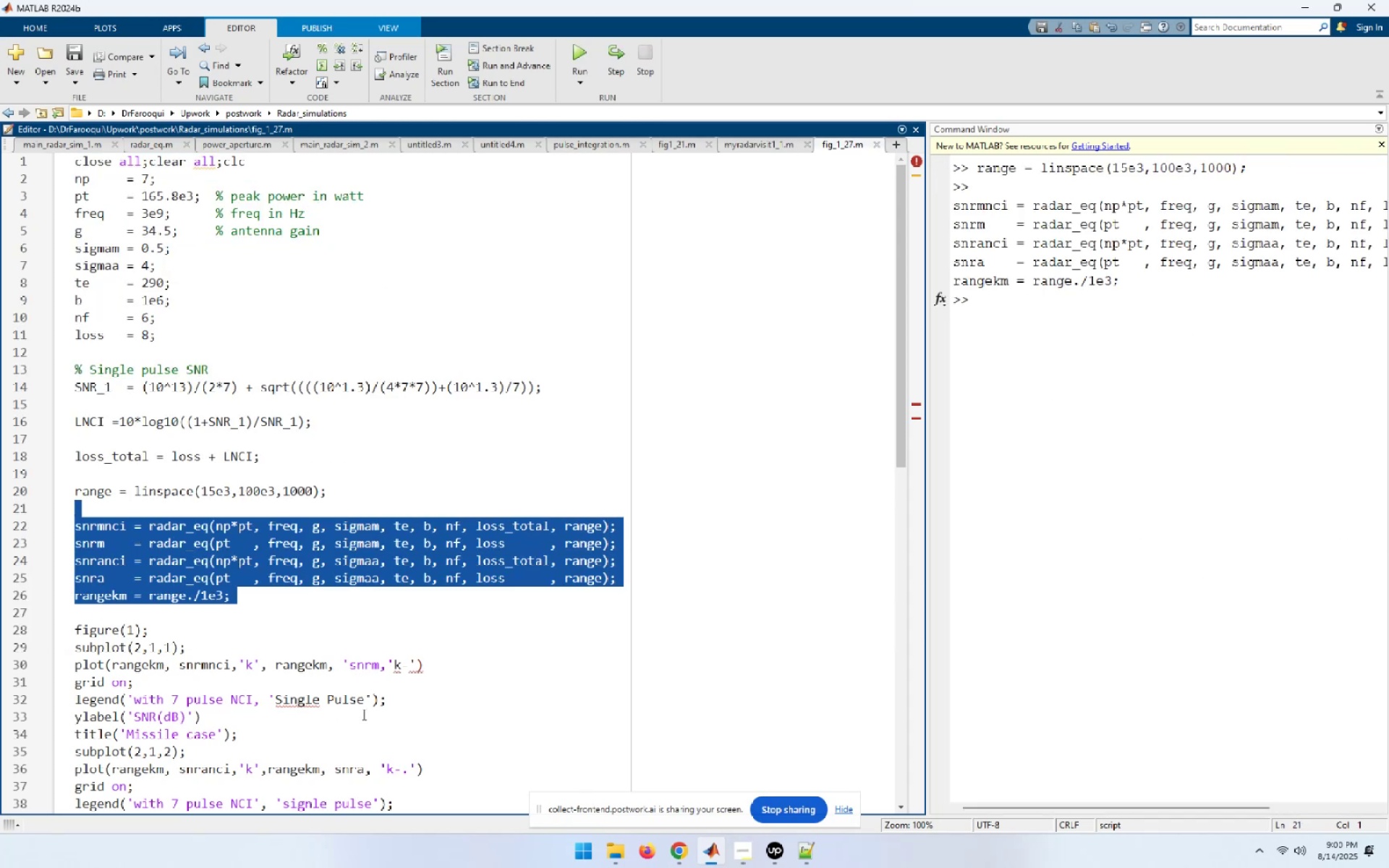 
wait(6.13)
 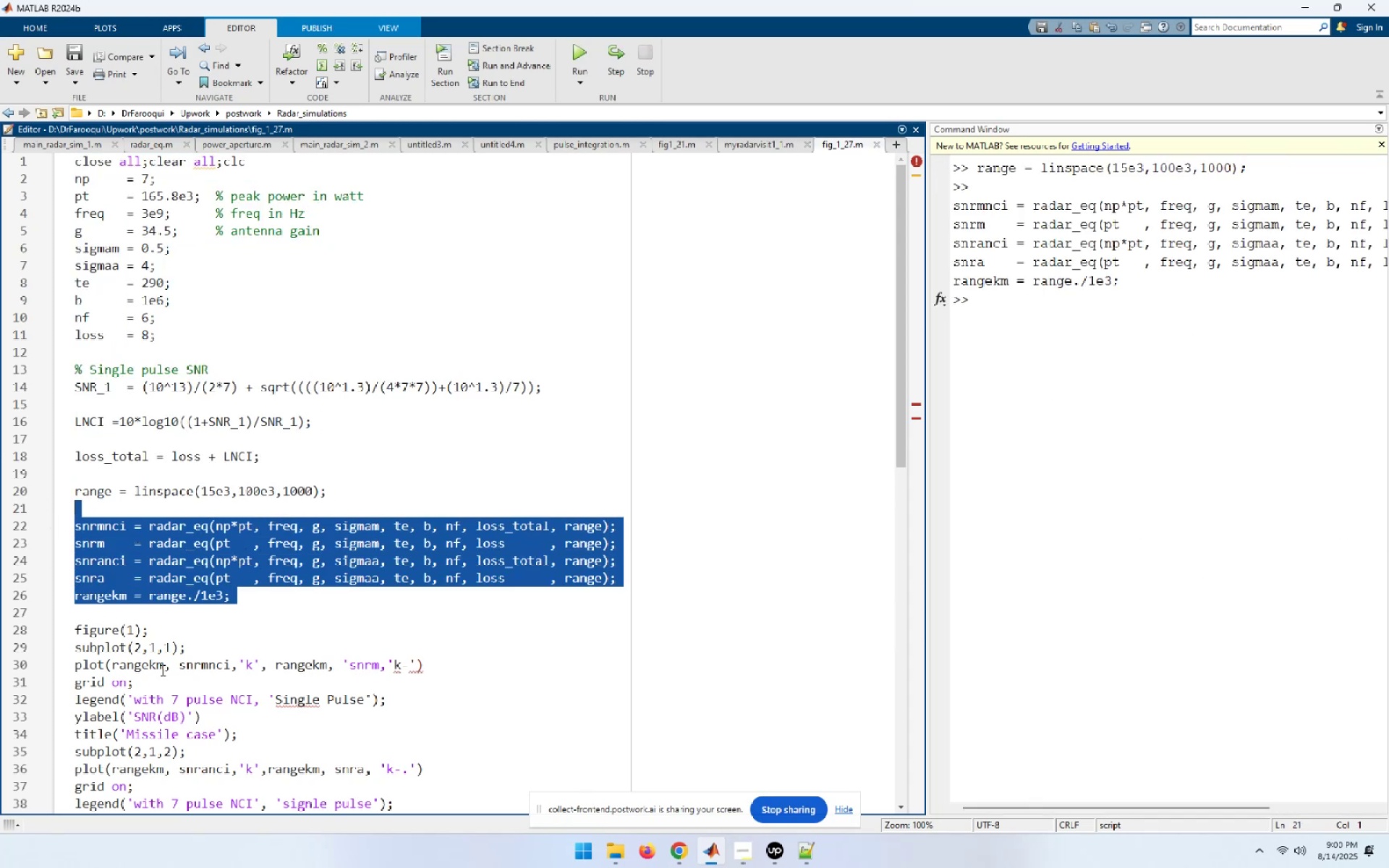 
left_click([254, 701])
 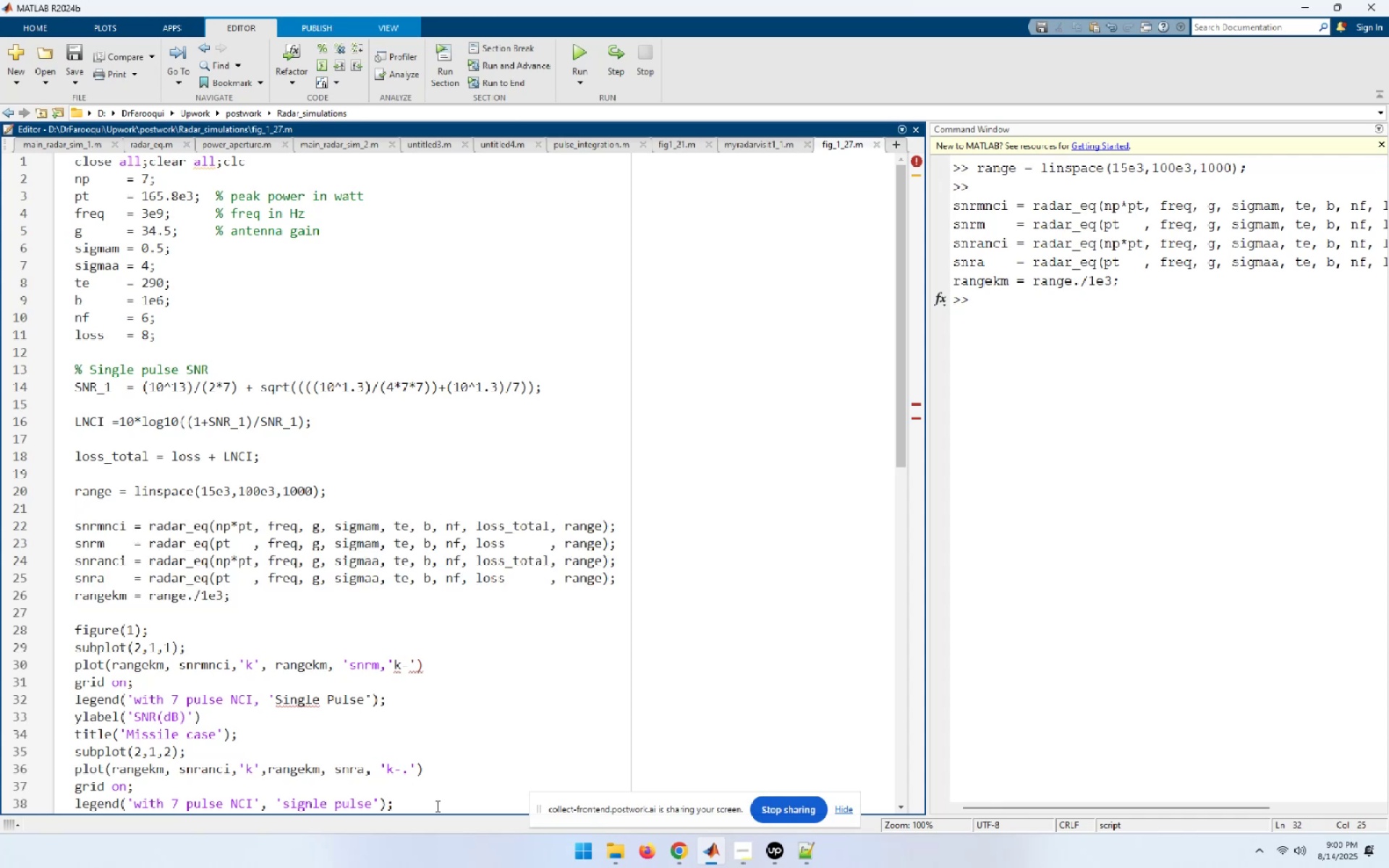 
key(Quote)
 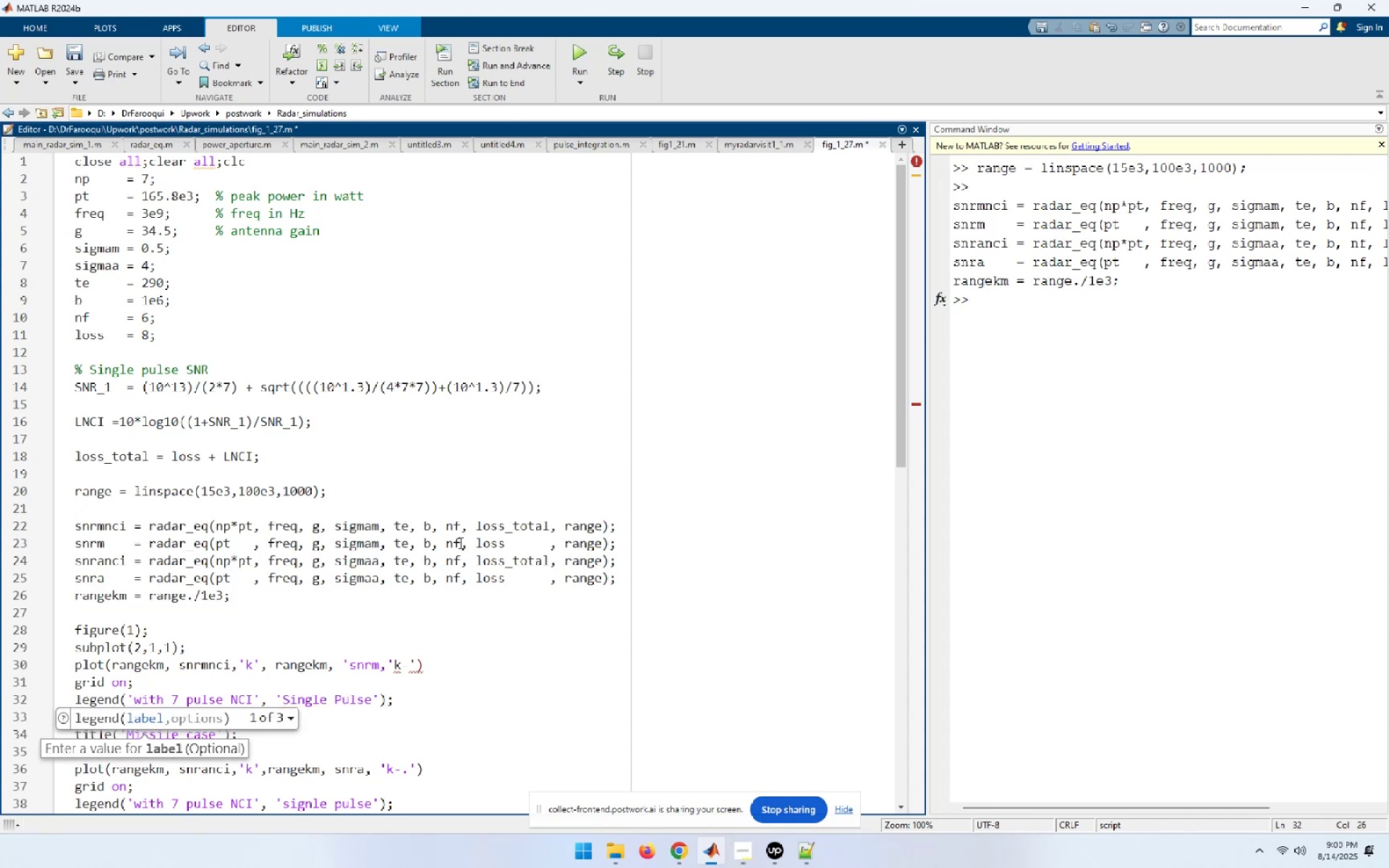 
left_click([488, 484])
 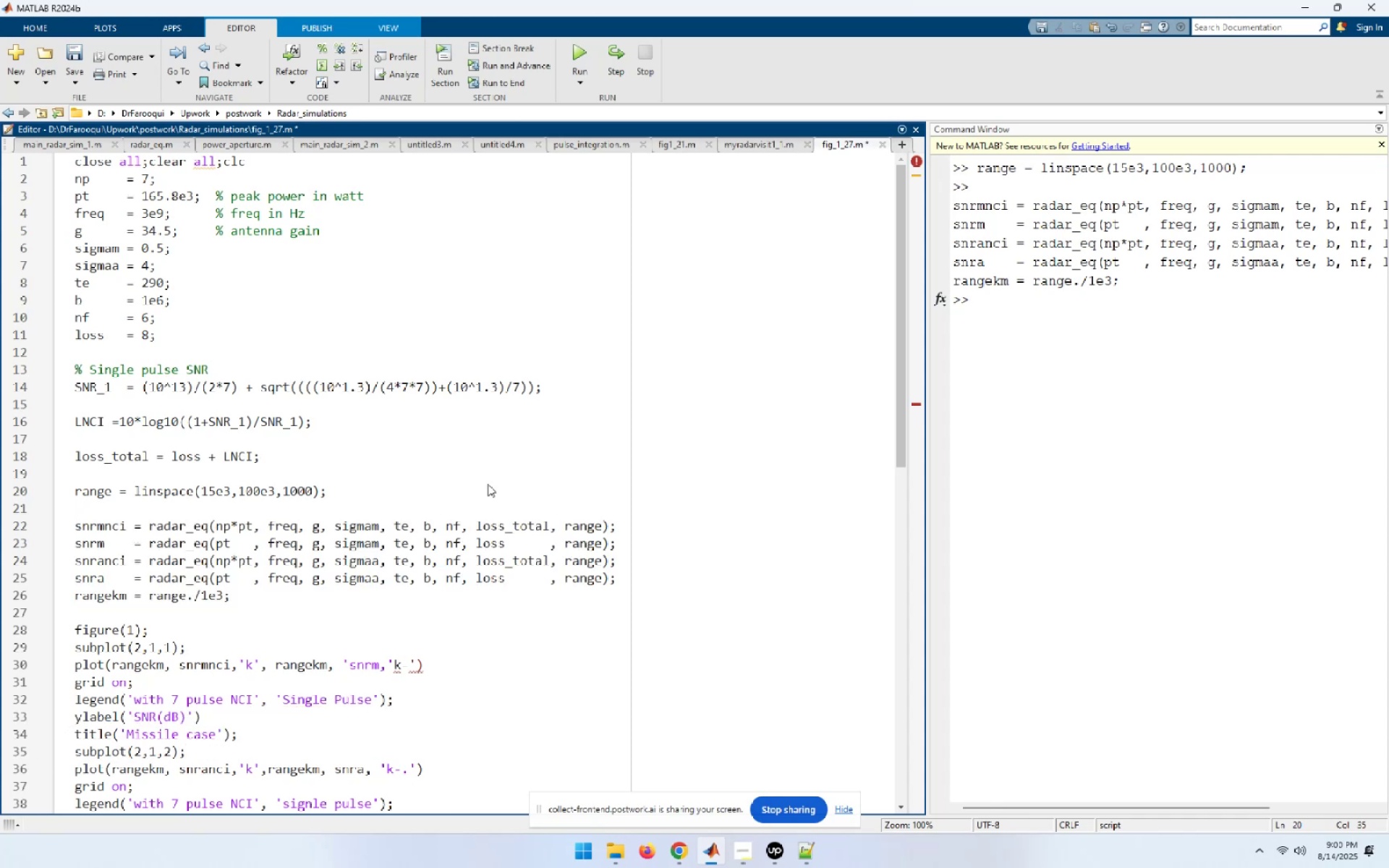 
key(F5)
 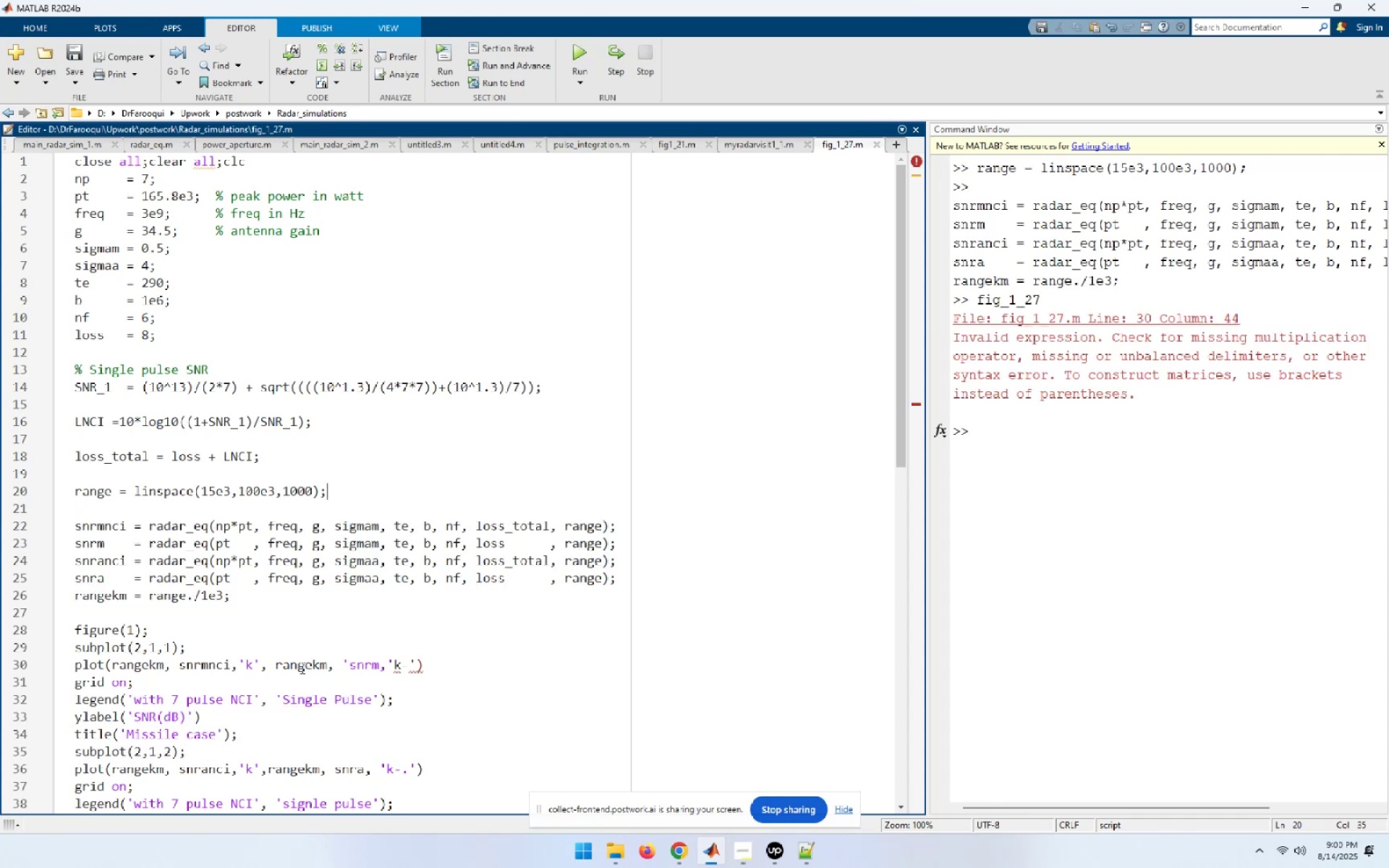 
wait(5.24)
 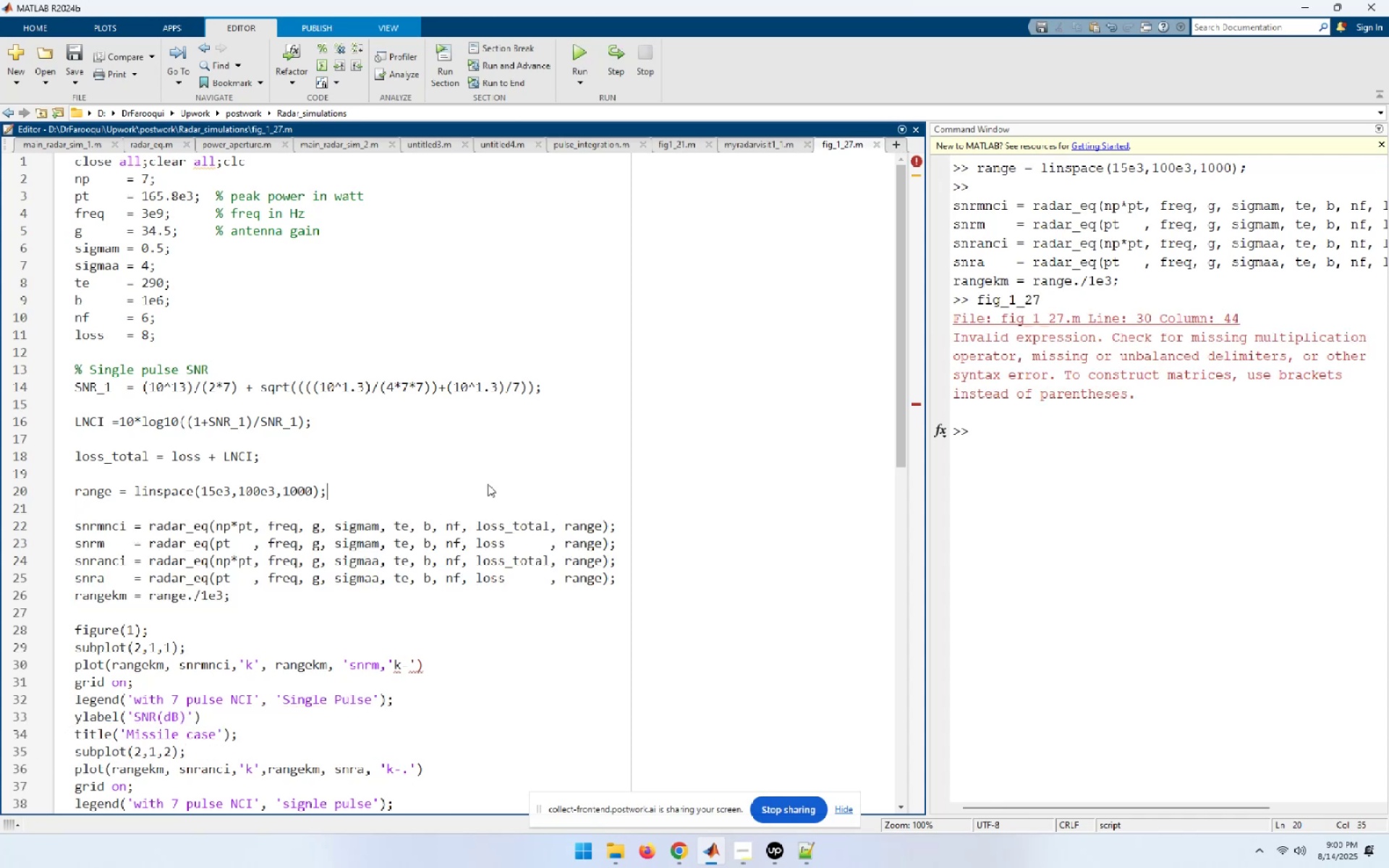 
left_click([458, 746])
 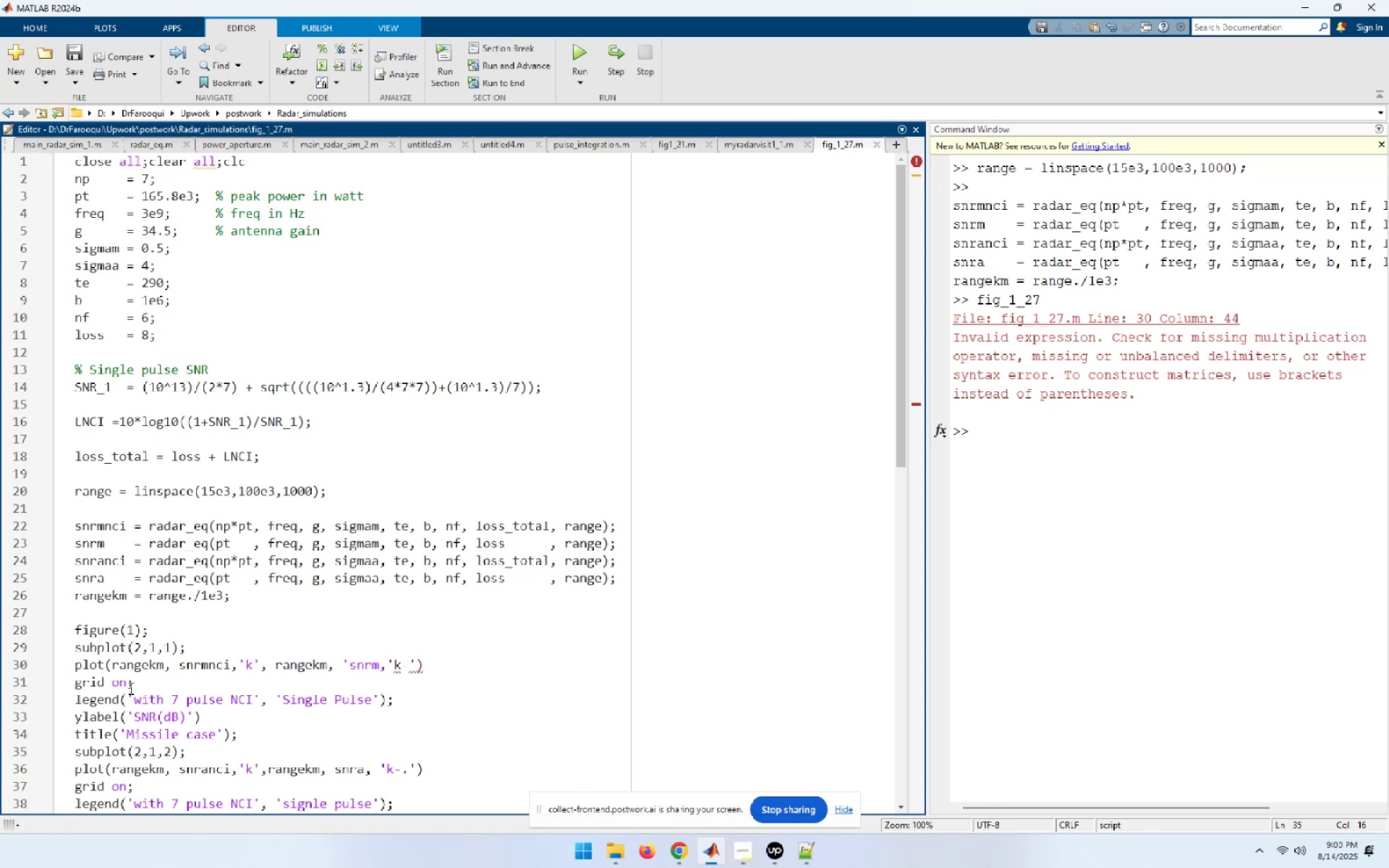 
left_click_drag(start_coordinate=[139, 686], to_coordinate=[24, 634])
 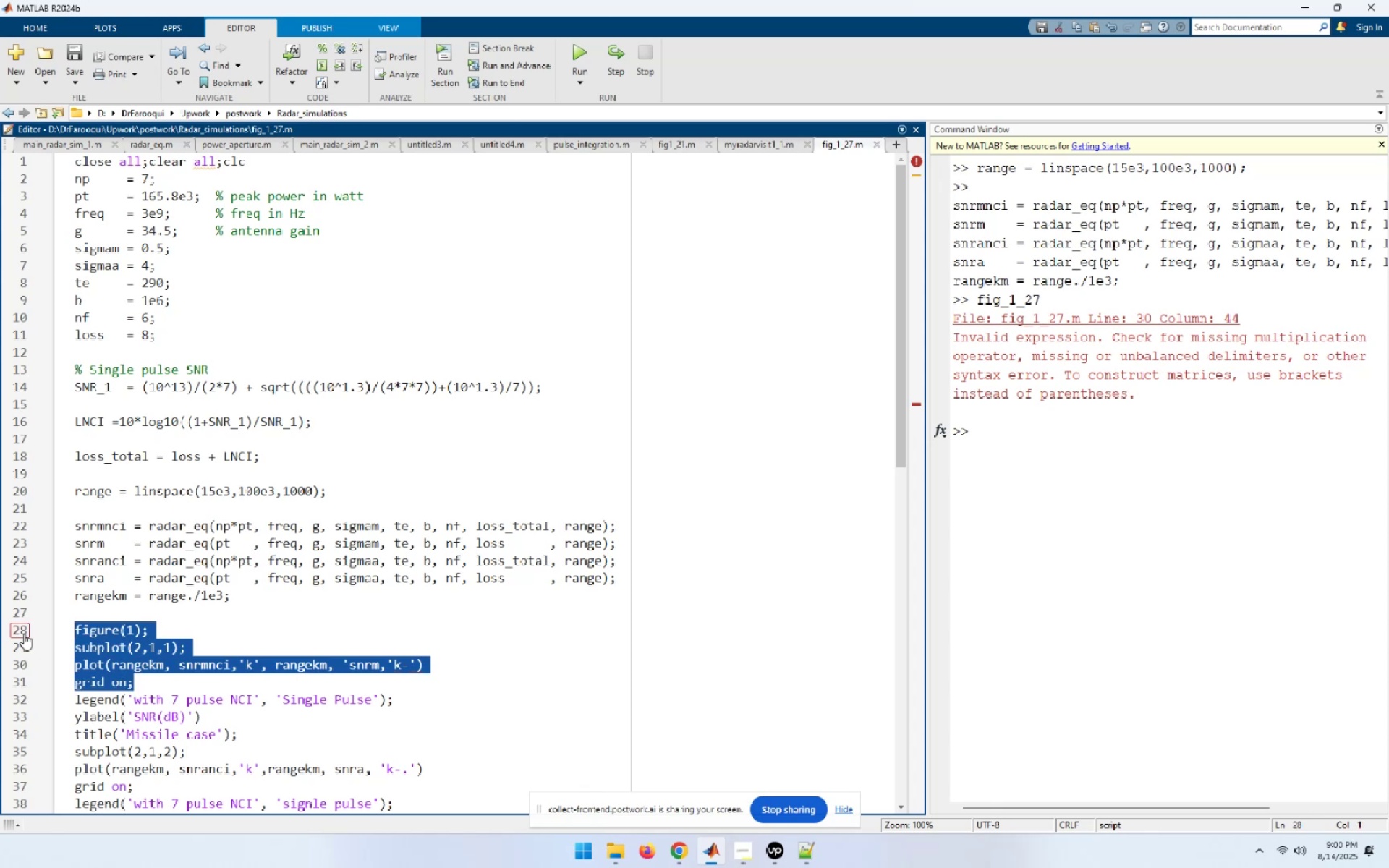 
key(F9)
 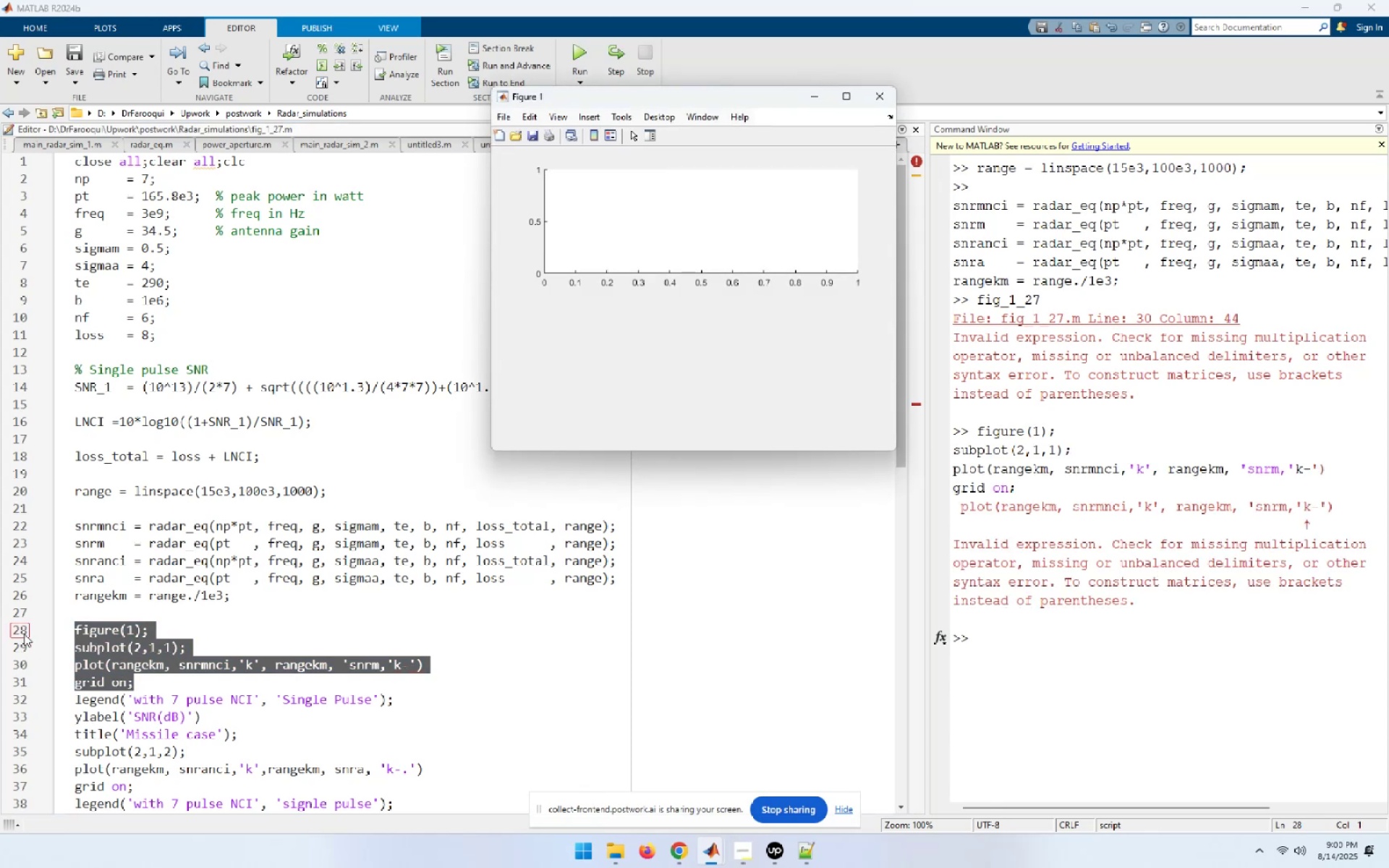 
left_click([472, 736])
 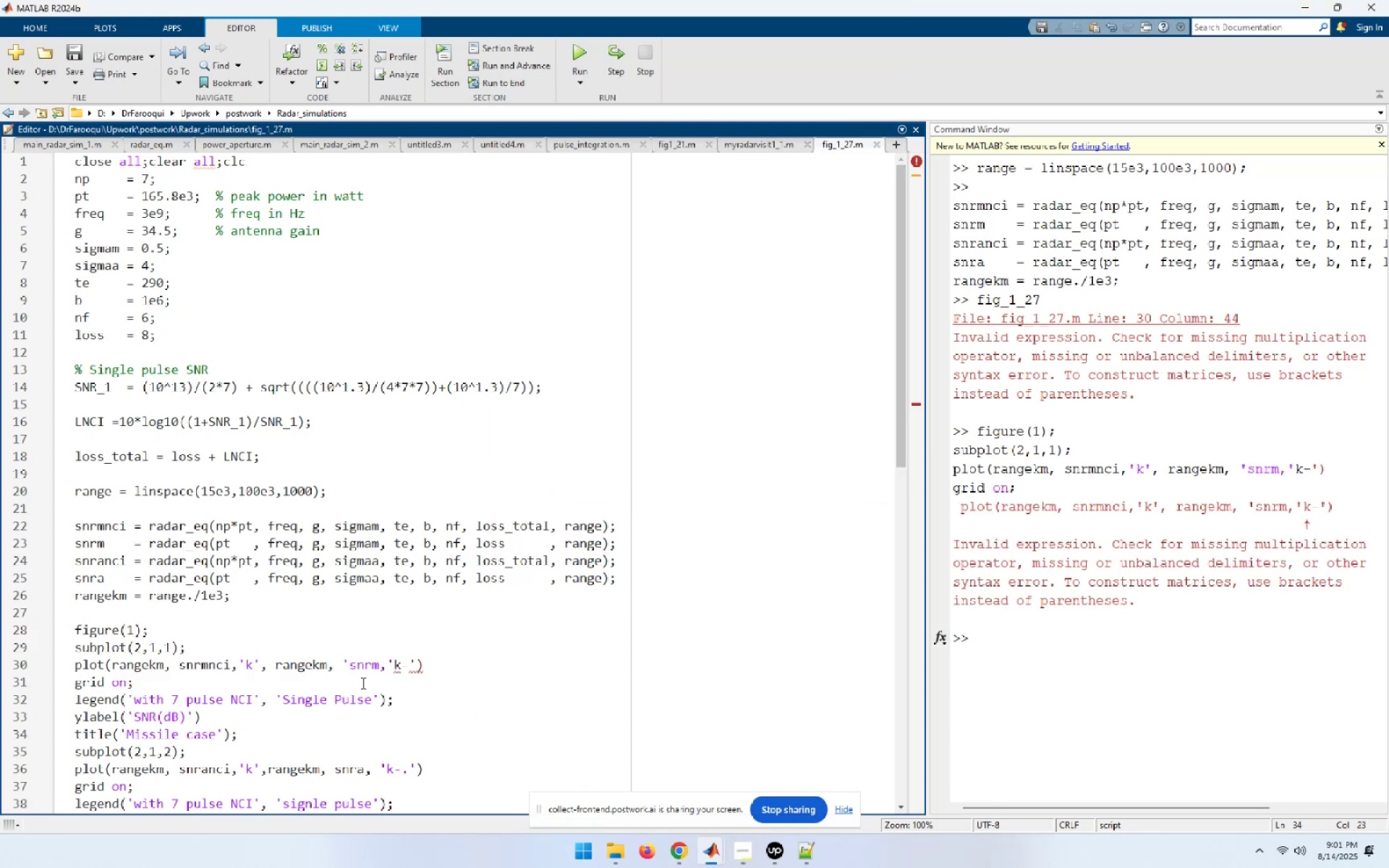 
left_click([346, 658])
 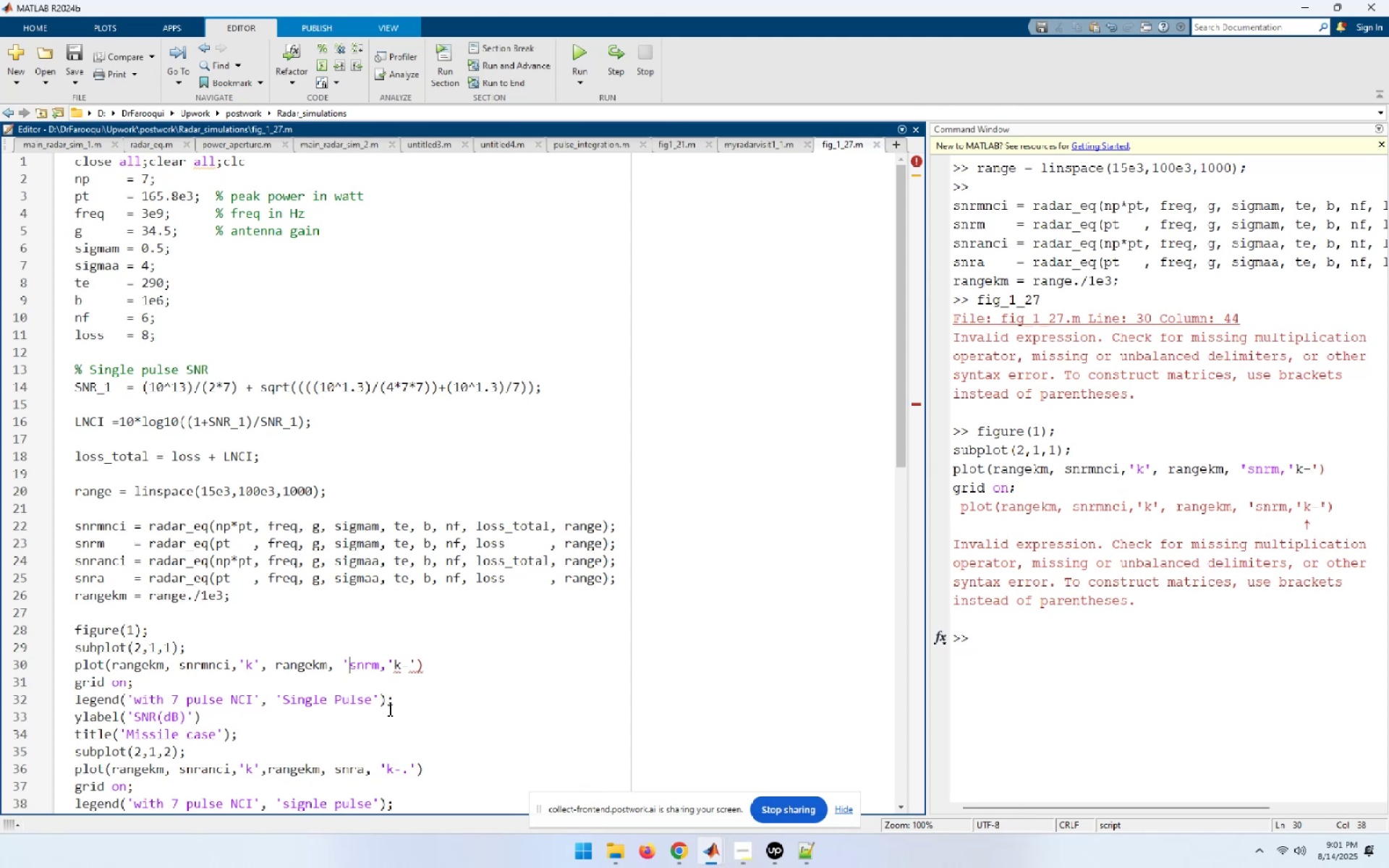 
key(Backspace)
 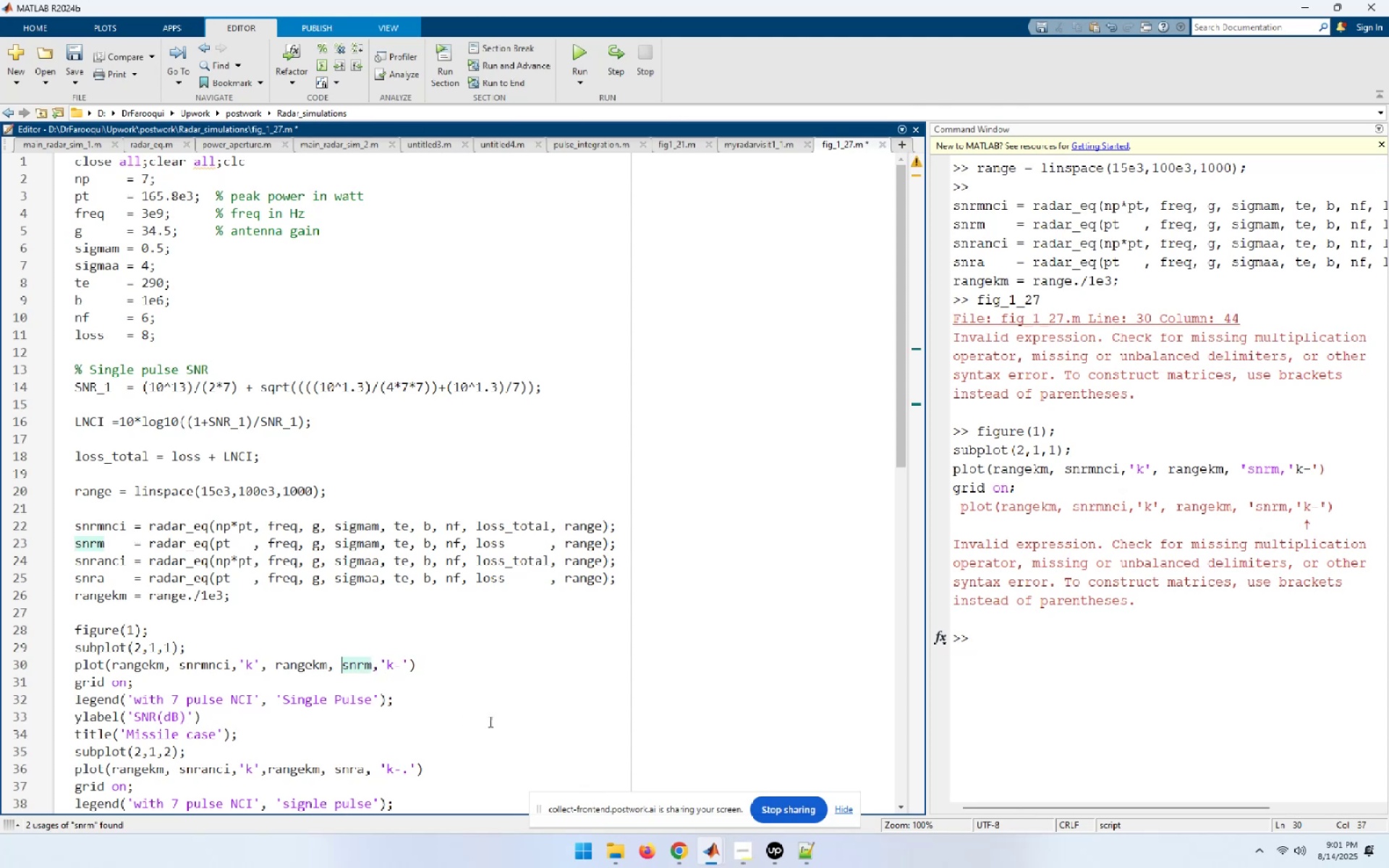 
key(F5)
 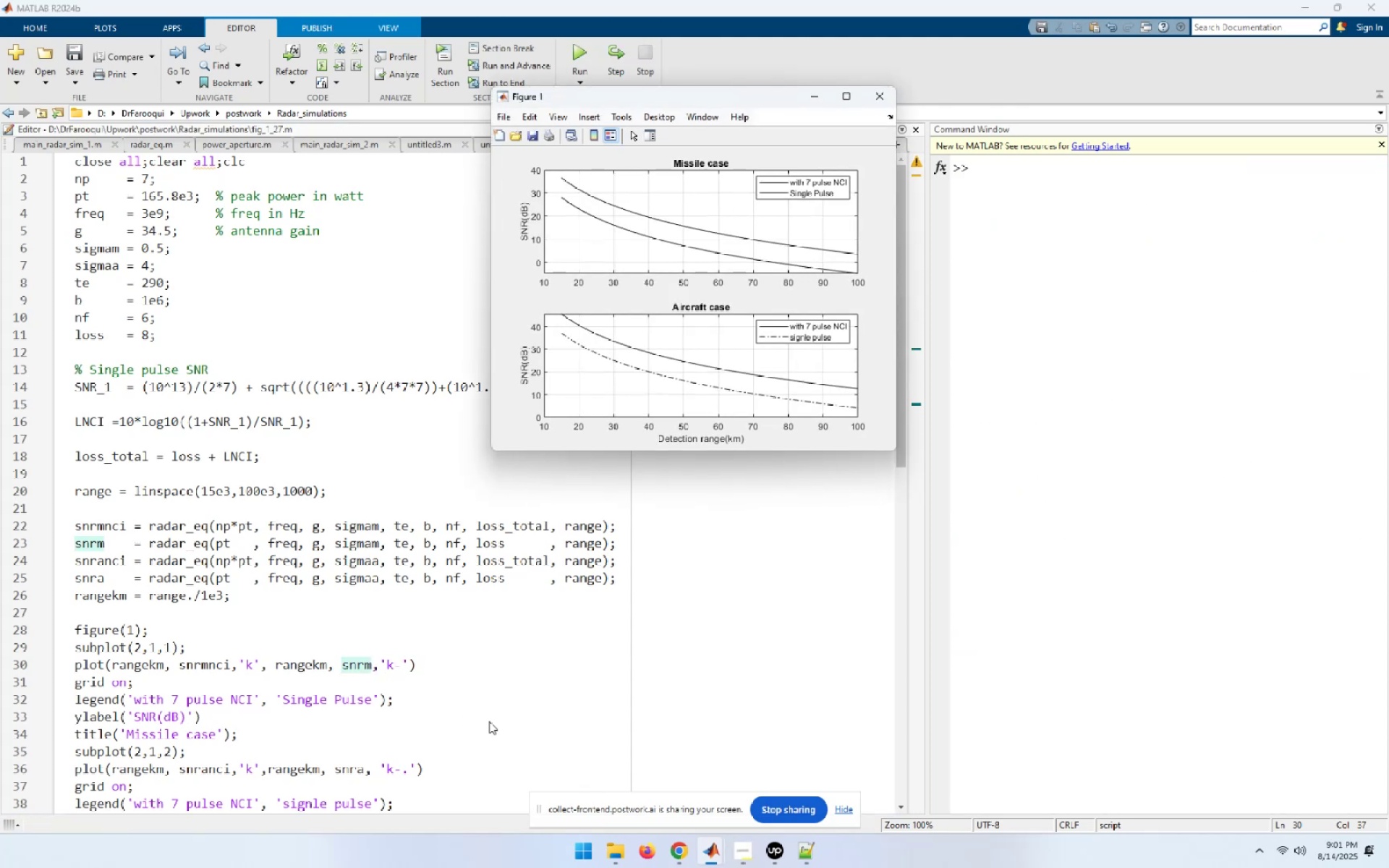 
wait(9.9)
 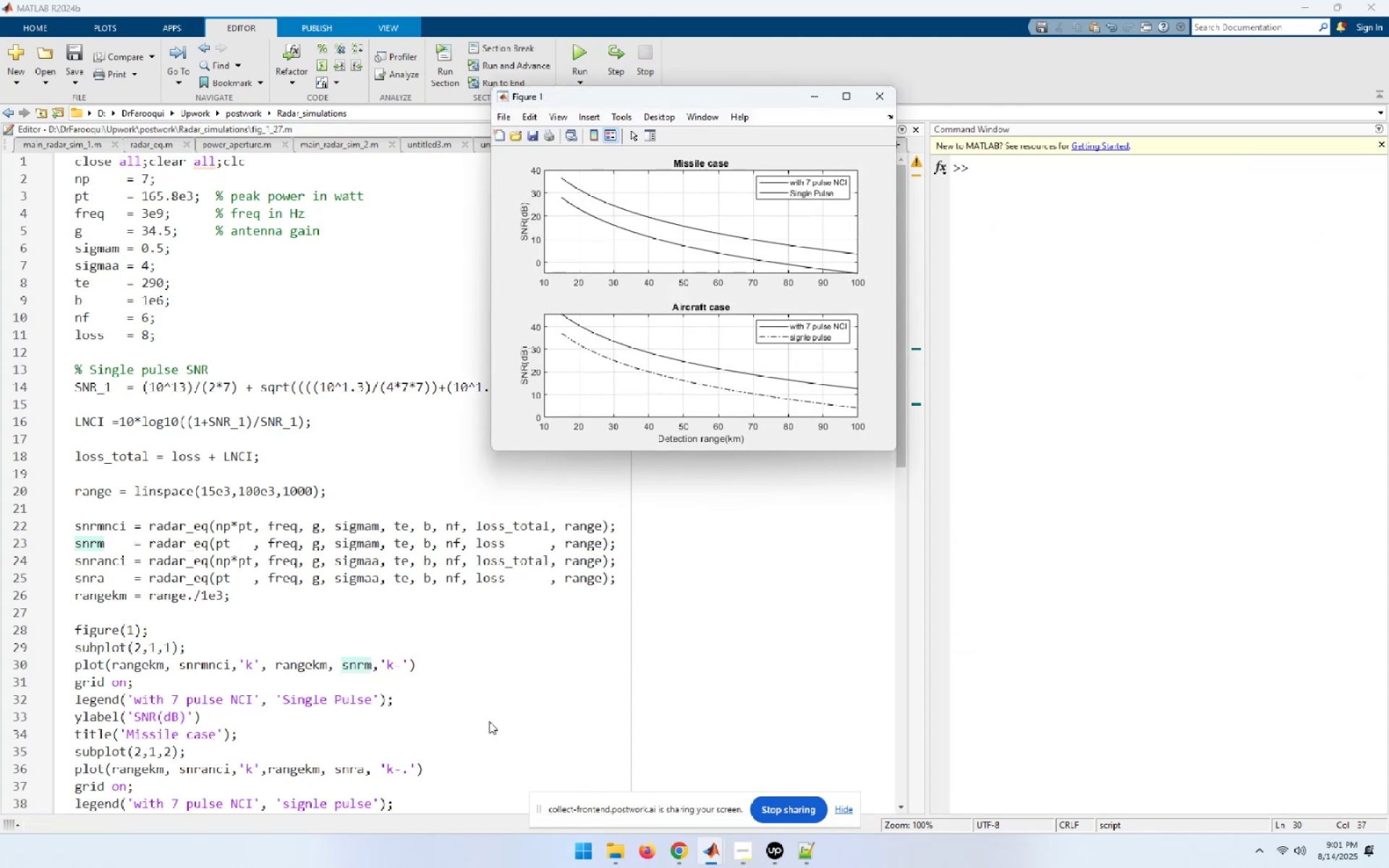 
left_click([407, 666])
 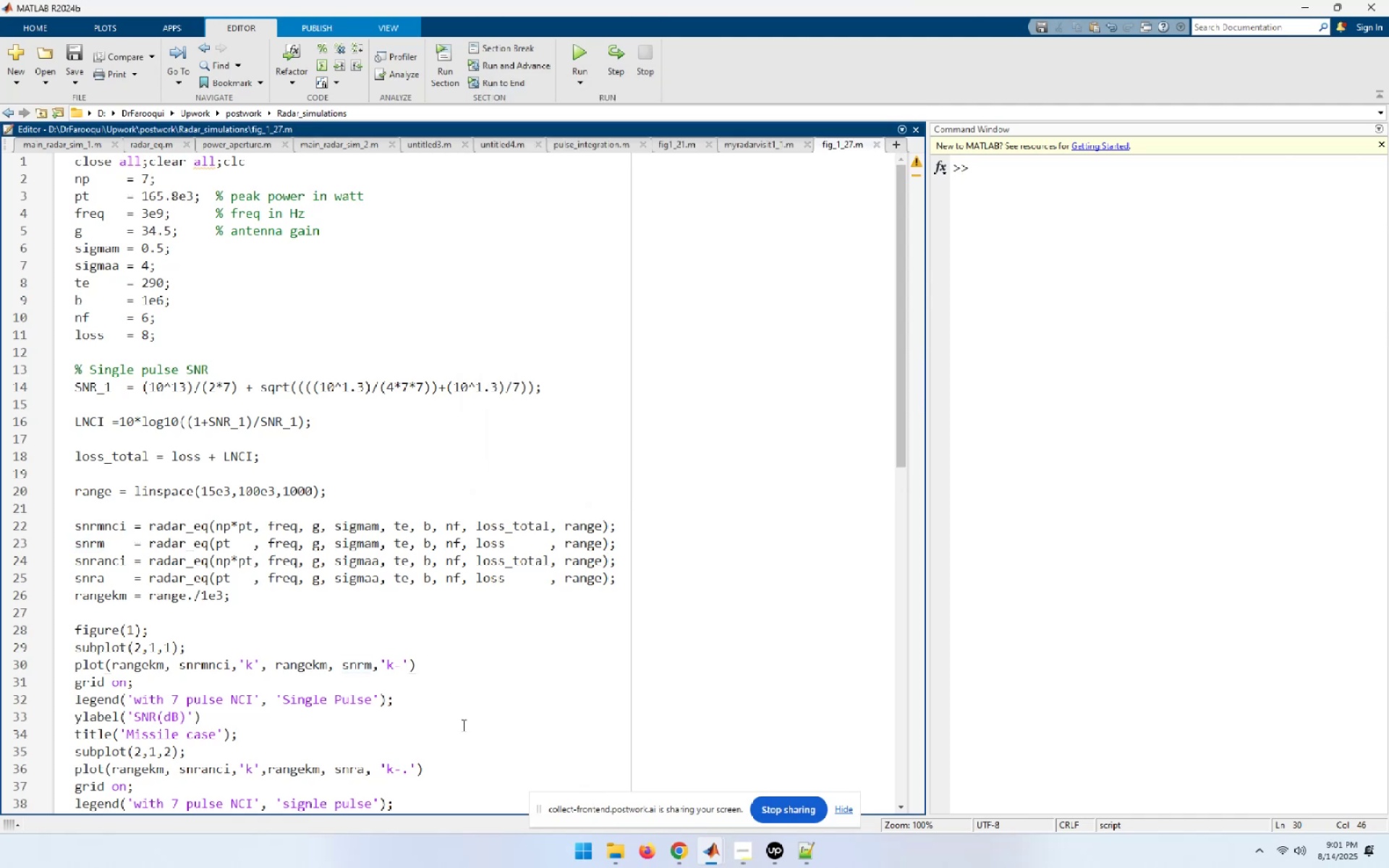 
key(ArrowLeft)
 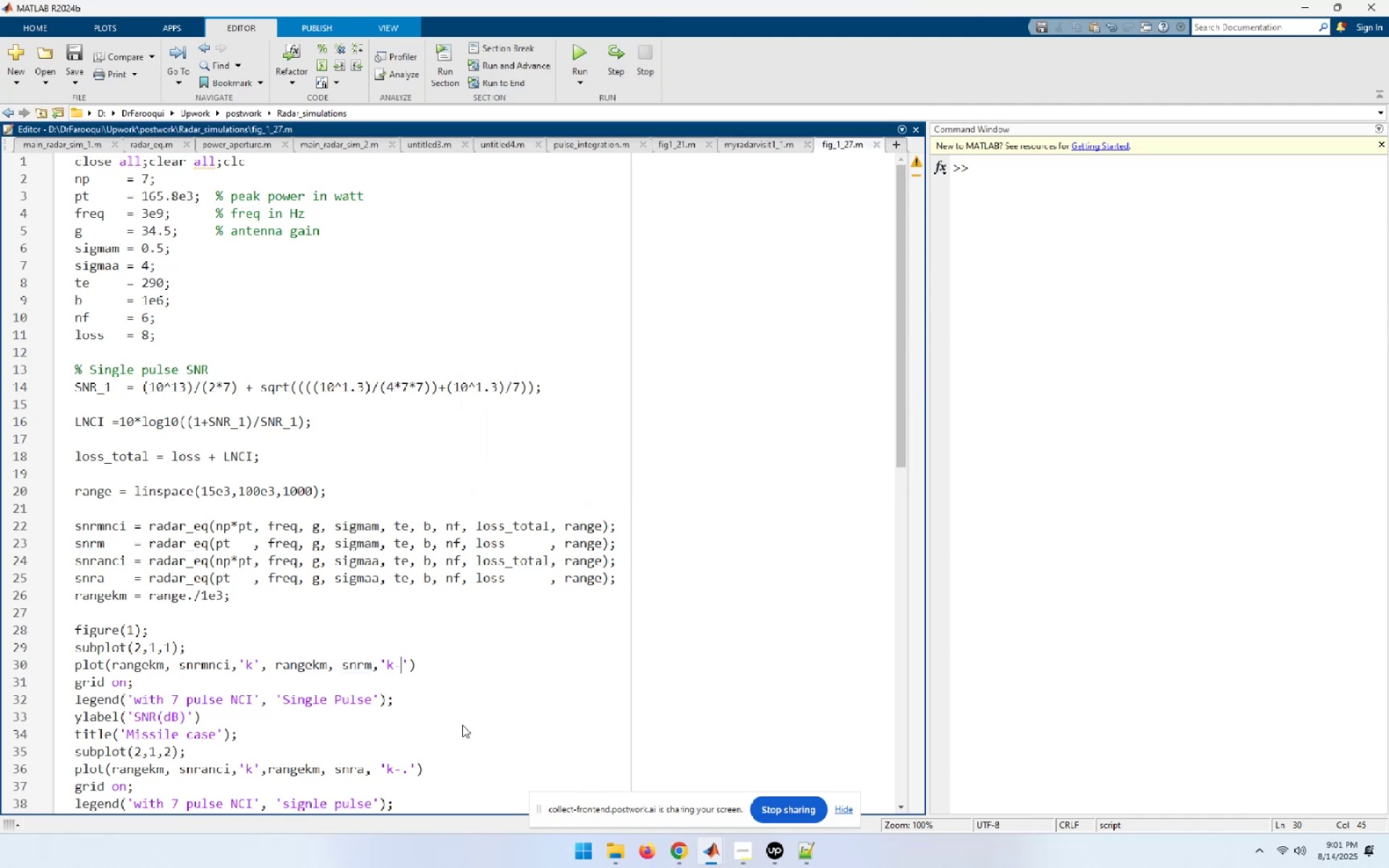 
key(NumpadDecimal)
 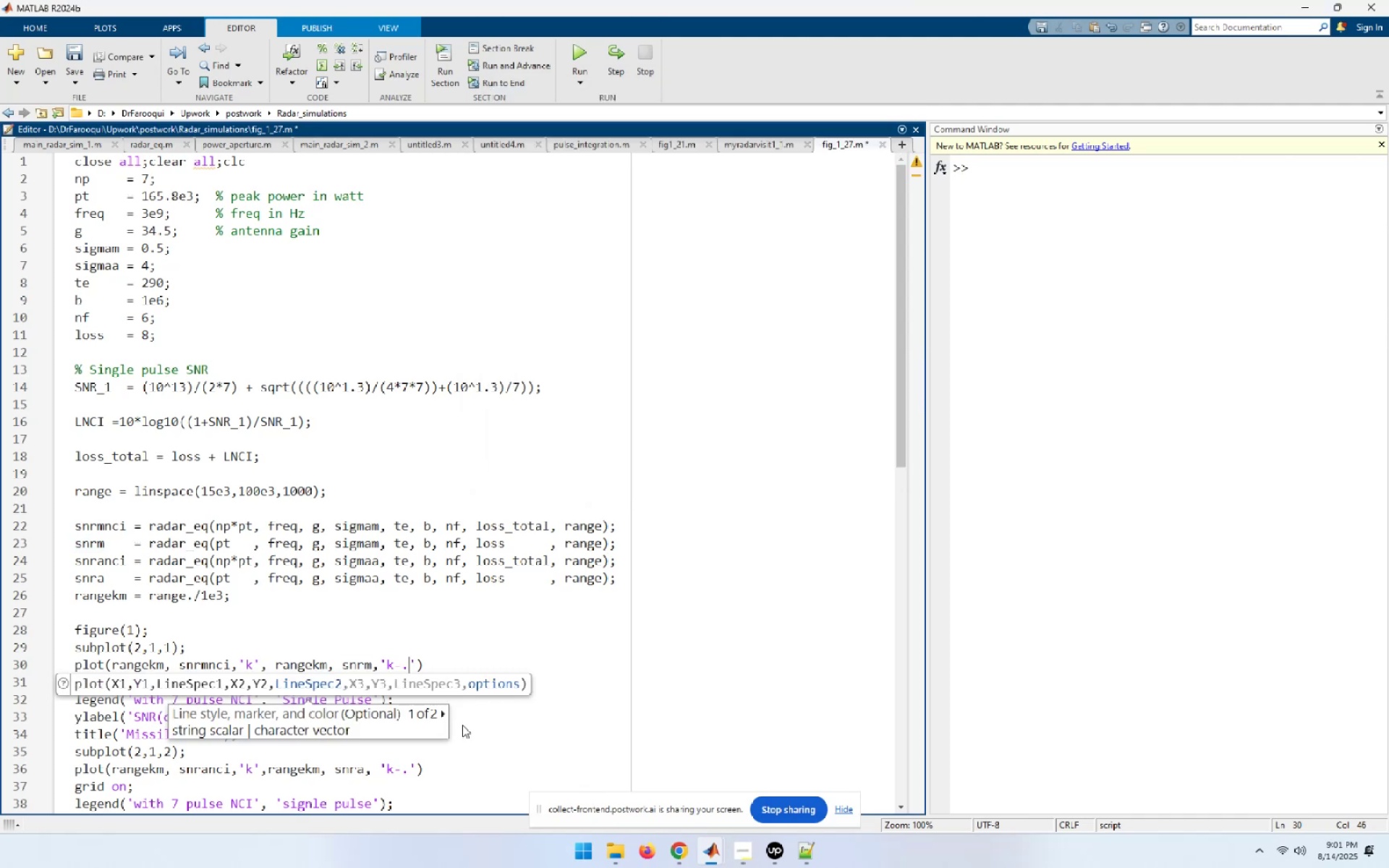 
left_click([543, 715])
 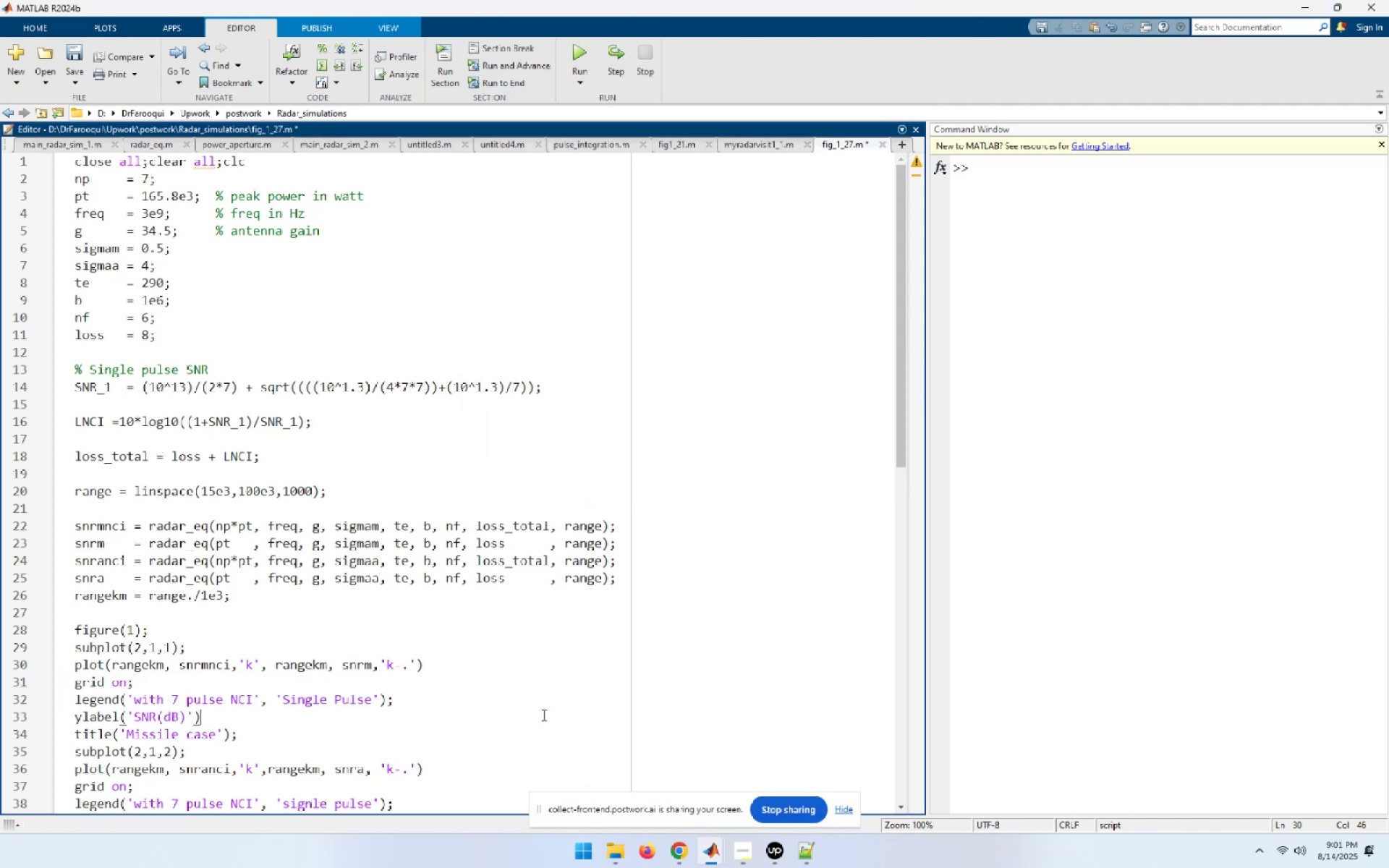 
key(F5)
 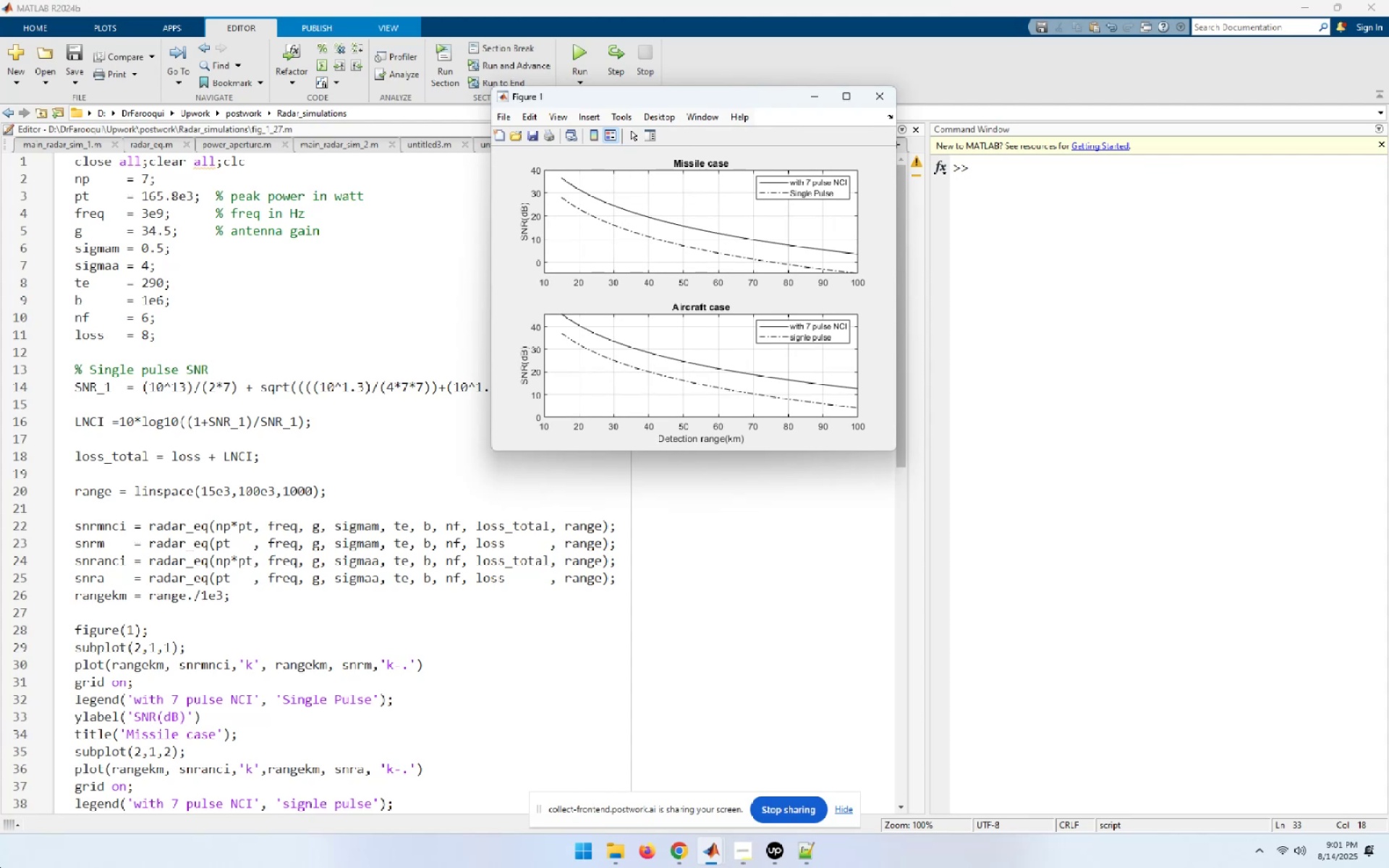 
wait(42.56)
 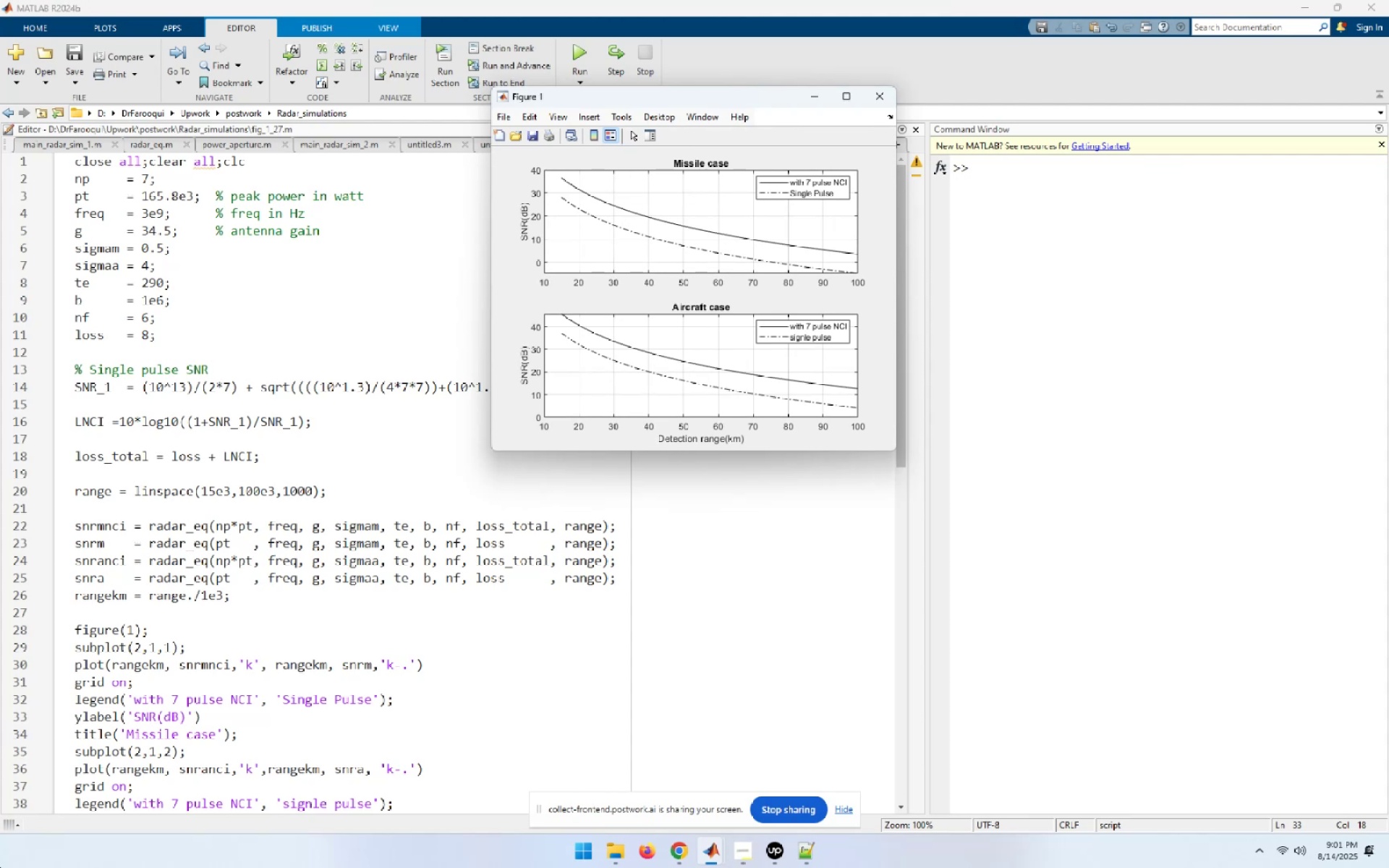 
left_click([672, 856])
 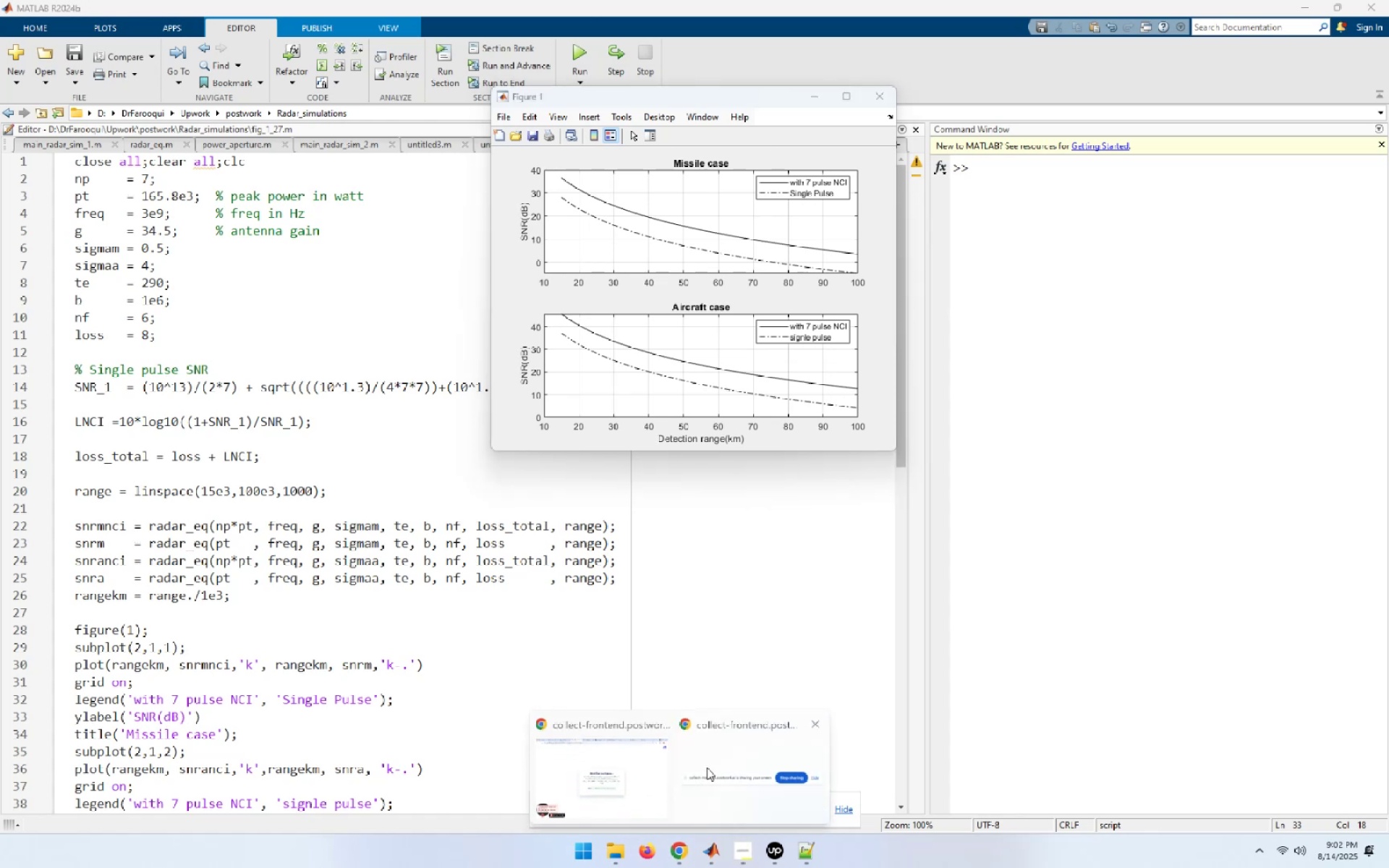 
left_click([600, 773])
 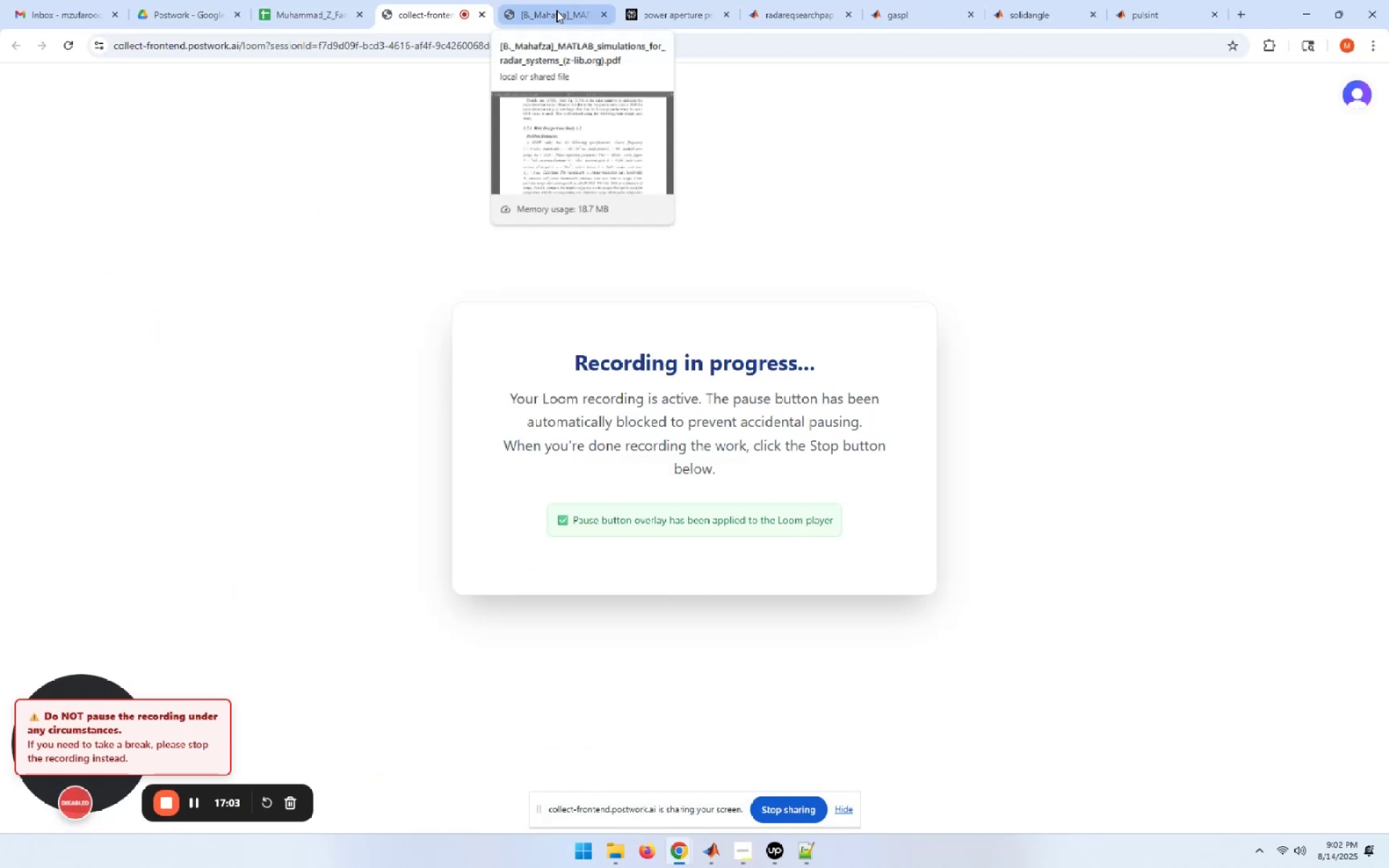 
left_click([556, 10])
 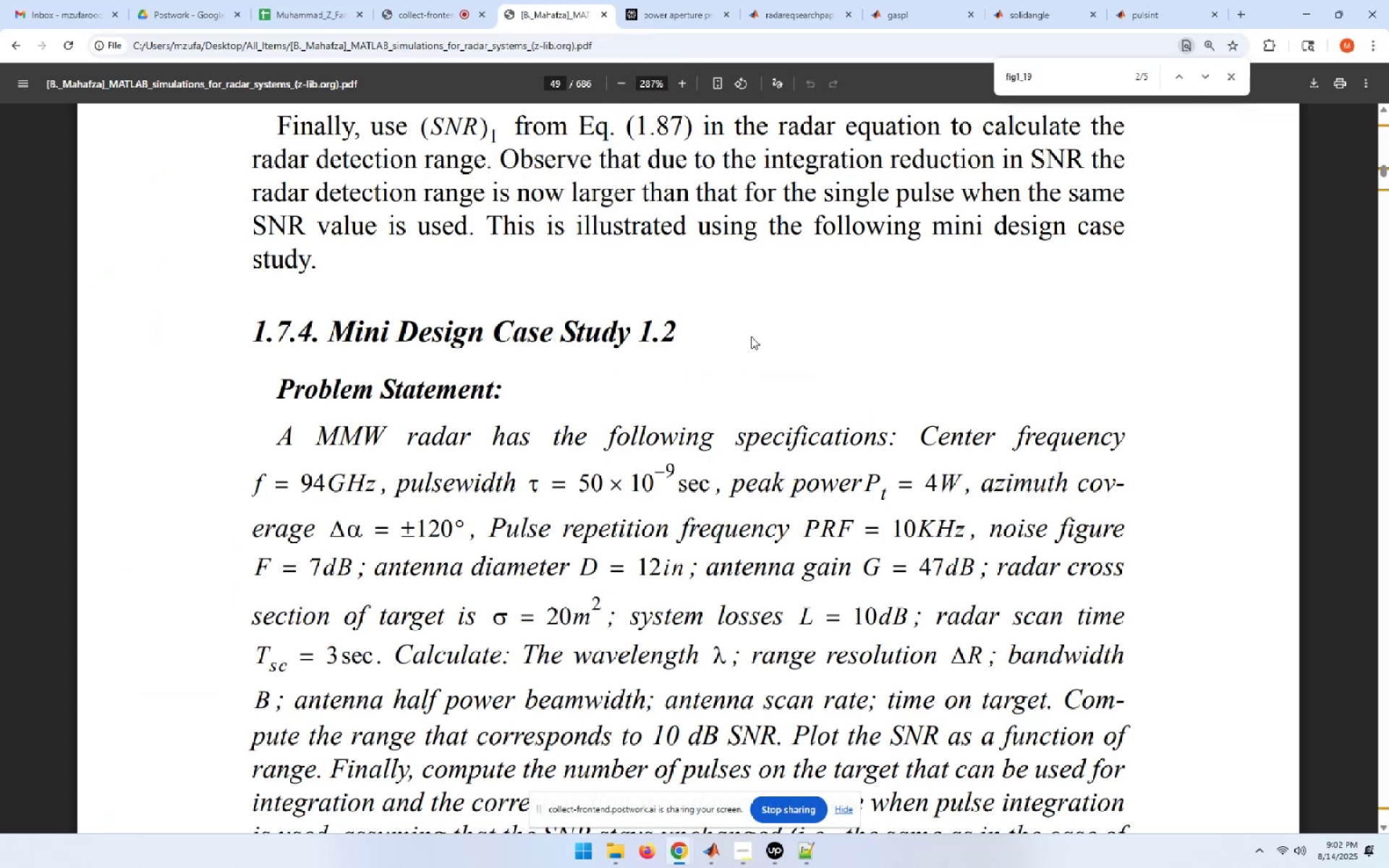 
scroll: coordinate [750, 336], scroll_direction: down, amount: 13.0
 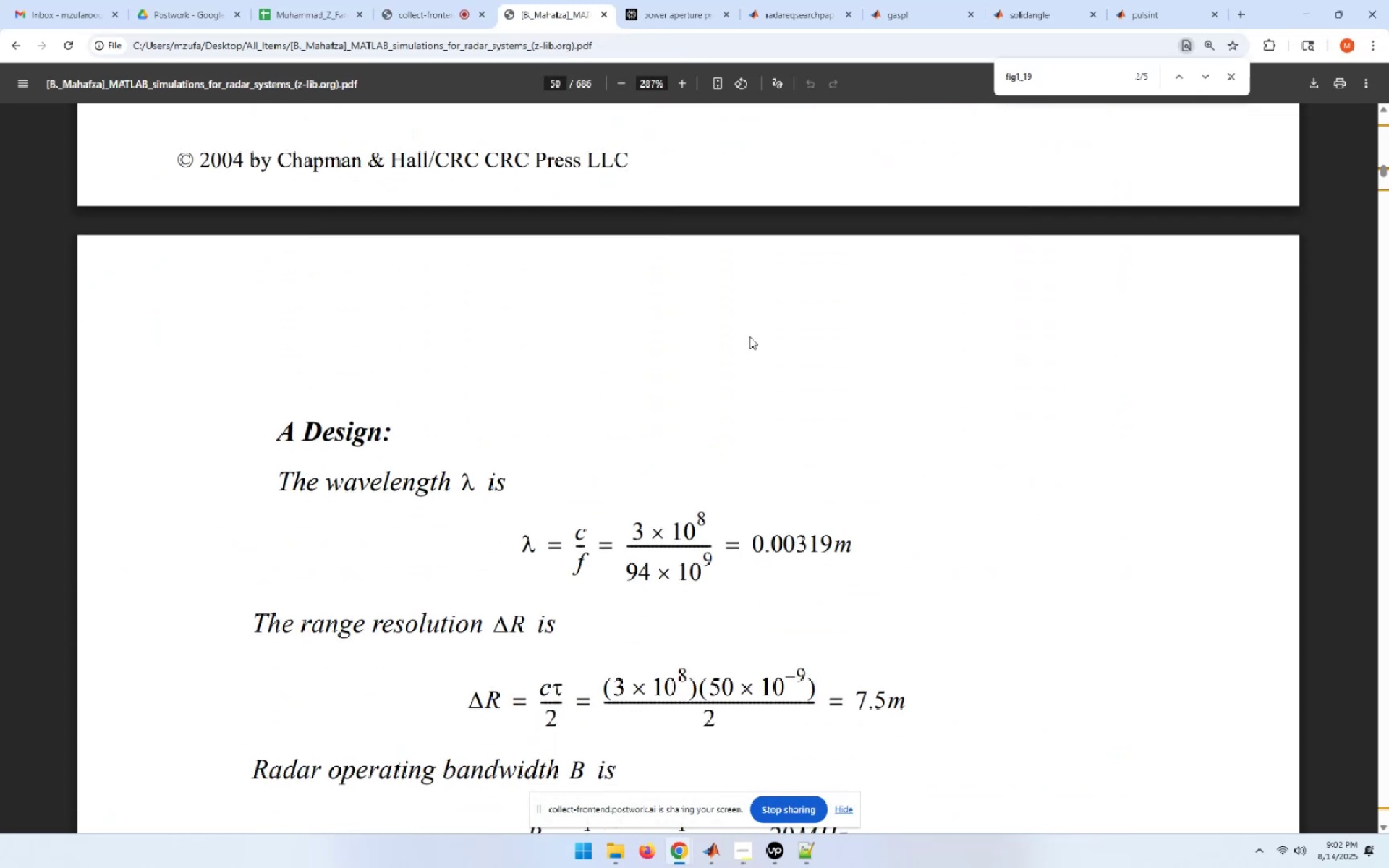 
hold_key(key=ControlLeft, duration=0.85)
scroll: coordinate [749, 336], scroll_direction: down, amount: 2.0
 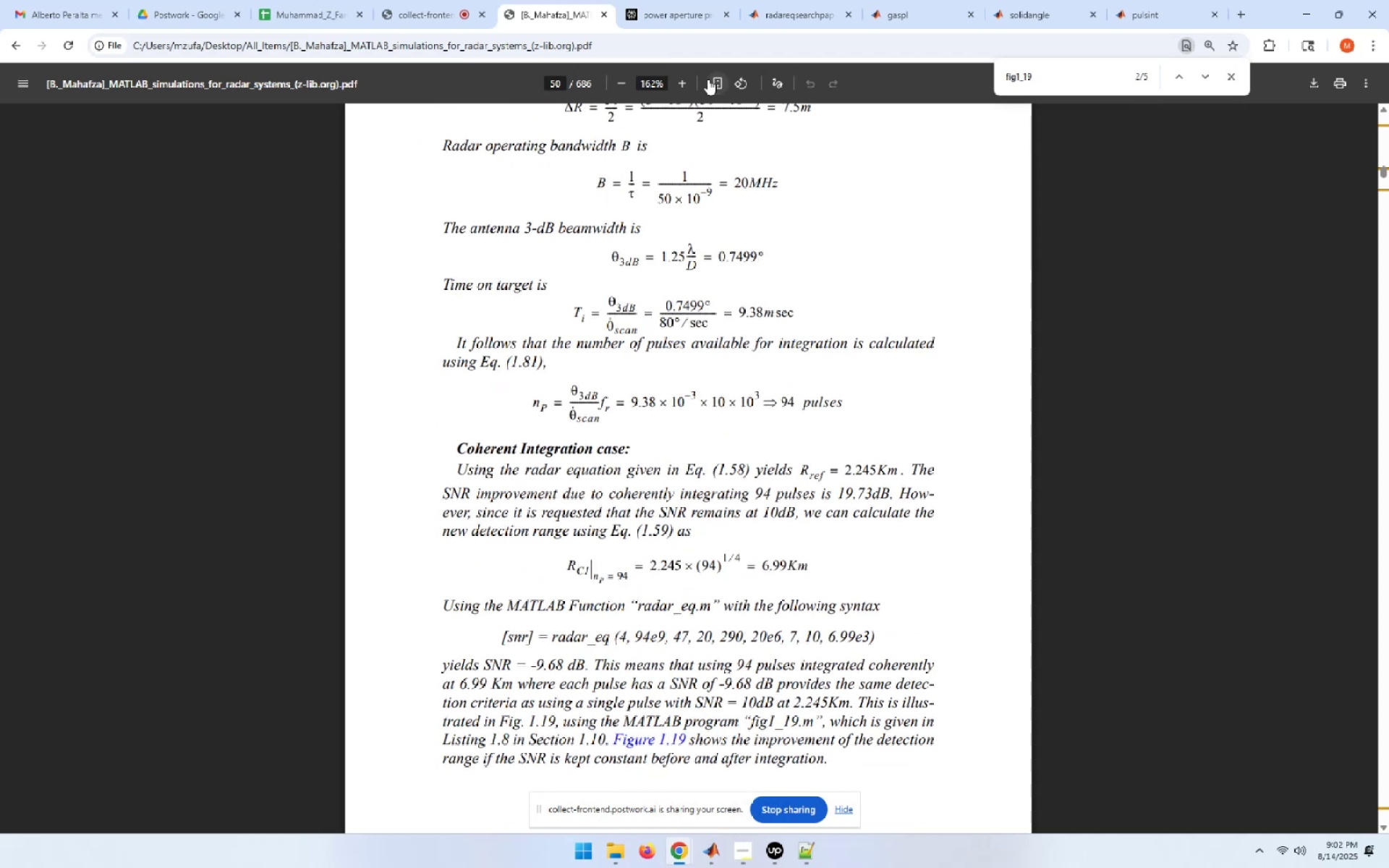 
left_click([713, 80])
 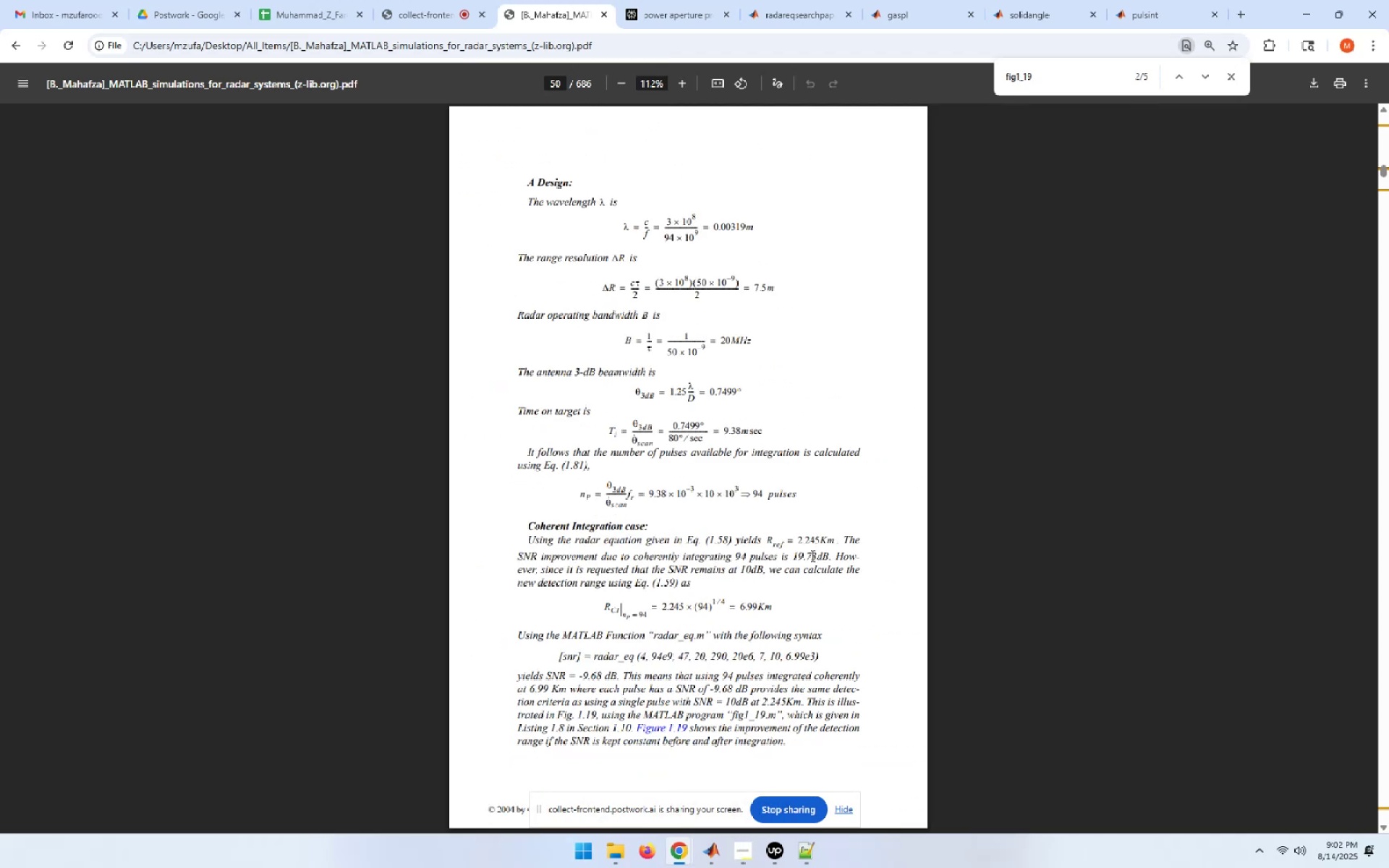 
scroll: coordinate [804, 556], scroll_direction: down, amount: 22.0
 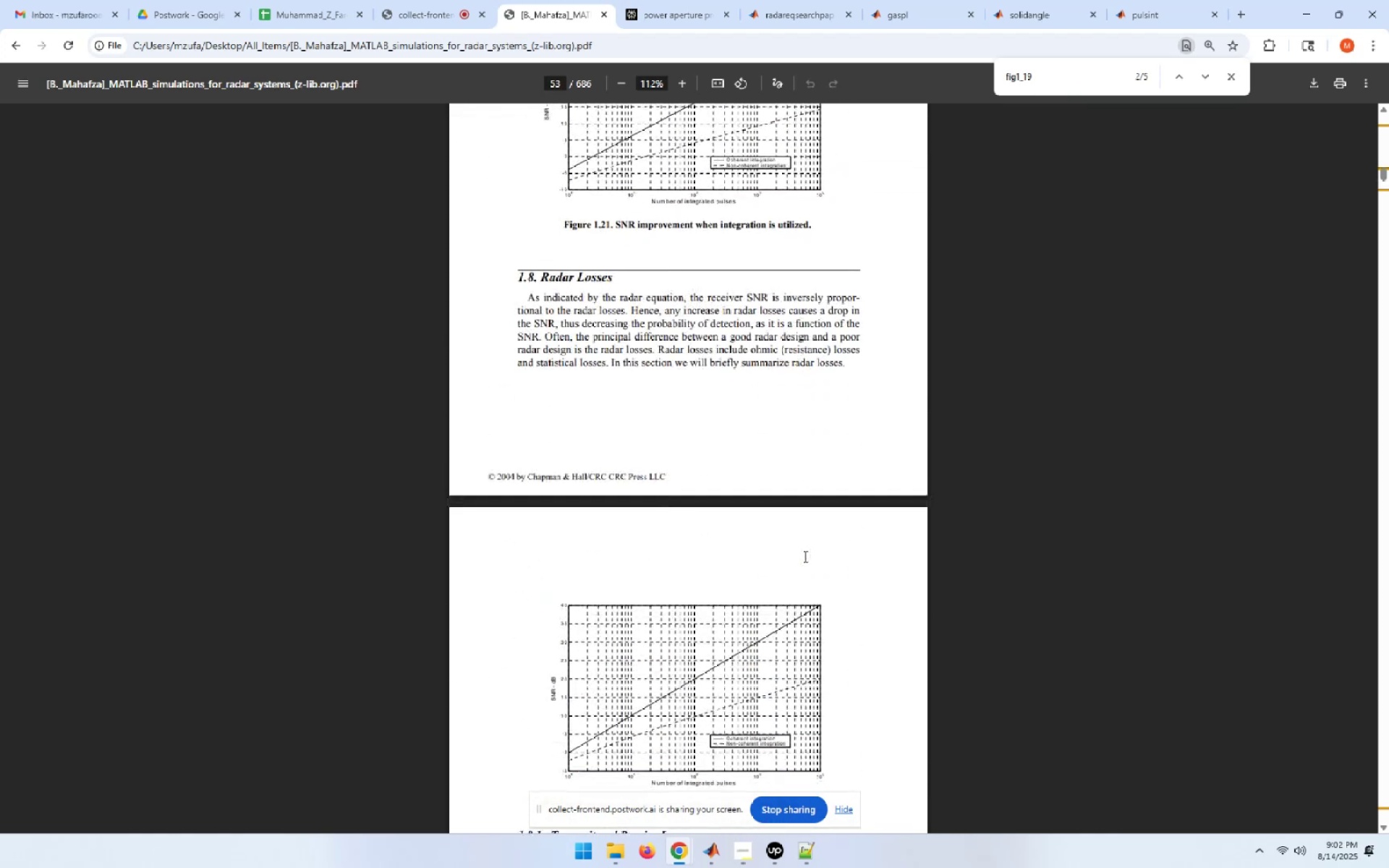 
scroll: coordinate [799, 556], scroll_direction: down, amount: 43.0
 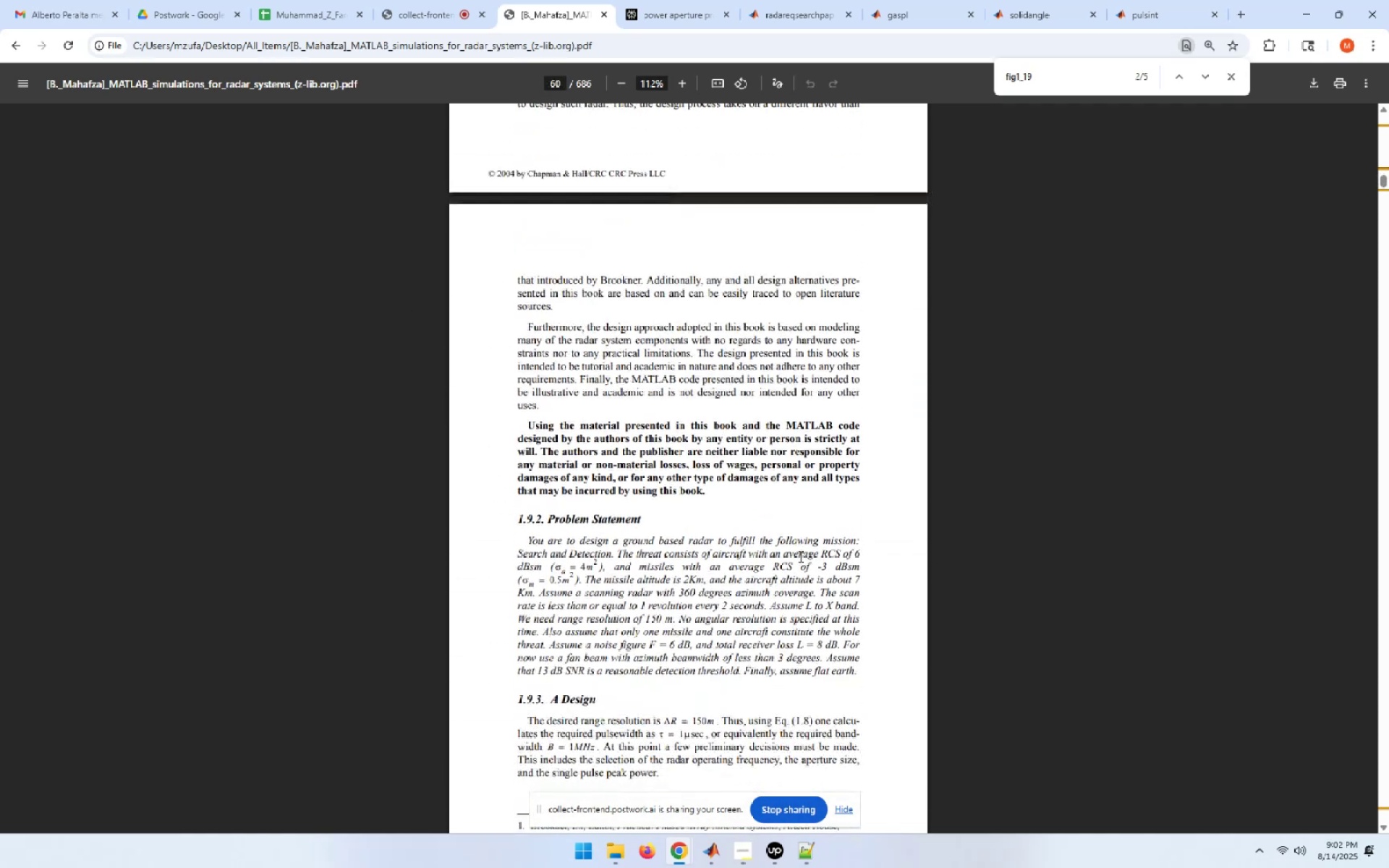 
scroll: coordinate [679, 459], scroll_direction: down, amount: 42.0
 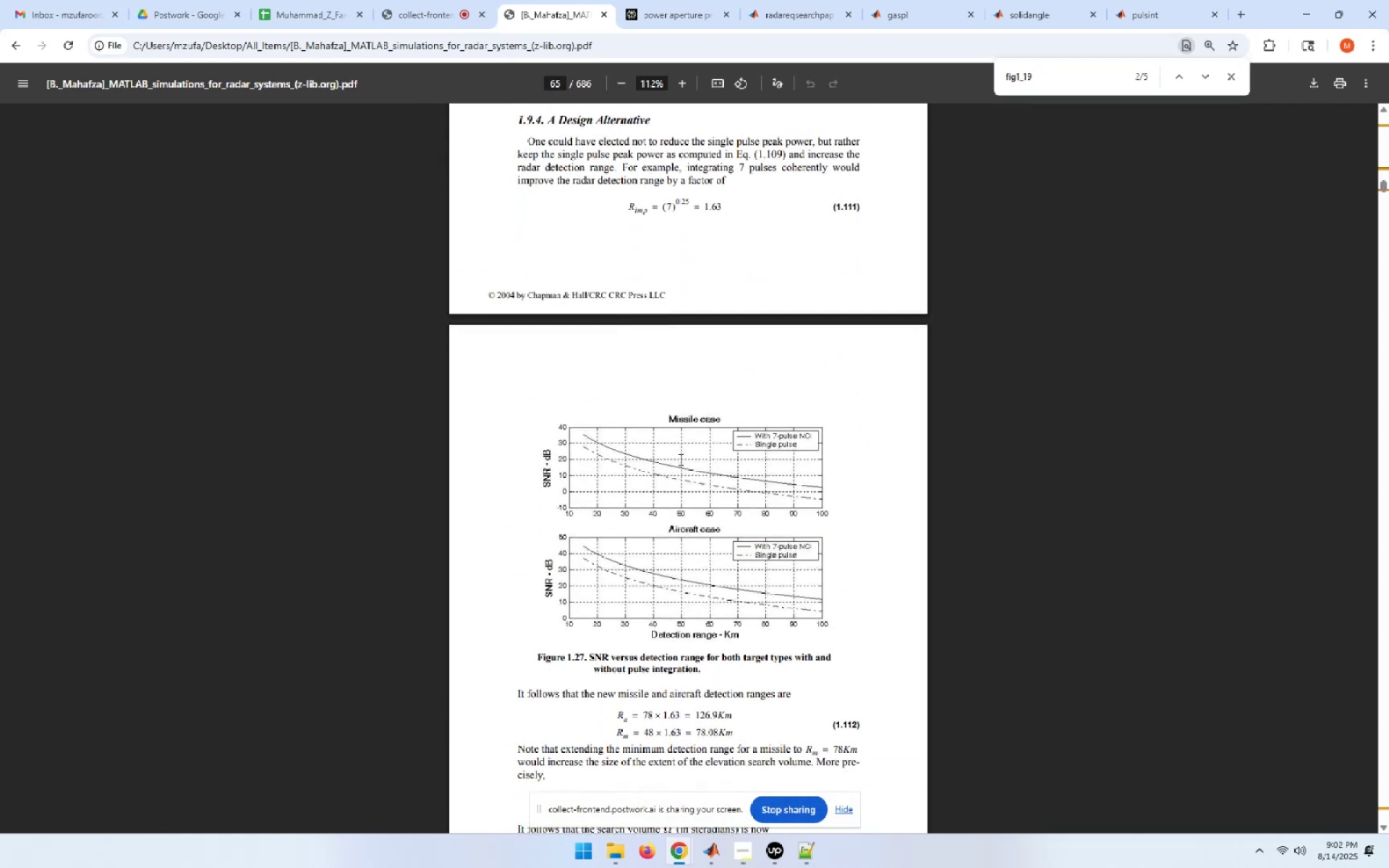 
scroll: coordinate [679, 459], scroll_direction: up, amount: 1.0
 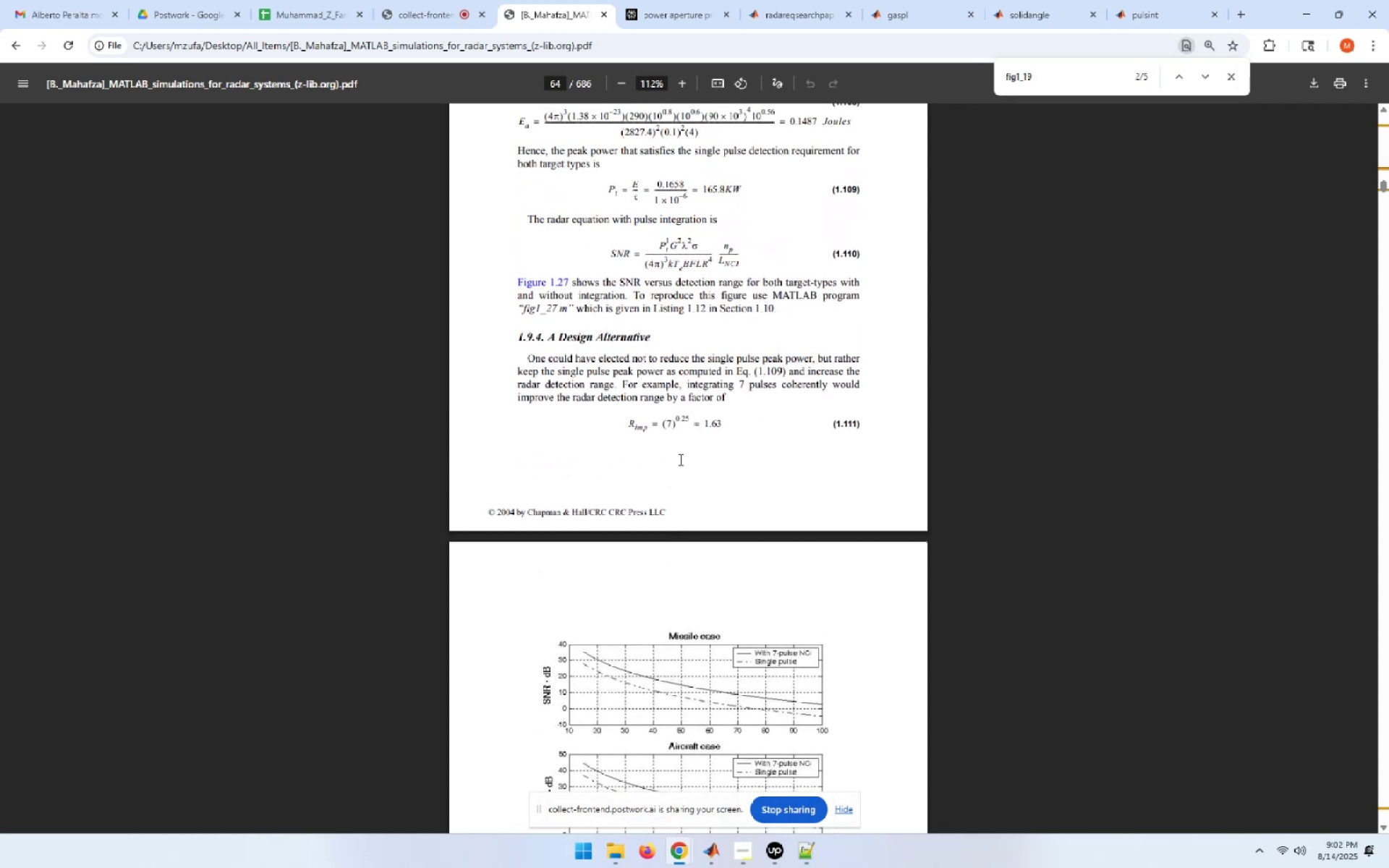 
hold_key(key=ControlLeft, duration=1.5)
scroll: coordinate [679, 459], scroll_direction: up, amount: 2.0
 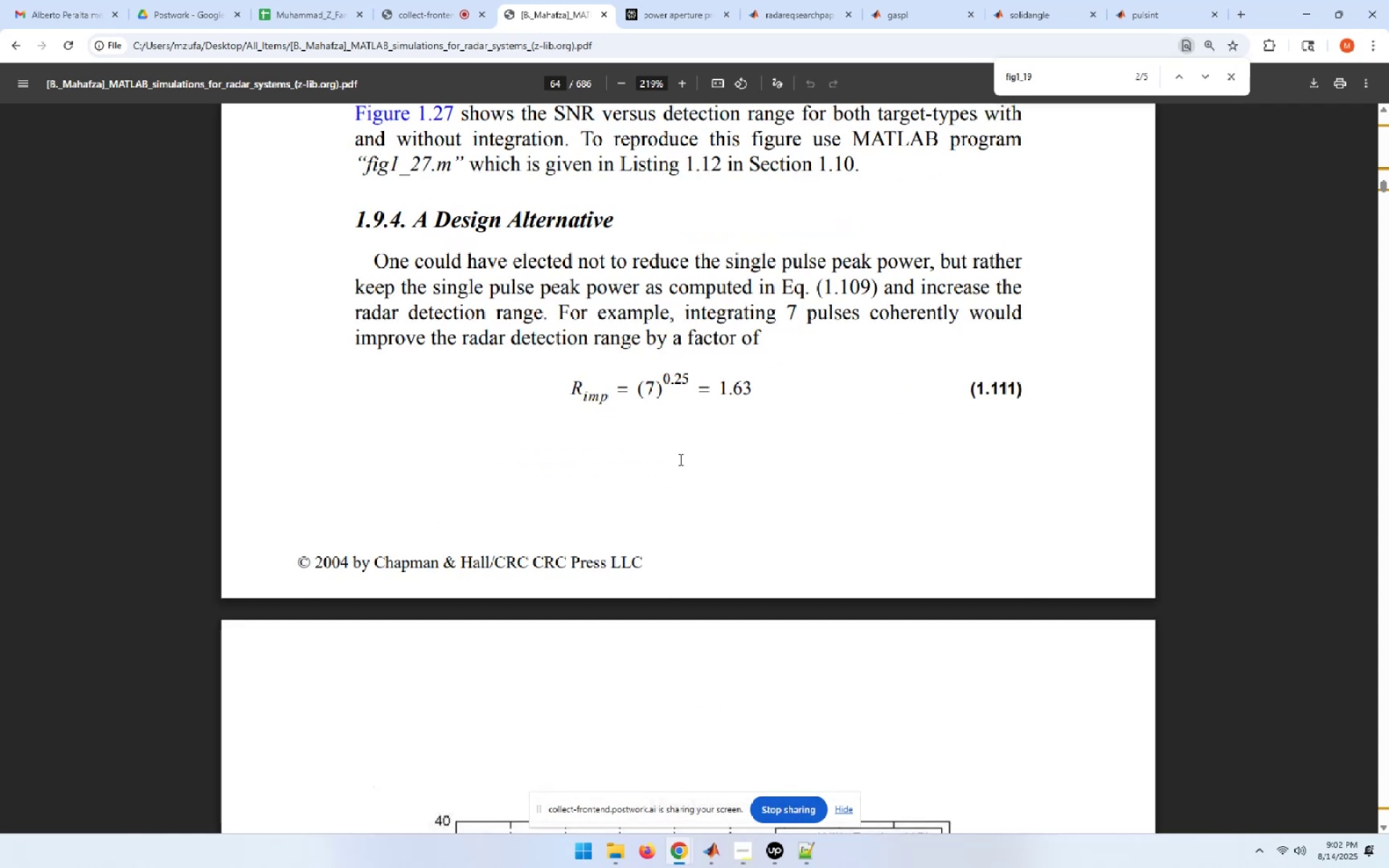 
hold_key(key=ControlLeft, duration=1.07)
scroll: coordinate [679, 459], scroll_direction: up, amount: 1.0
 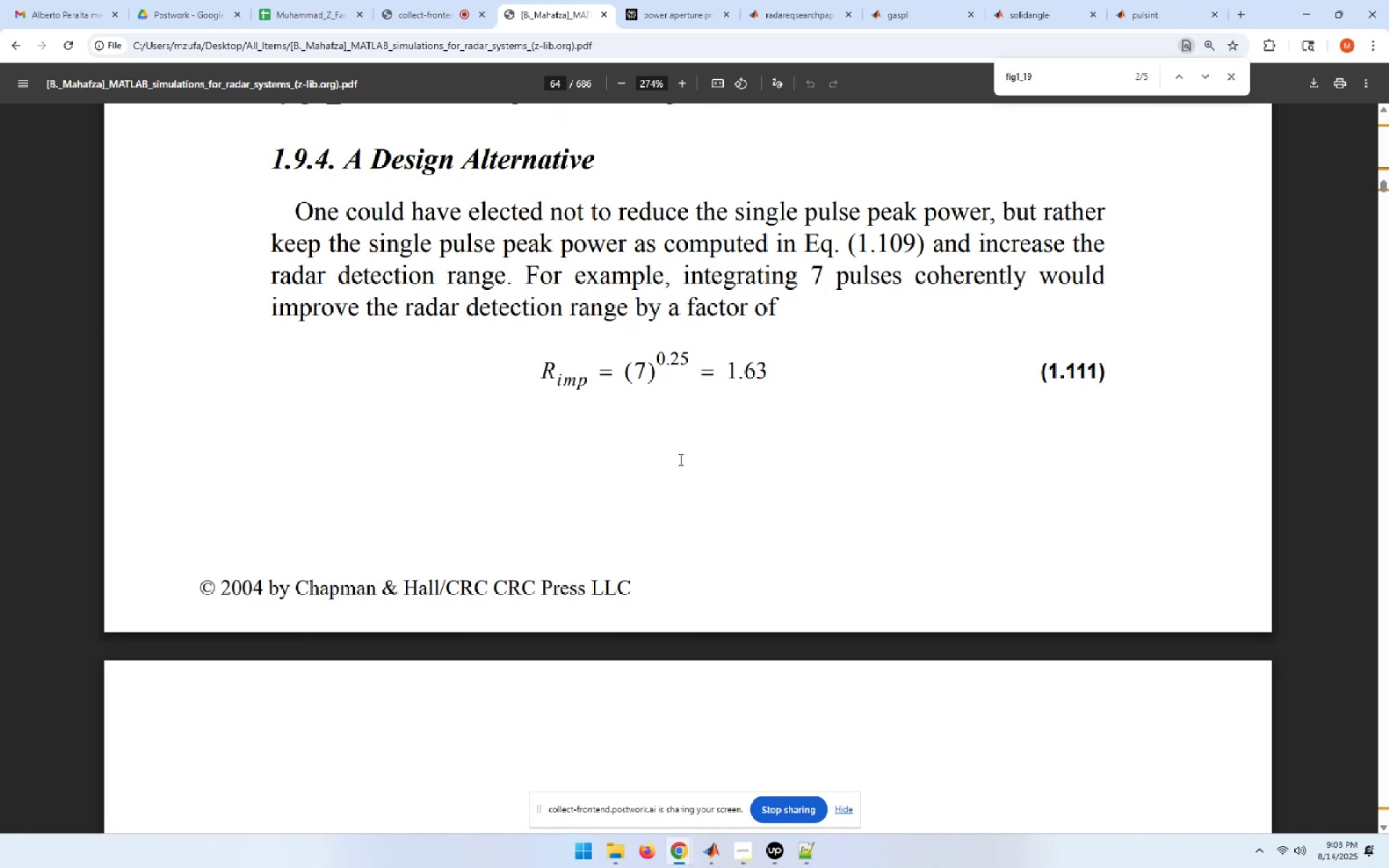 
wait(12.53)
 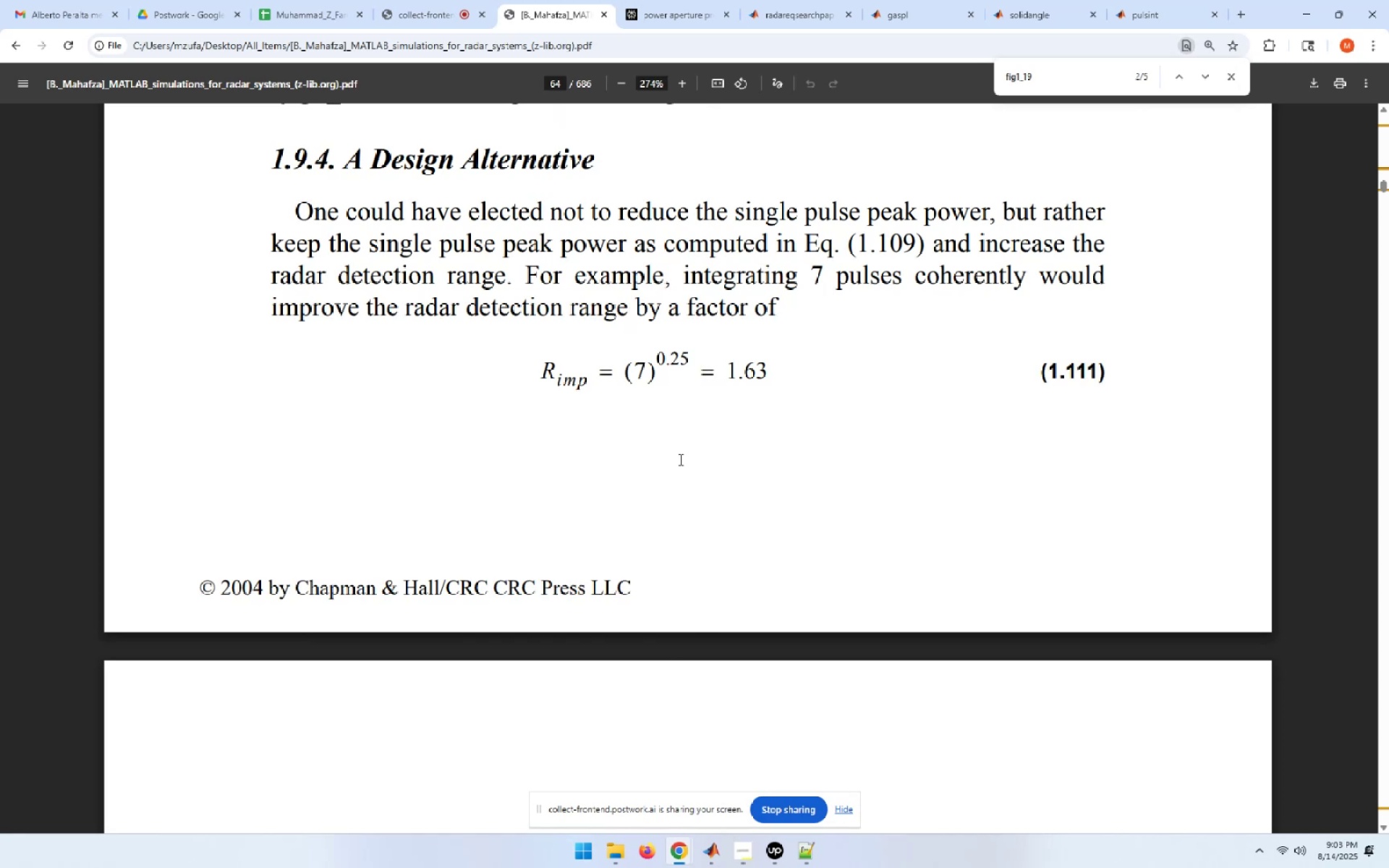 
scroll: coordinate [679, 459], scroll_direction: up, amount: 1.0
 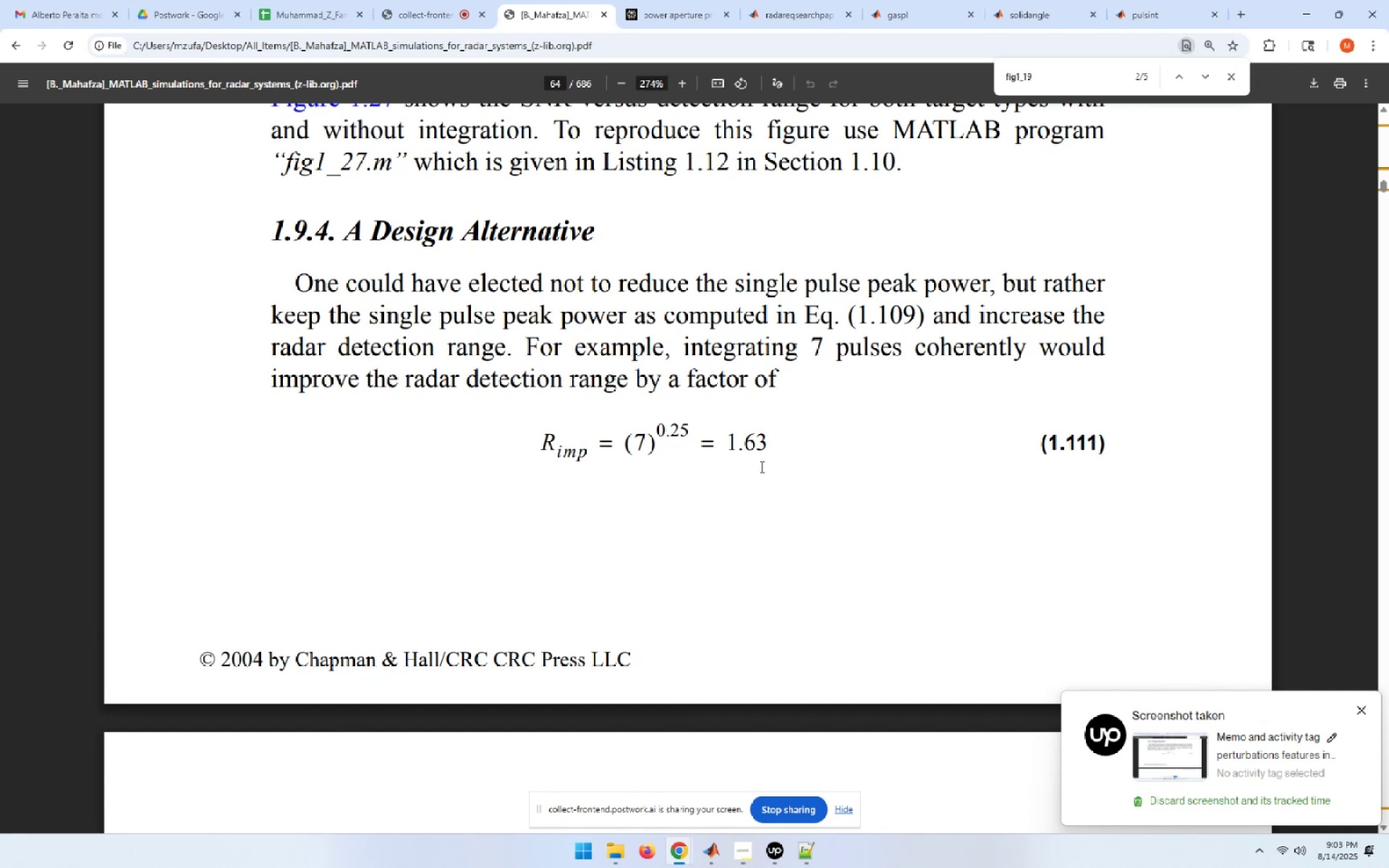 
wait(5.92)
 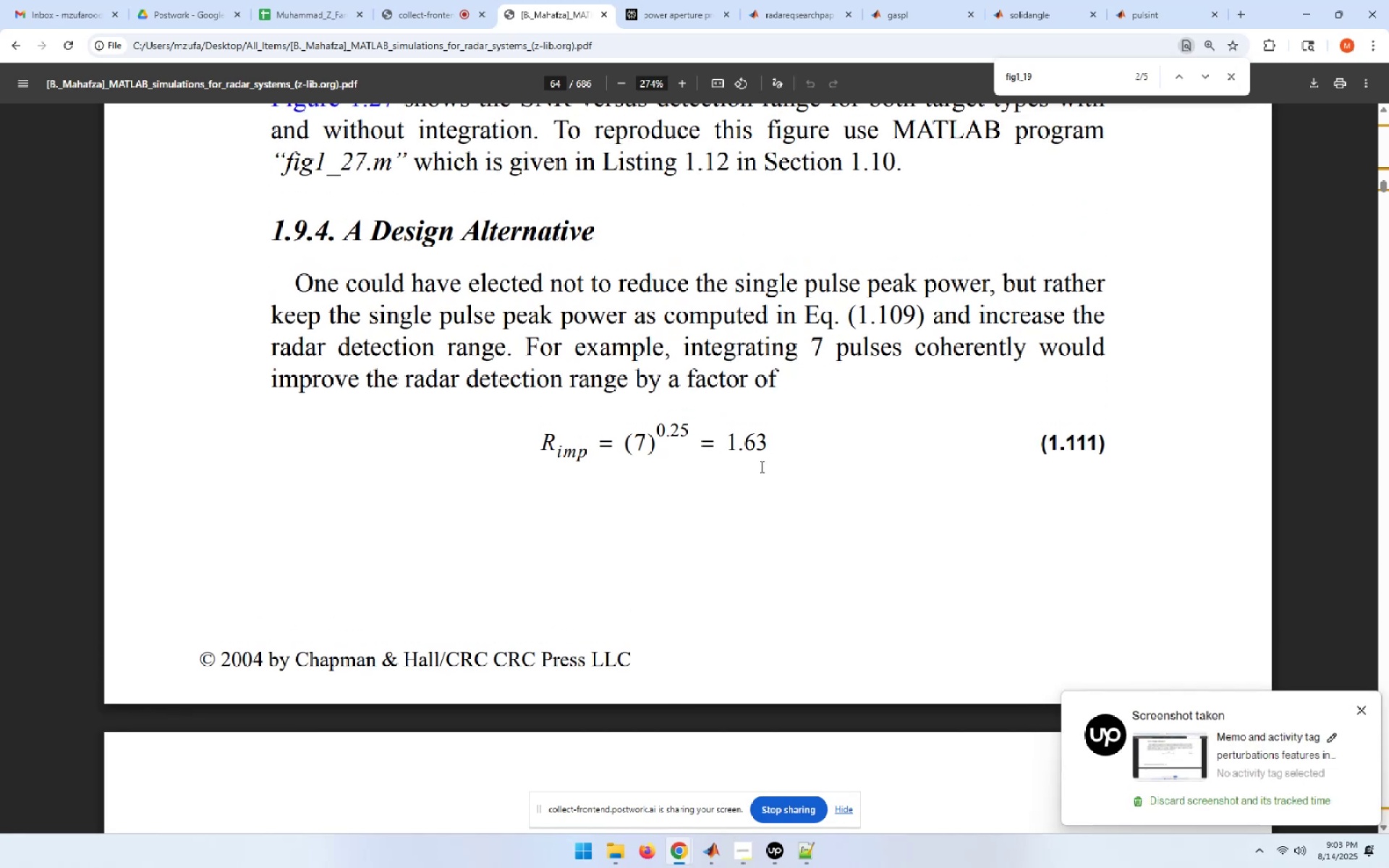 
scroll: coordinate [760, 467], scroll_direction: up, amount: 3.0
 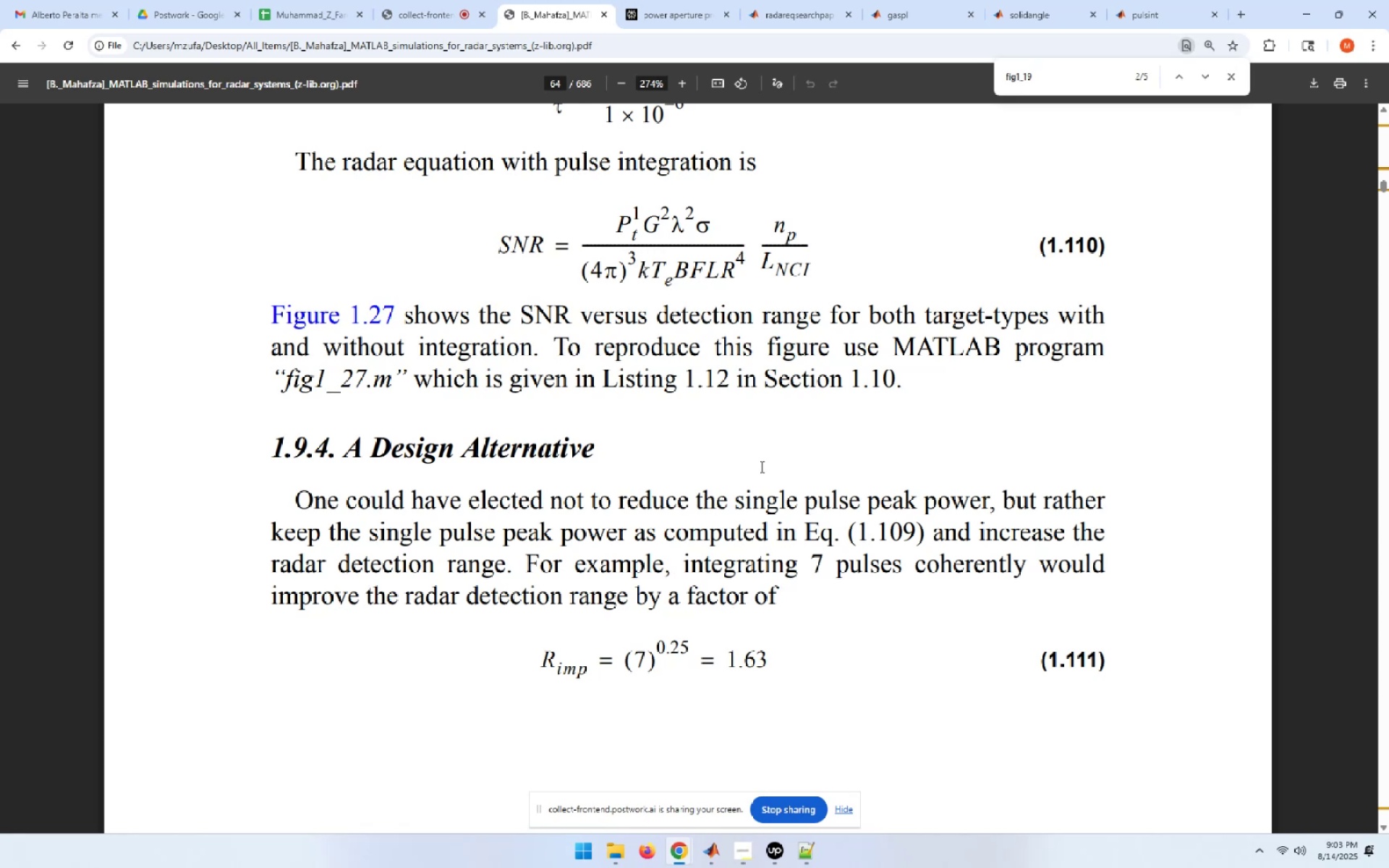 
wait(12.84)
 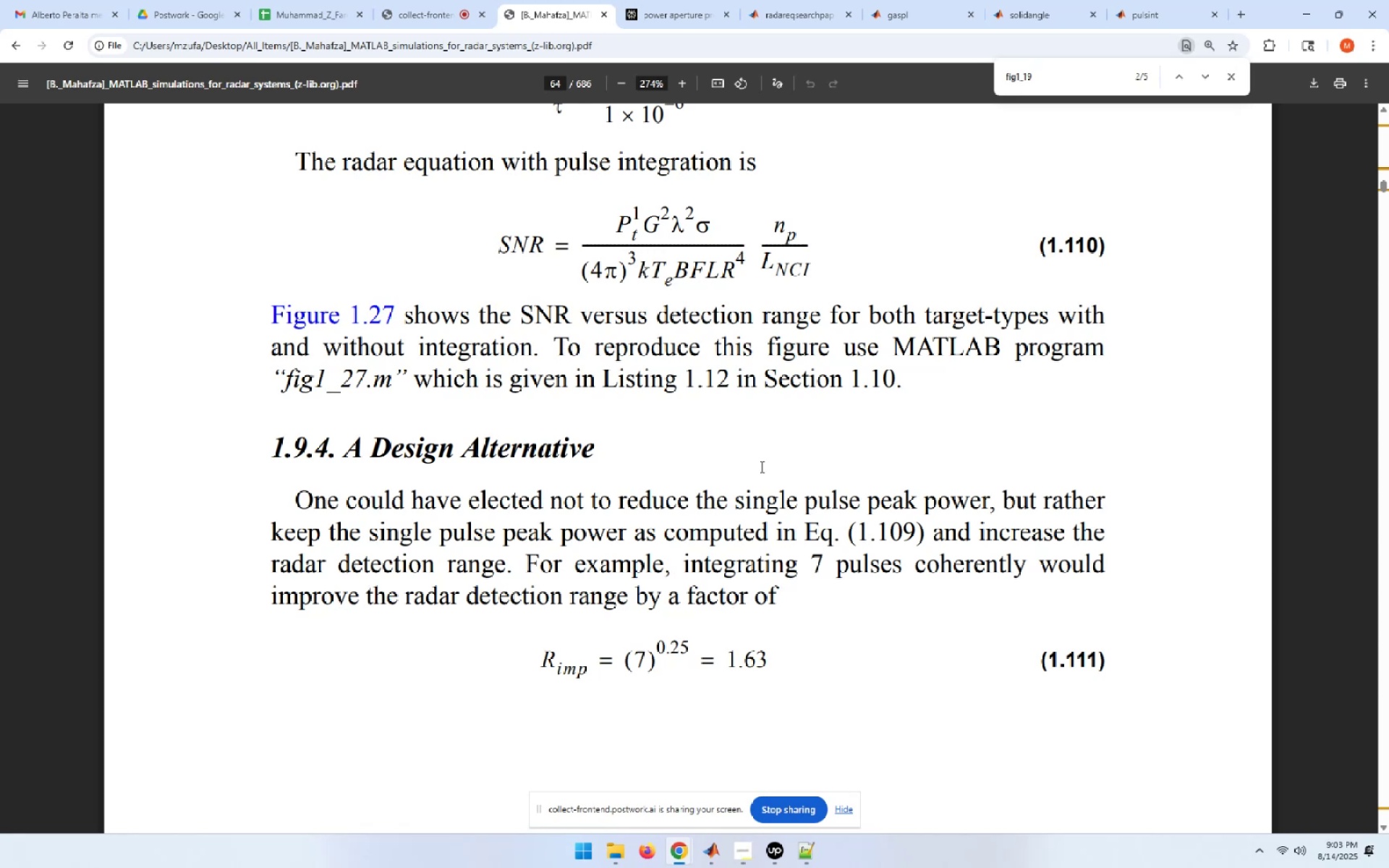 
scroll: coordinate [760, 467], scroll_direction: down, amount: 4.0
 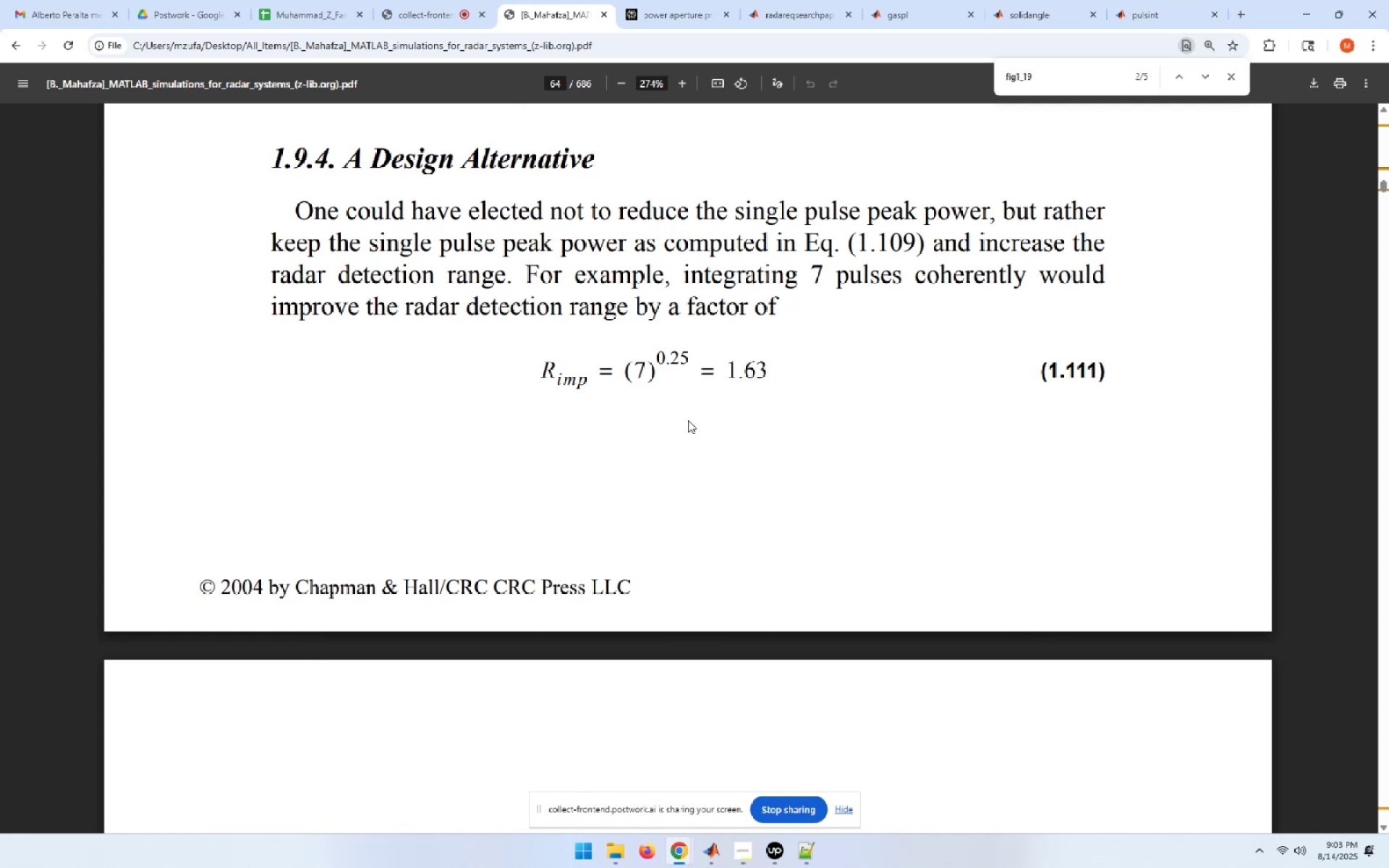 
wait(6.52)
 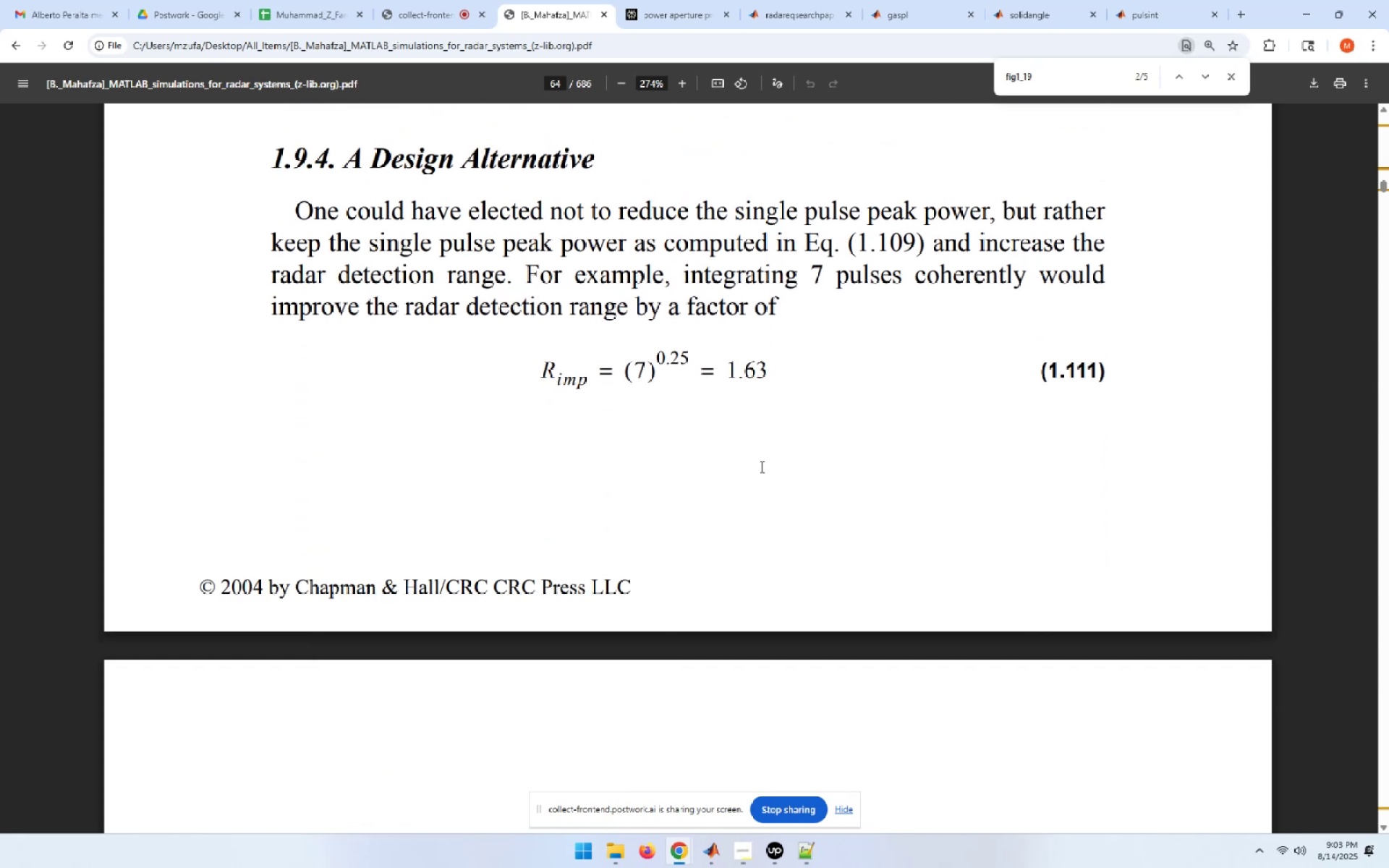 
scroll: coordinate [688, 420], scroll_direction: up, amount: 1.0
 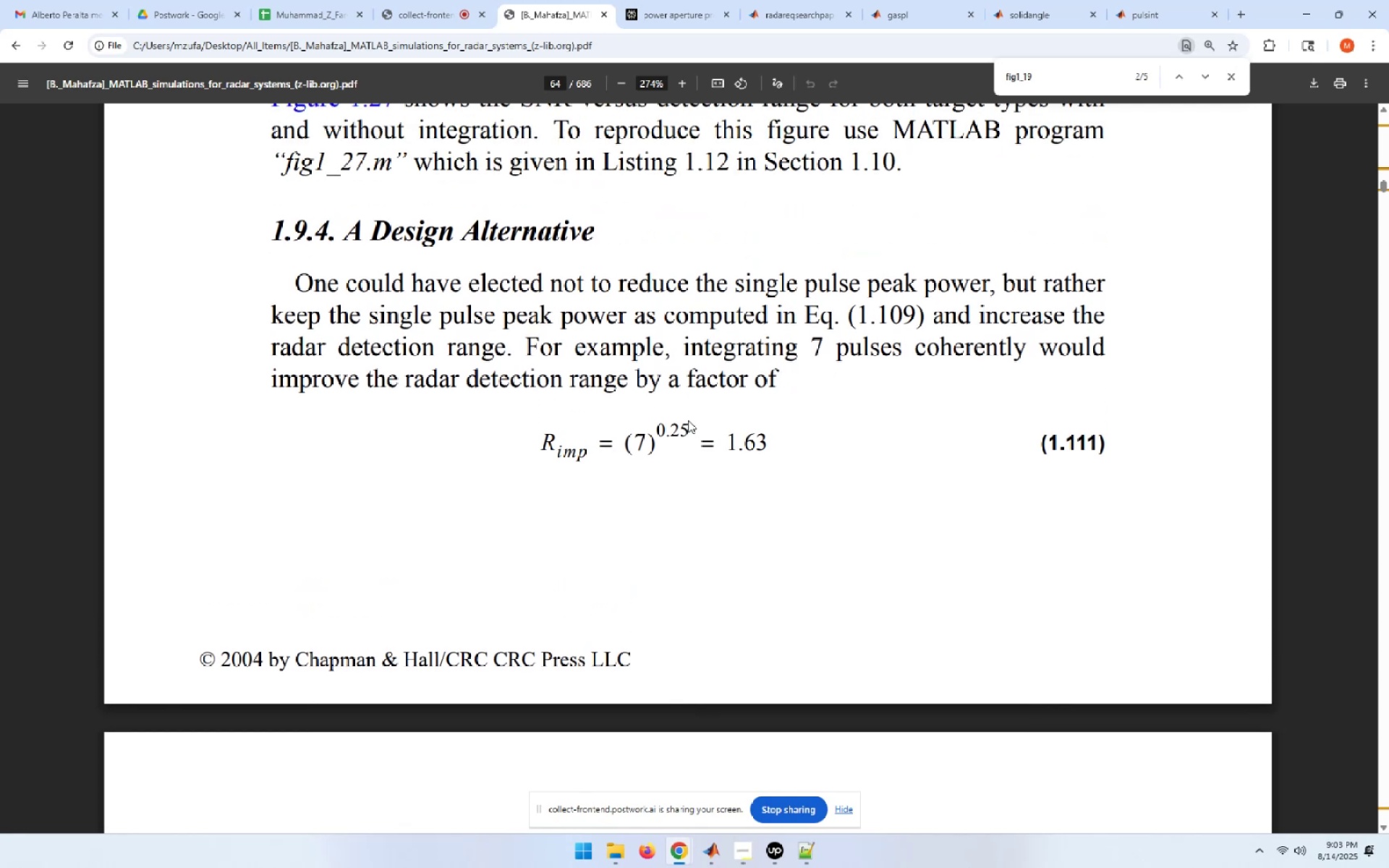 
wait(5.75)
 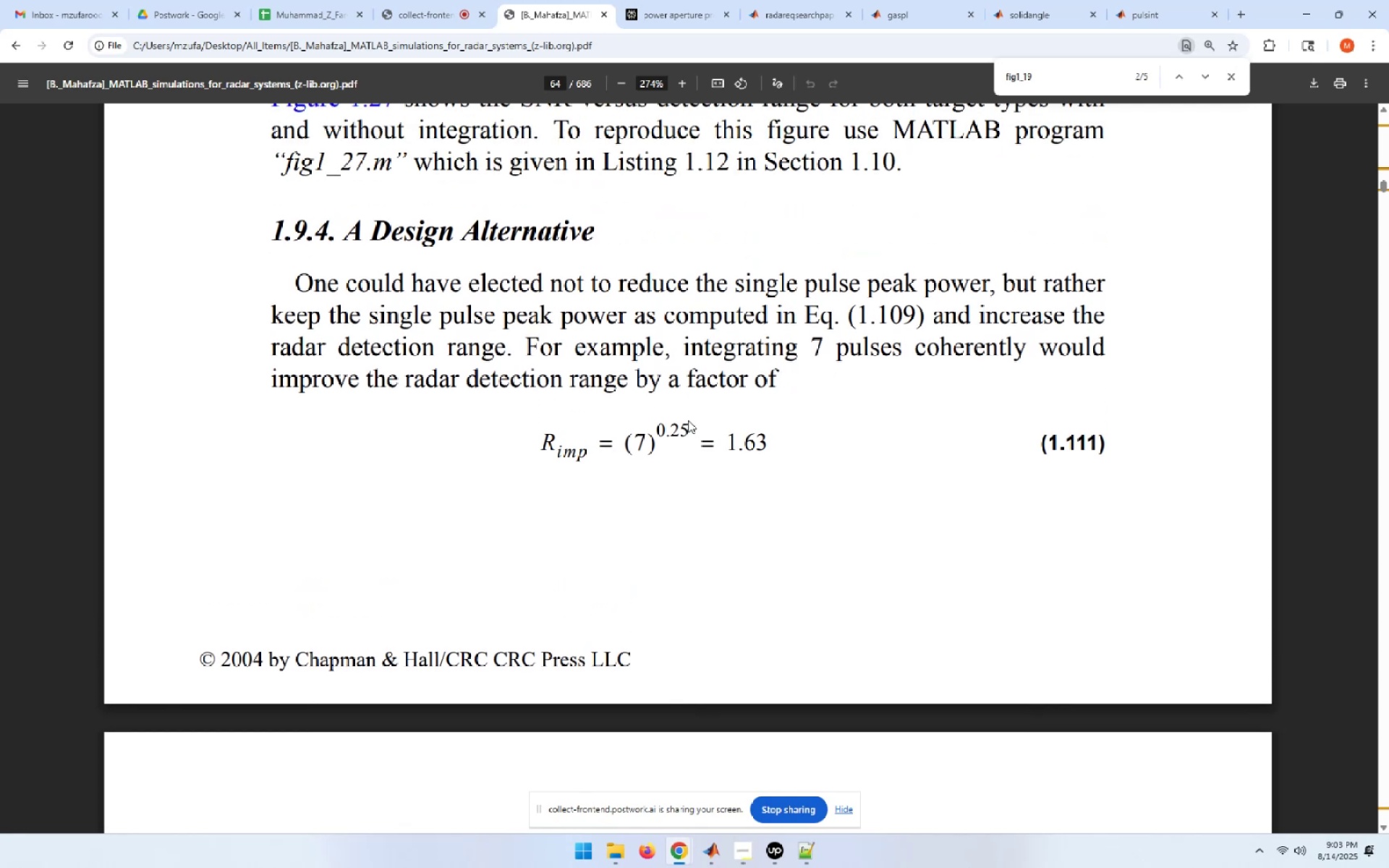 
scroll: coordinate [688, 420], scroll_direction: up, amount: 26.0
 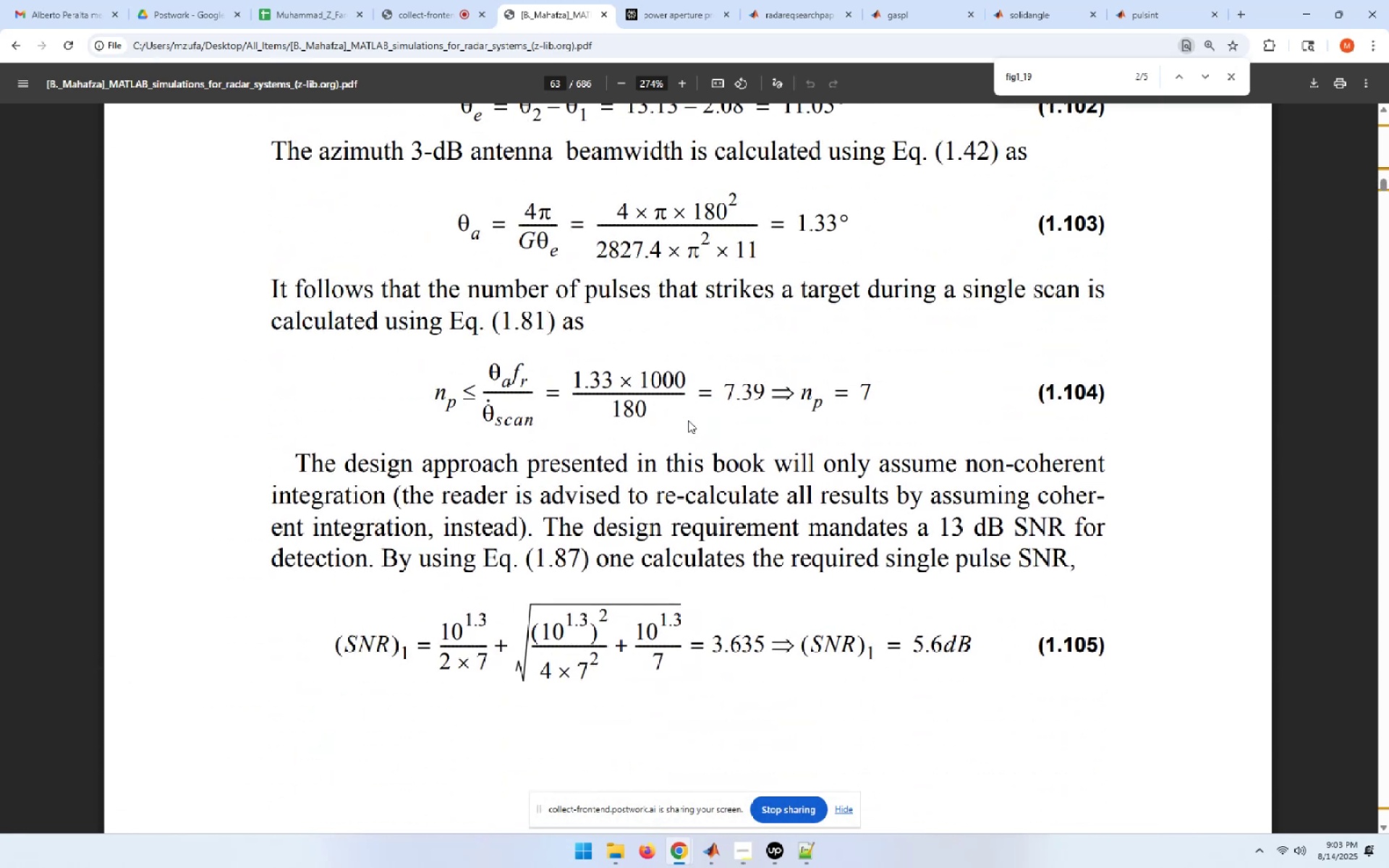 
scroll: coordinate [688, 420], scroll_direction: up, amount: 5.0
 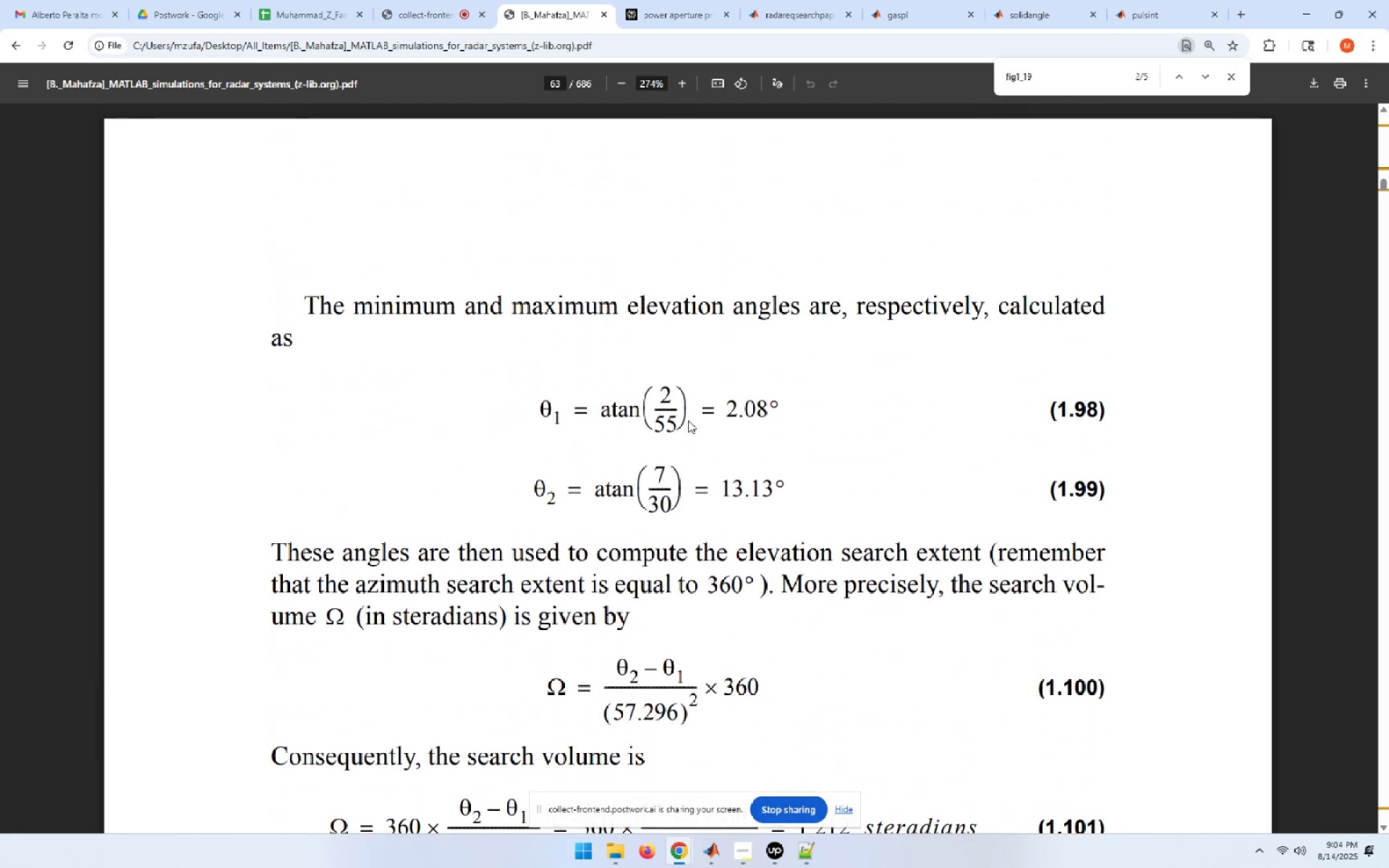 
wait(5.46)
 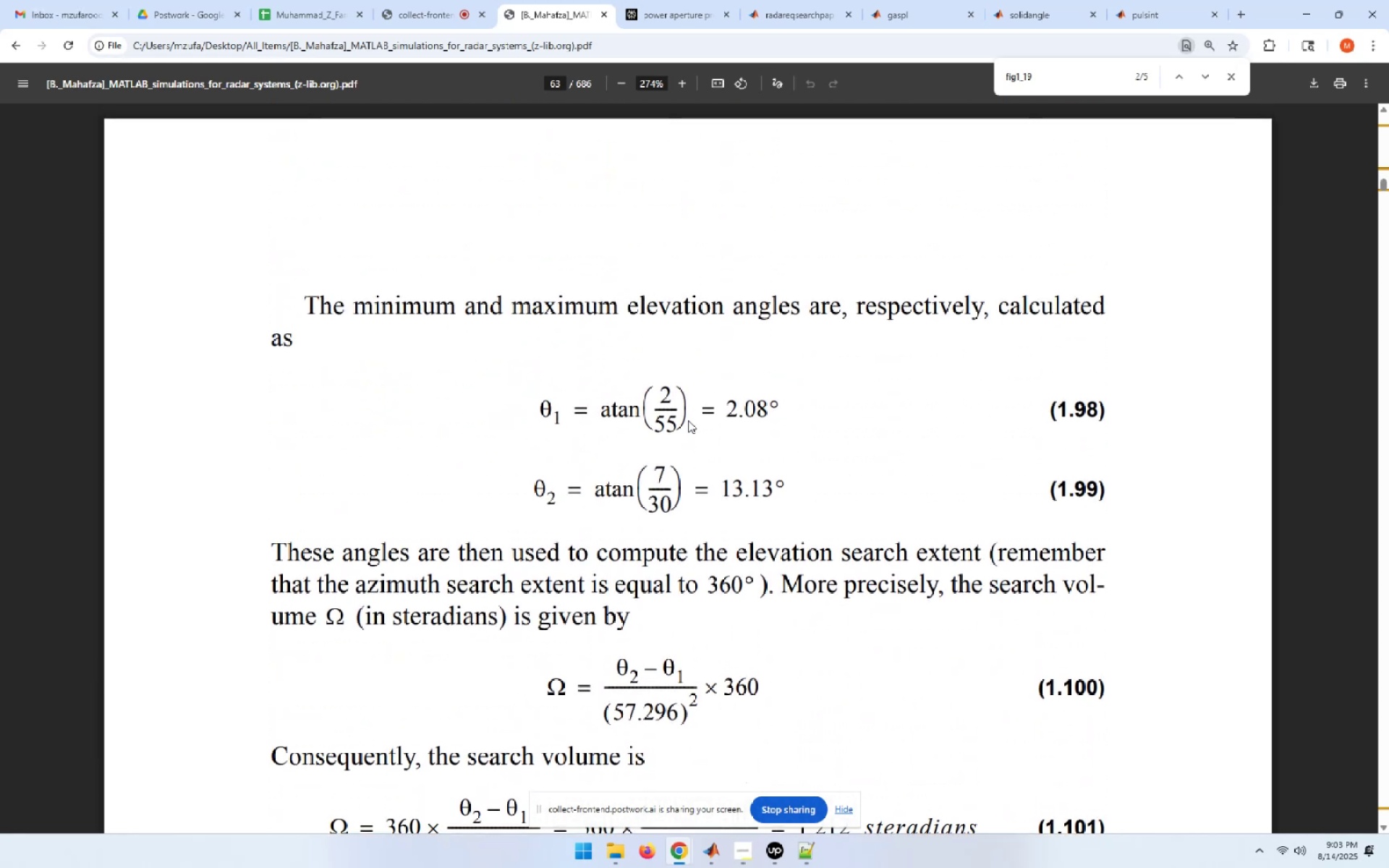 
scroll: coordinate [688, 420], scroll_direction: up, amount: 1.0
 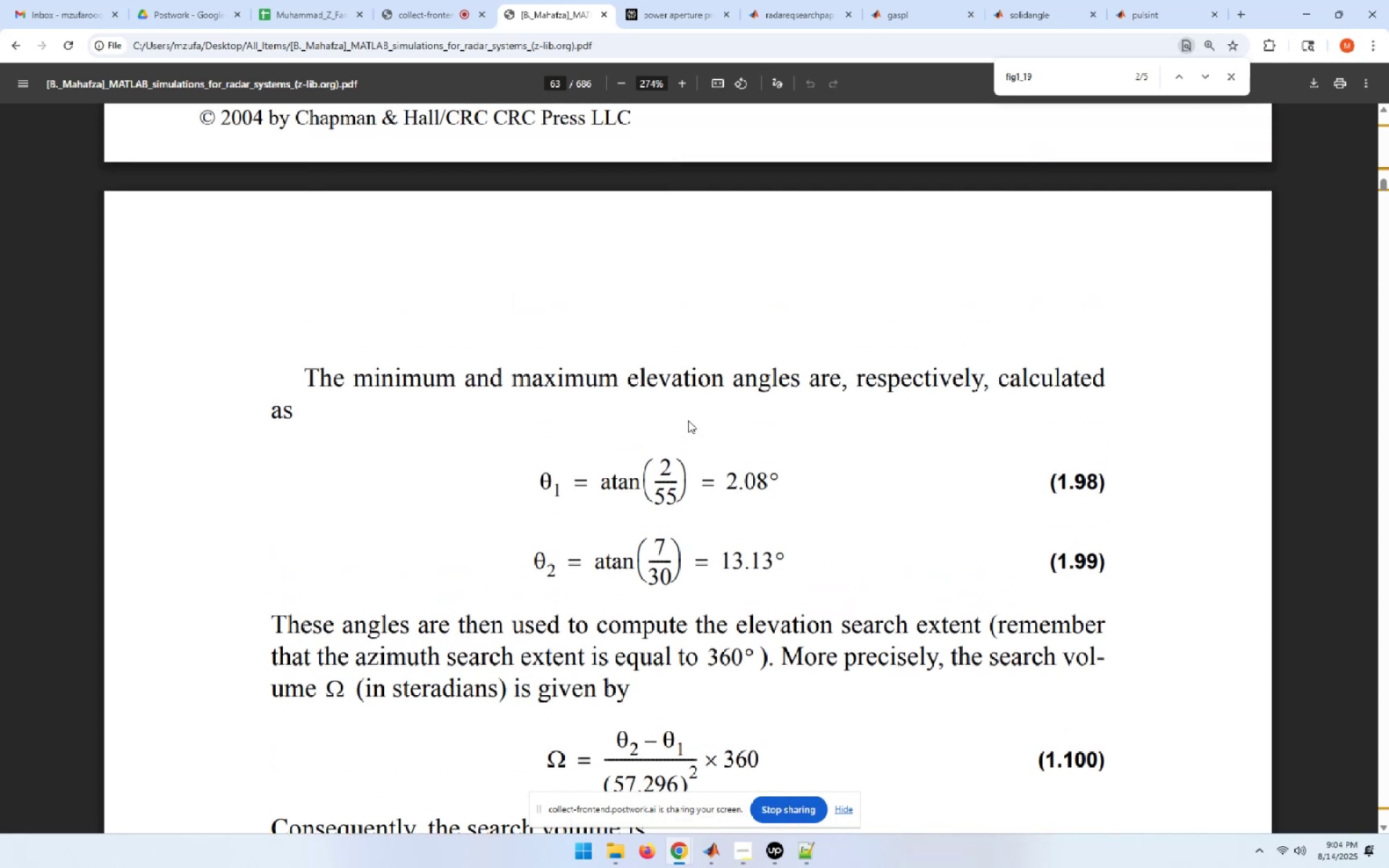 
wait(6.56)
 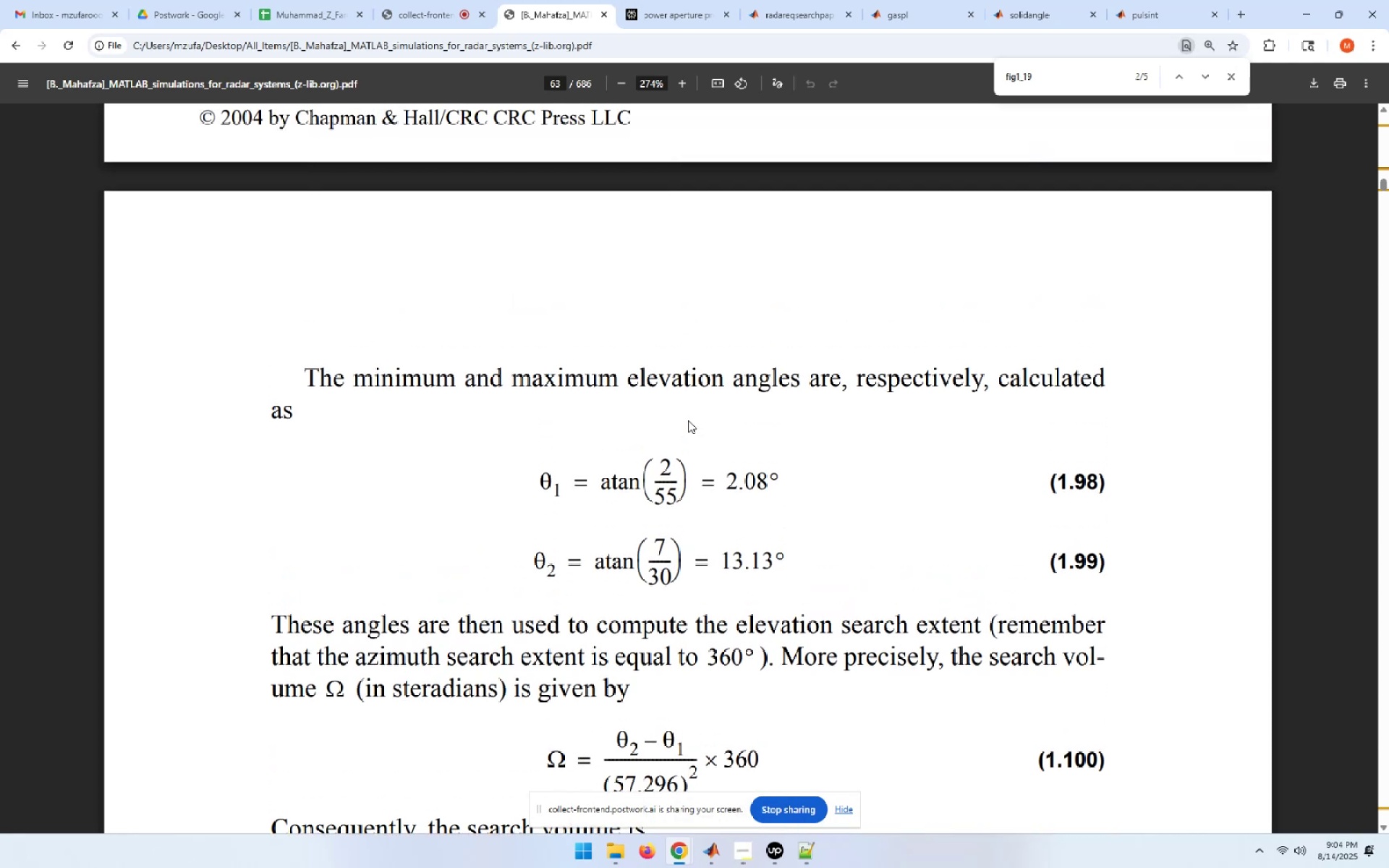 
scroll: coordinate [688, 420], scroll_direction: down, amount: 16.0
 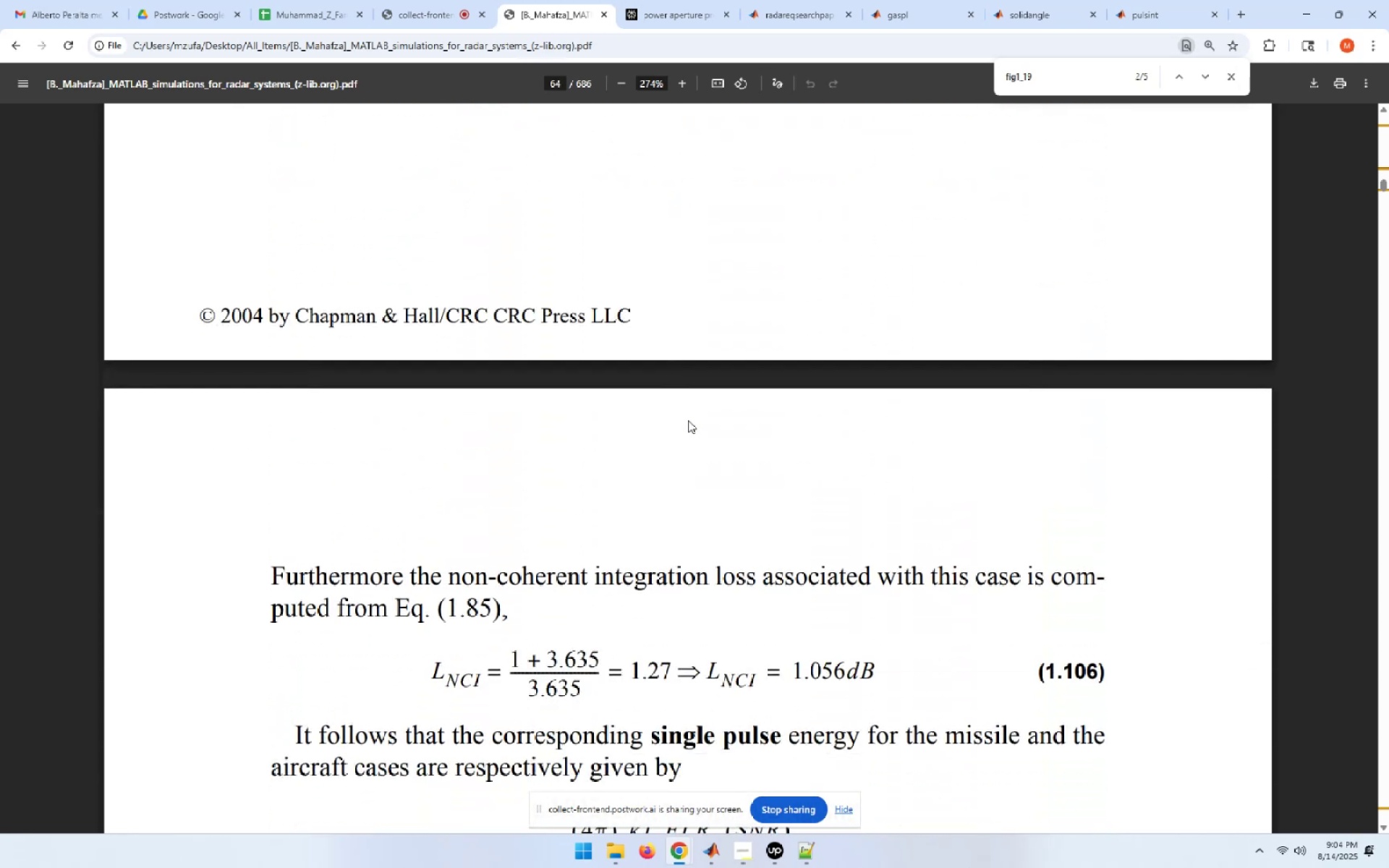 
scroll: coordinate [688, 420], scroll_direction: up, amount: 10.0
 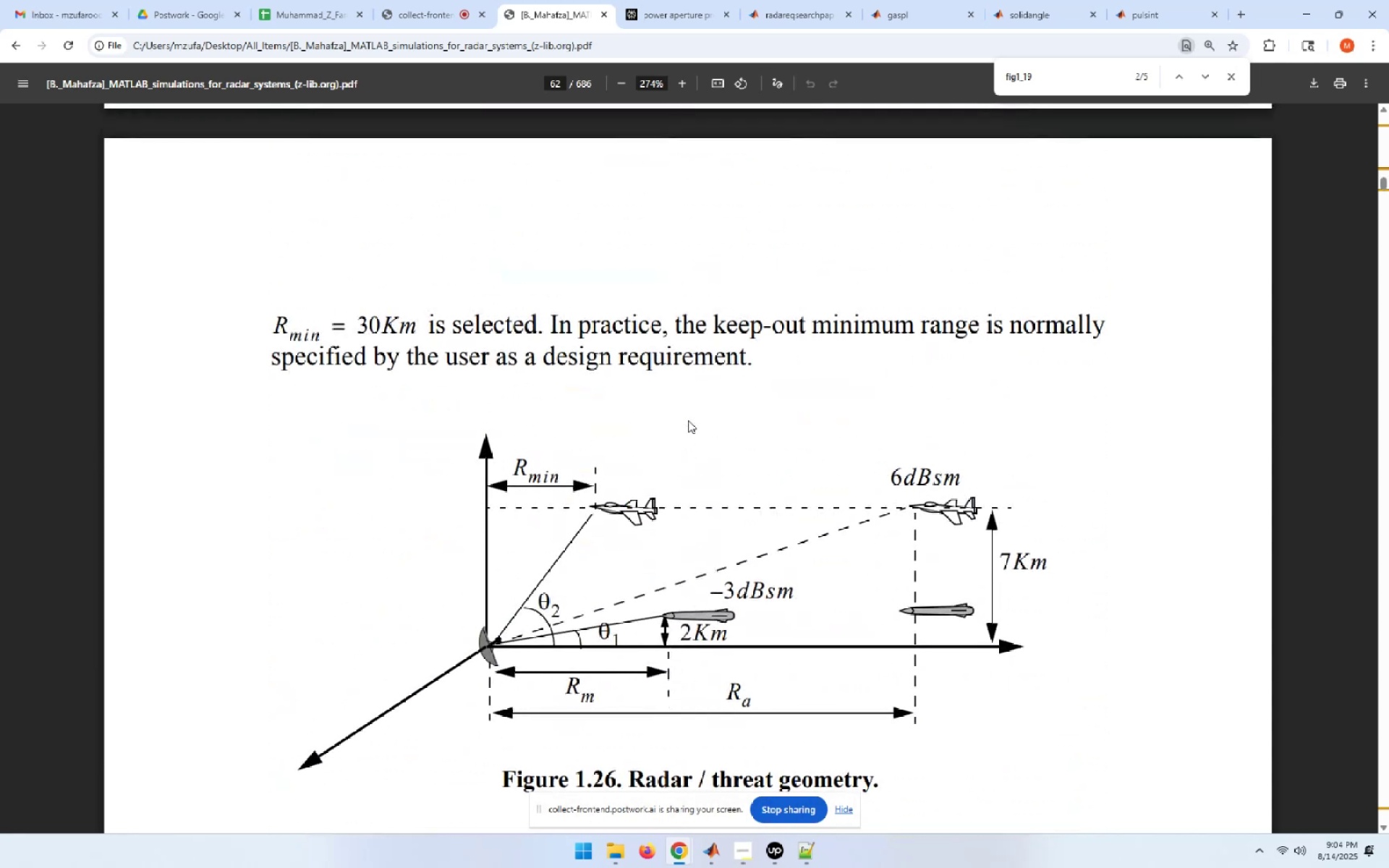 
wait(5.36)
 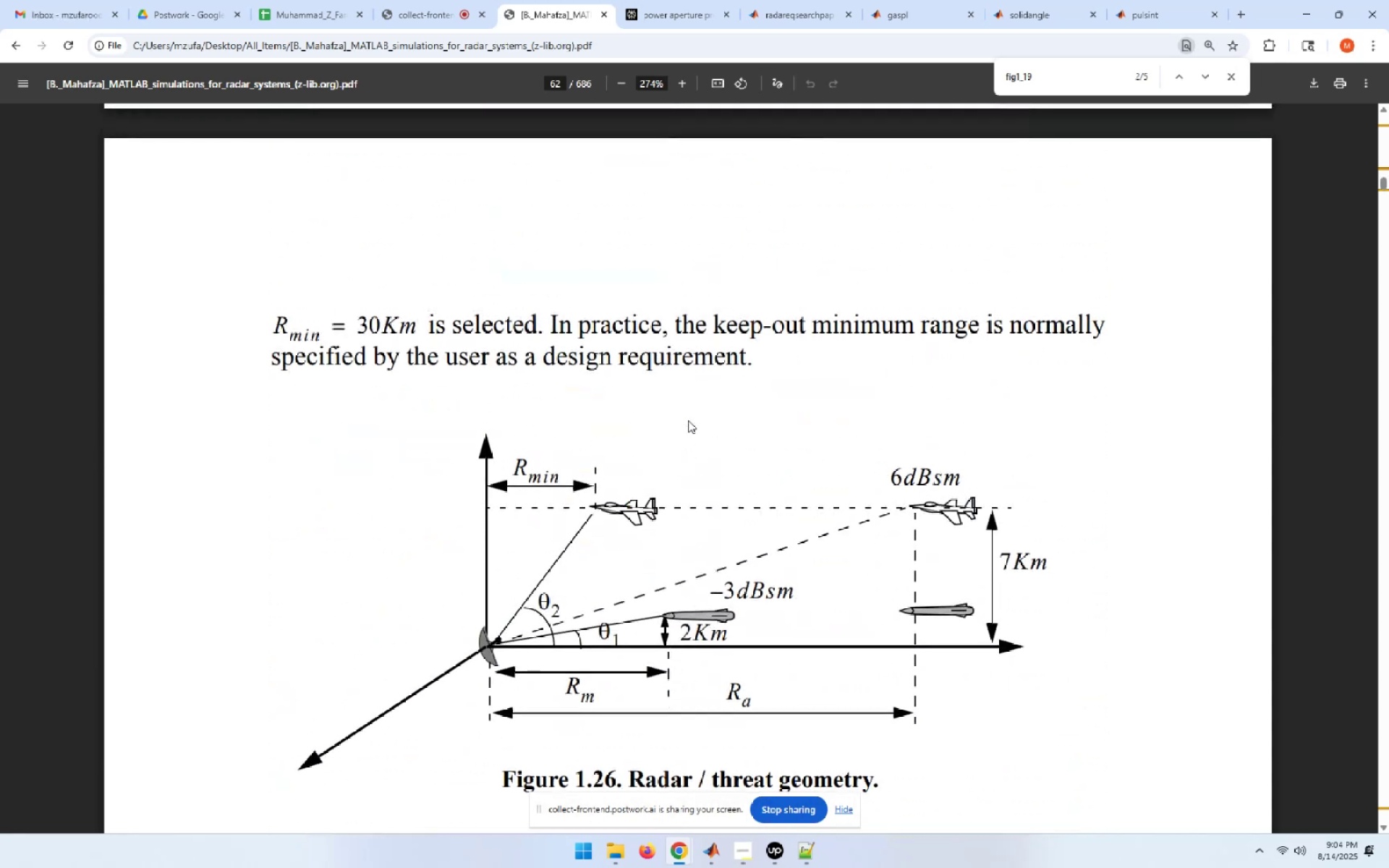 
scroll: coordinate [688, 420], scroll_direction: up, amount: 14.0
 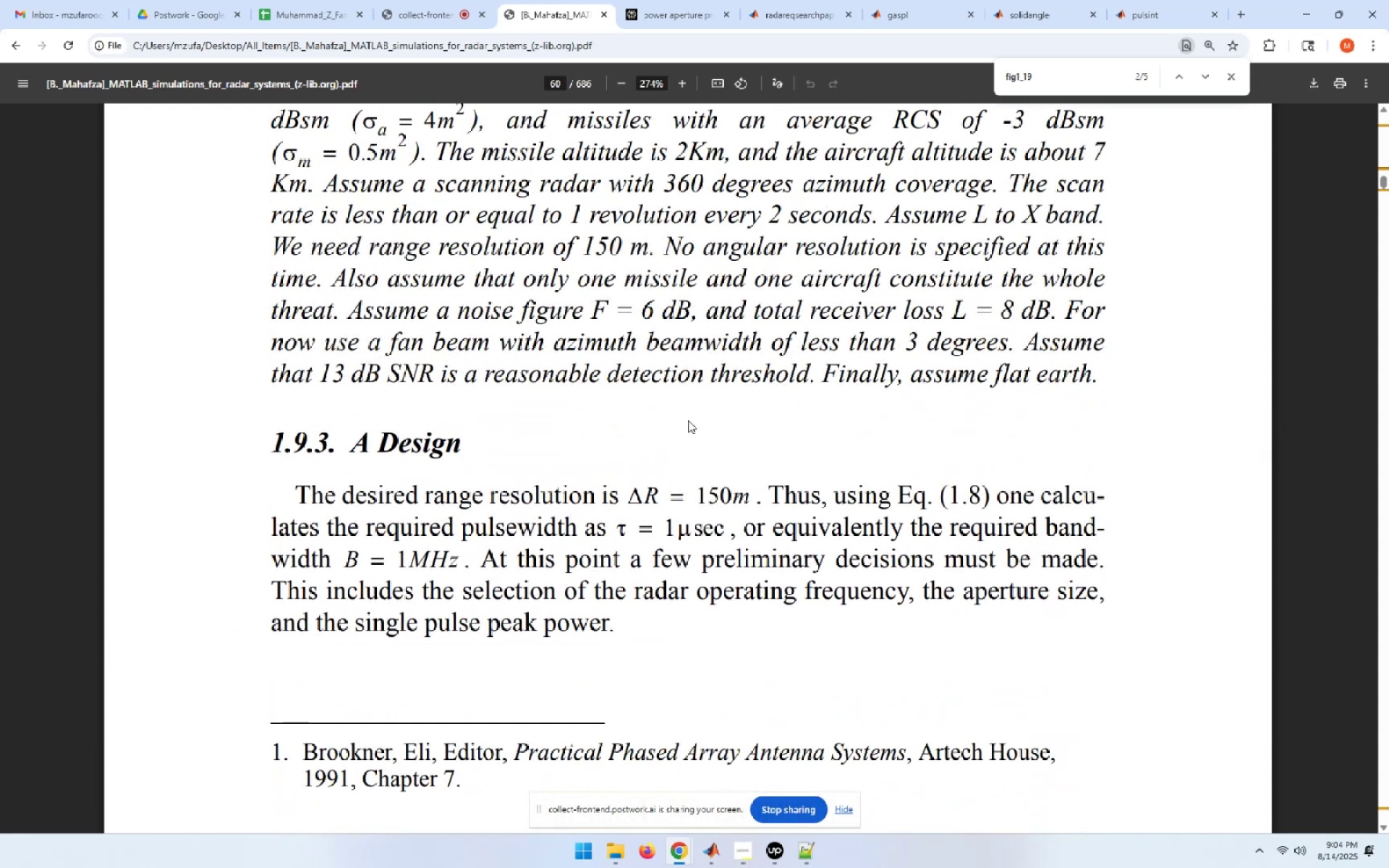 
wait(10.98)
 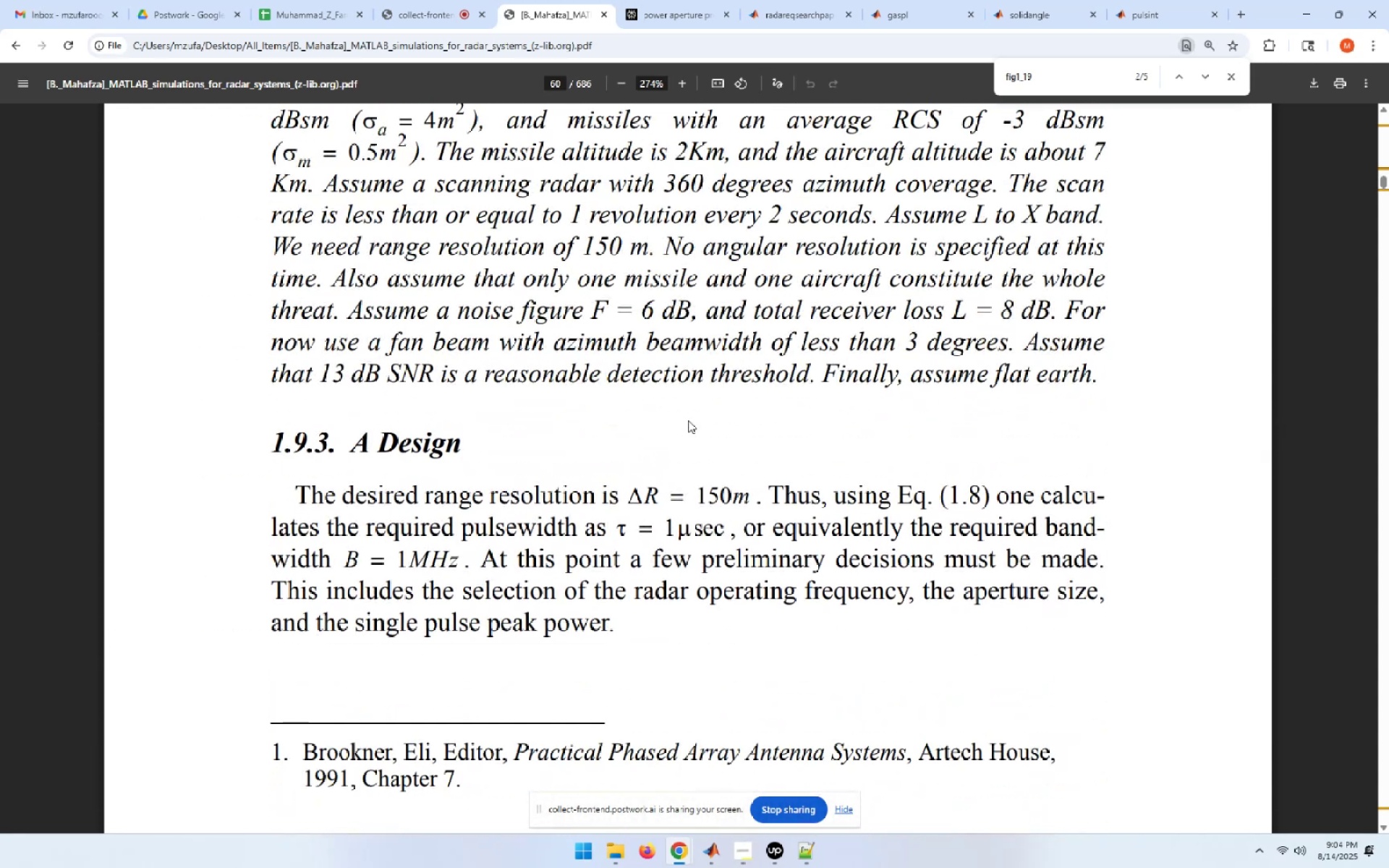 
scroll: coordinate [687, 420], scroll_direction: down, amount: 28.0
 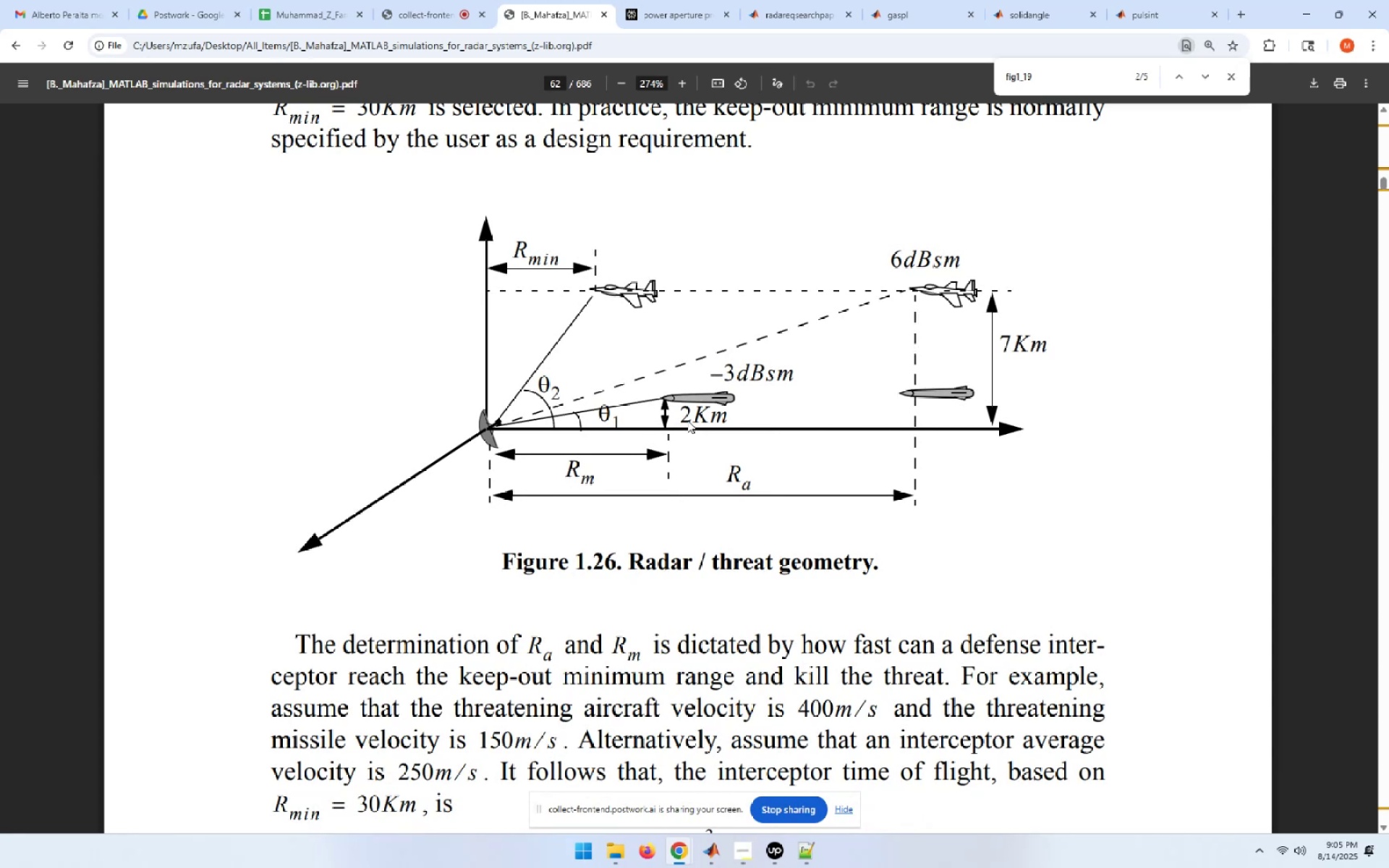 
wait(21.2)
 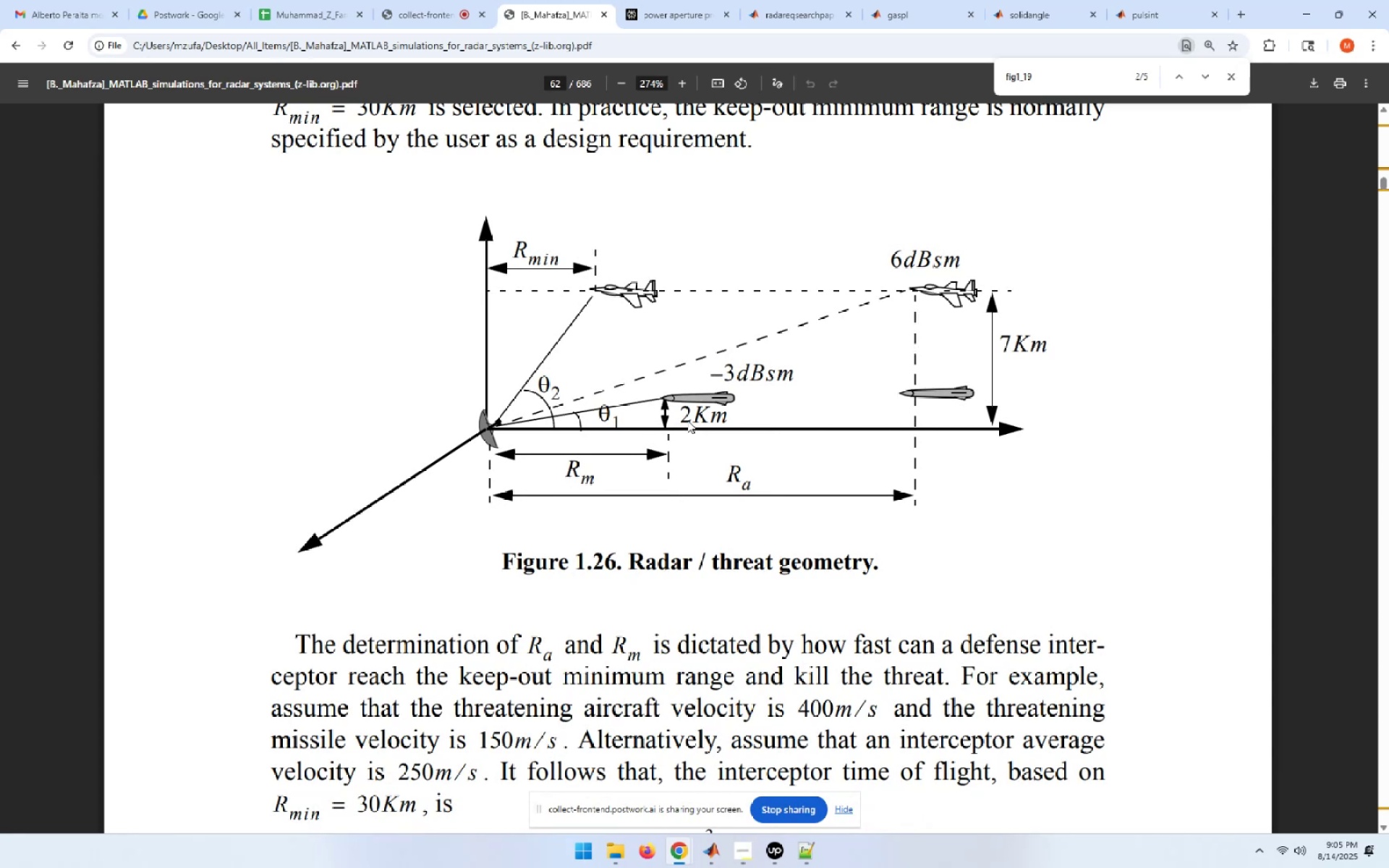 
scroll: coordinate [687, 420], scroll_direction: down, amount: 6.0
 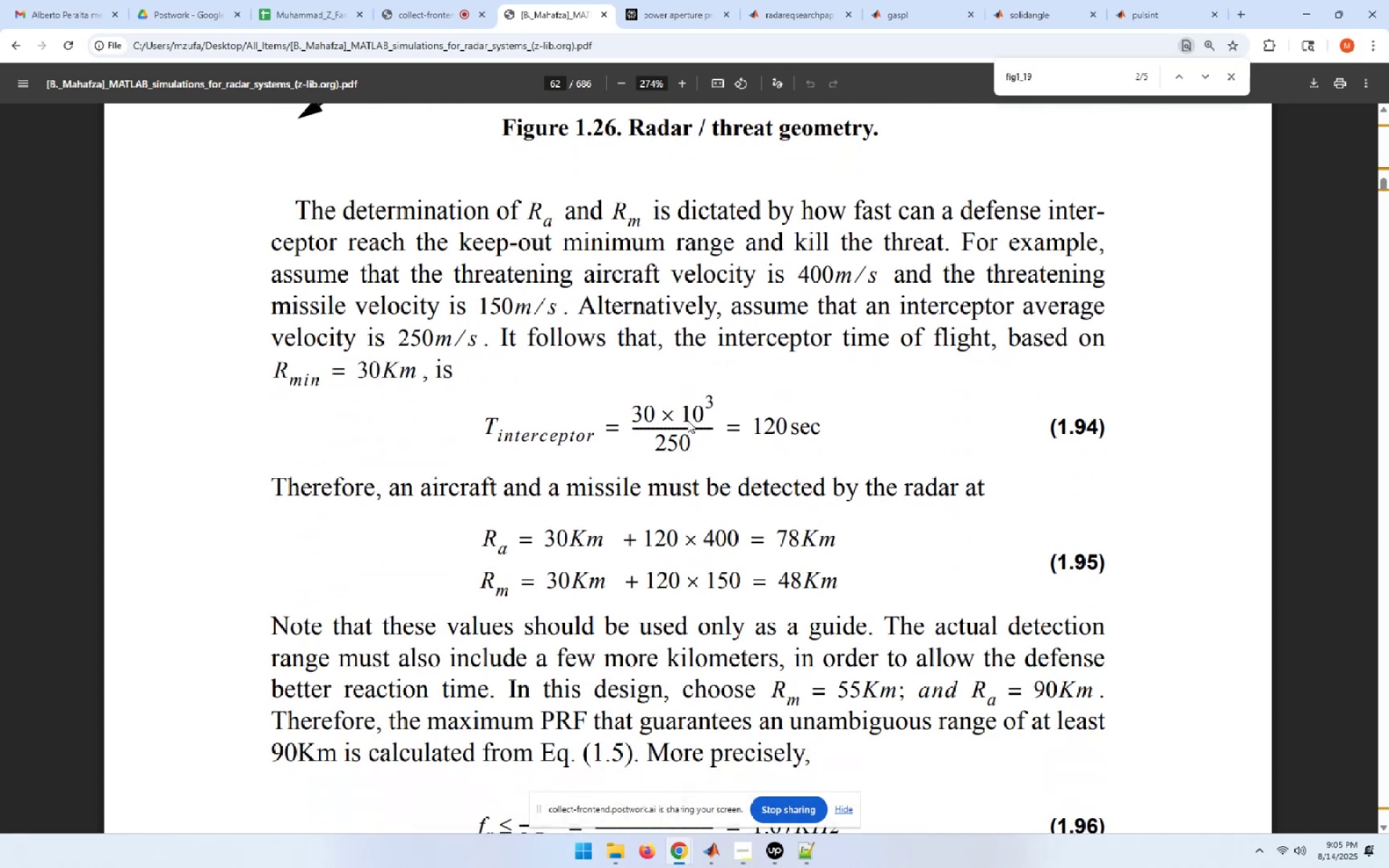 
wait(6.28)
 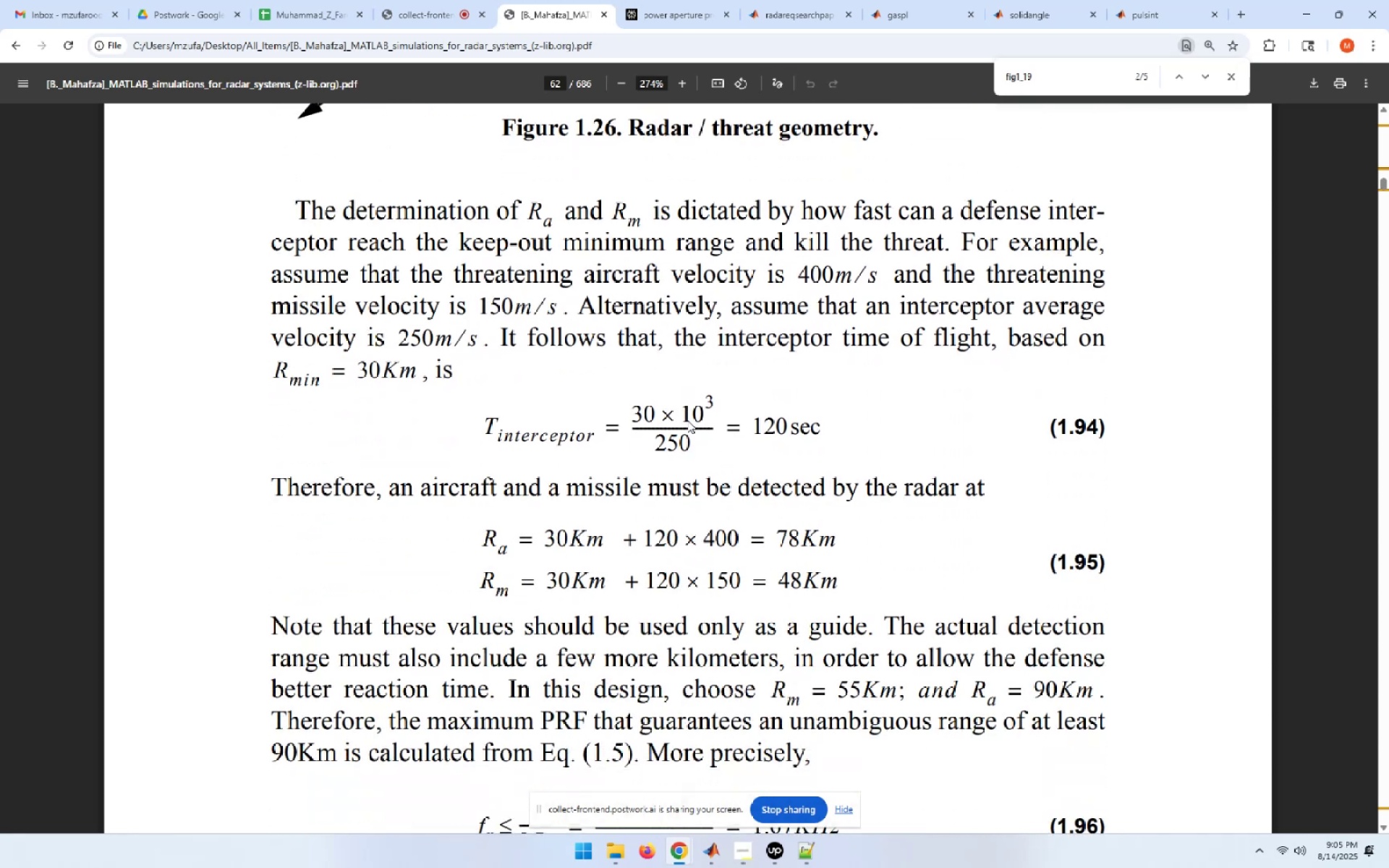 
scroll: coordinate [687, 420], scroll_direction: up, amount: 5.0
 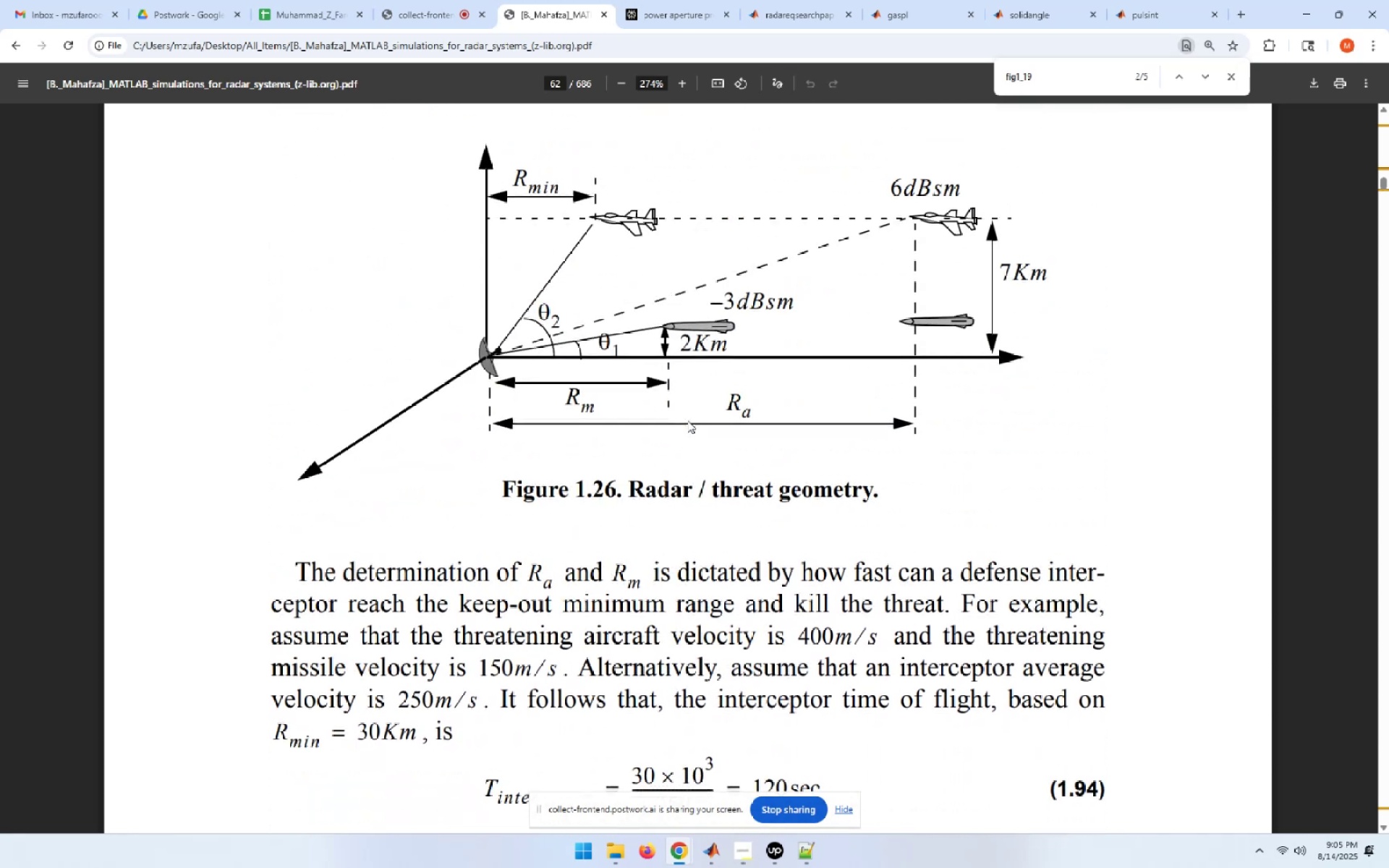 
scroll: coordinate [687, 420], scroll_direction: down, amount: 12.0
 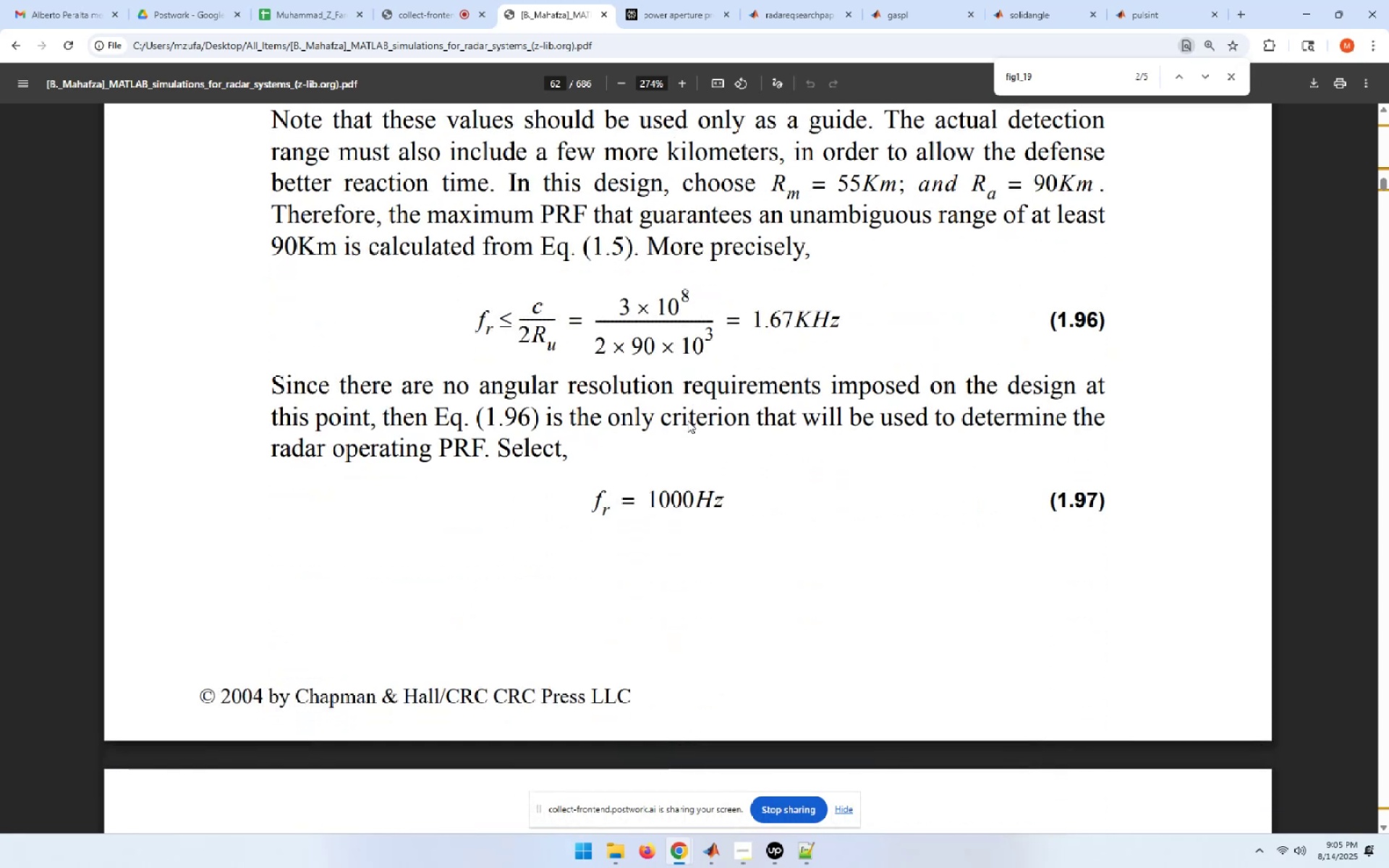 
wait(5.73)
 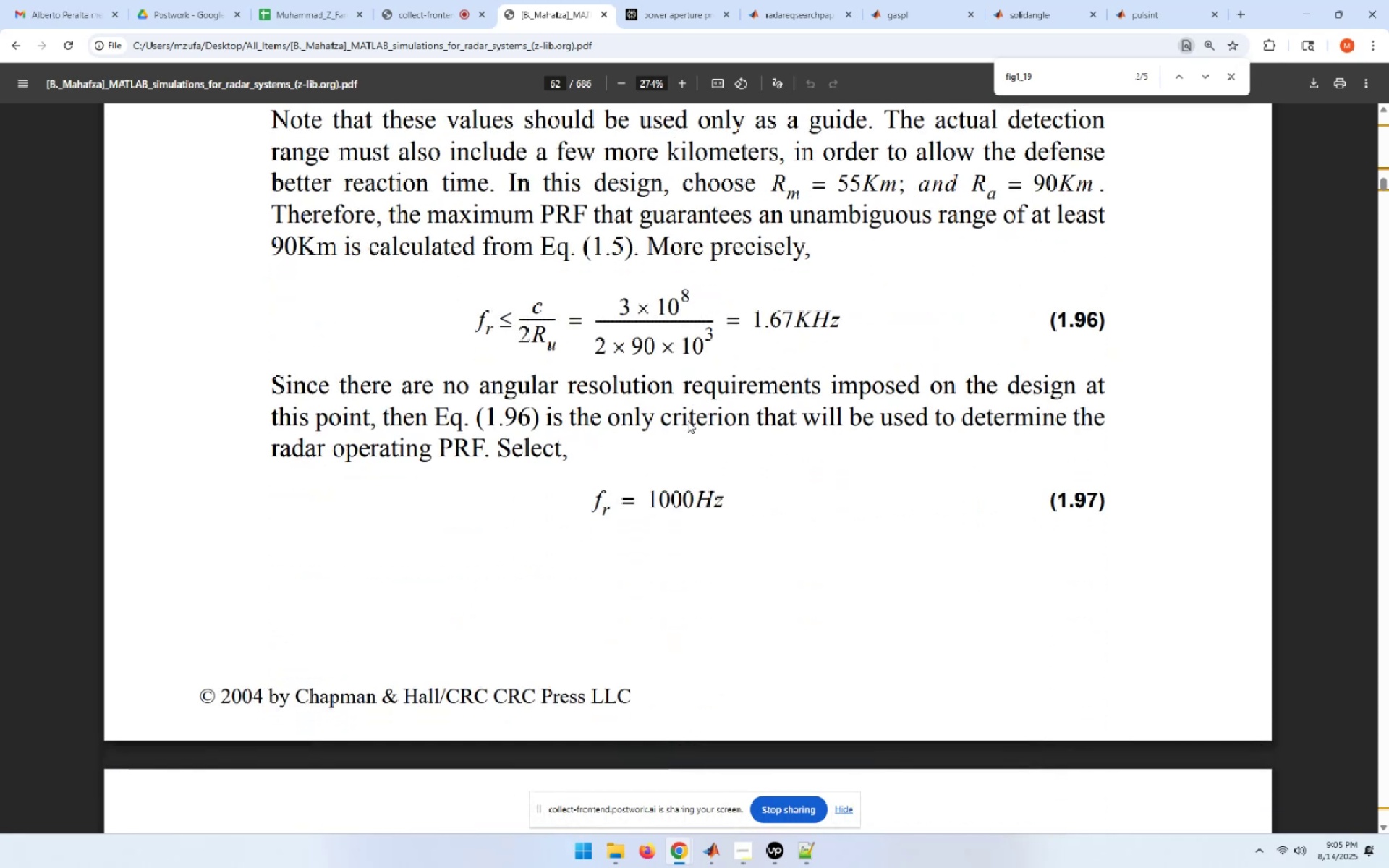 
scroll: coordinate [687, 420], scroll_direction: down, amount: 10.0
 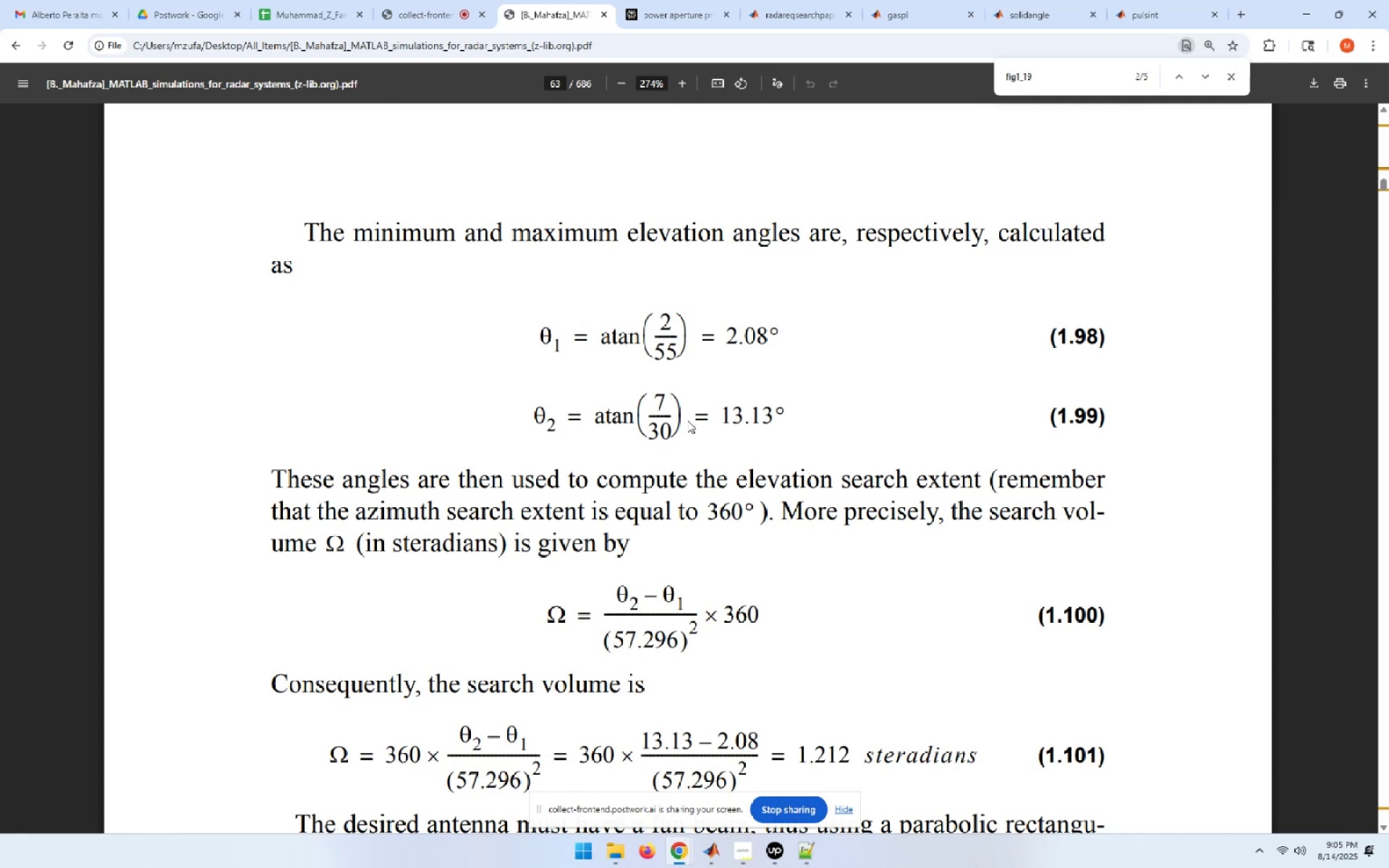 
wait(12.16)
 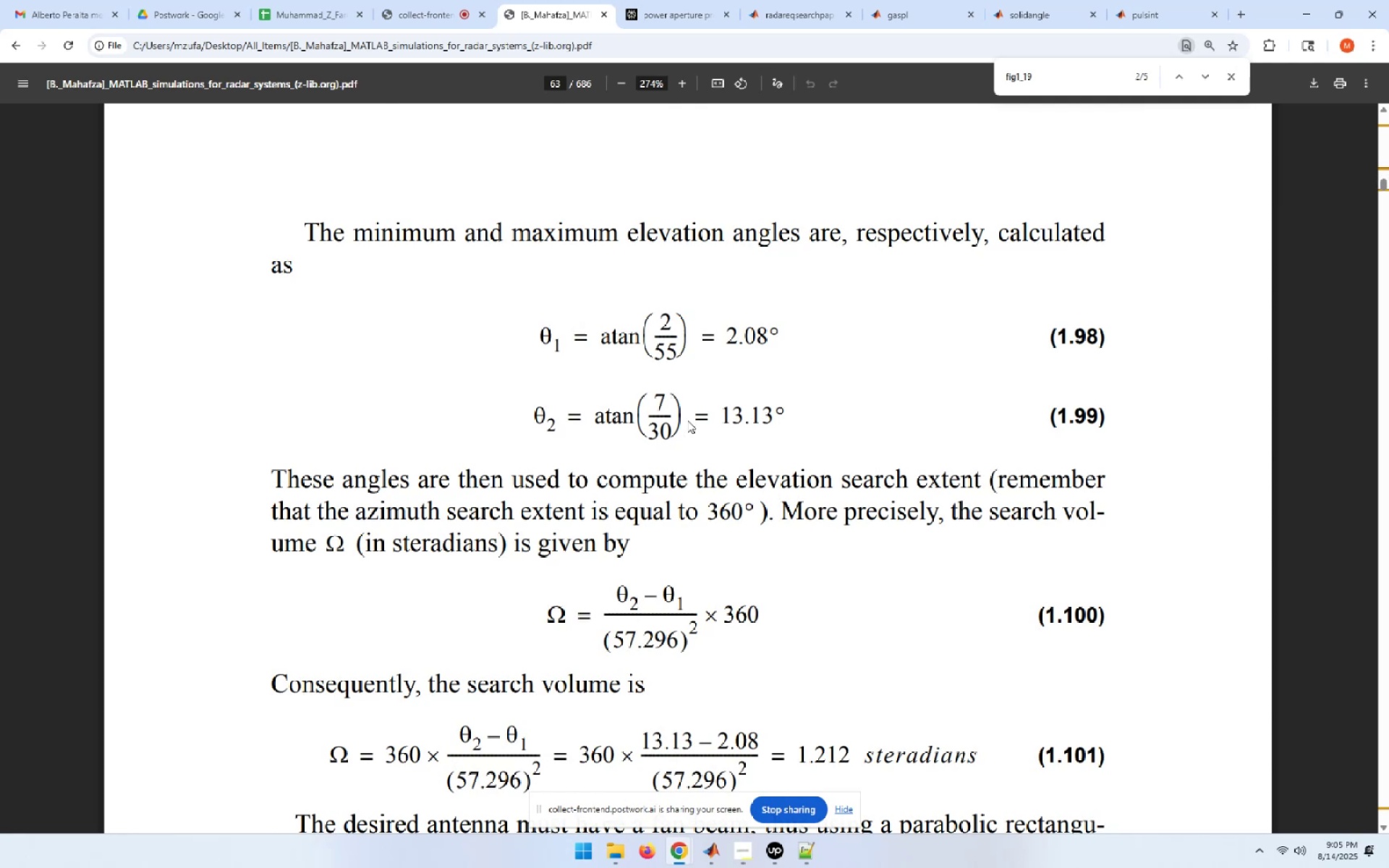 
scroll: coordinate [687, 420], scroll_direction: down, amount: 3.0
 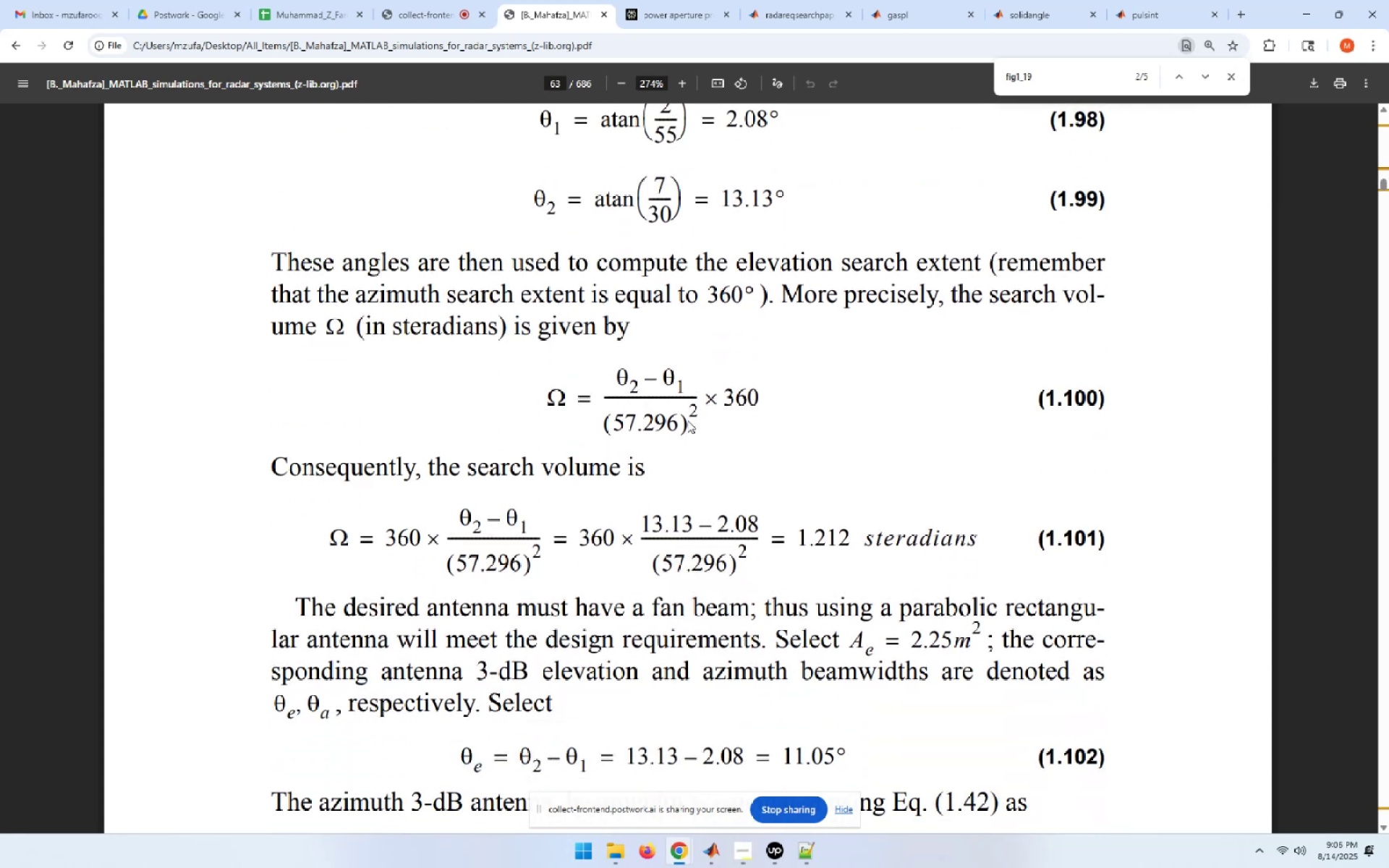 
wait(7.1)
 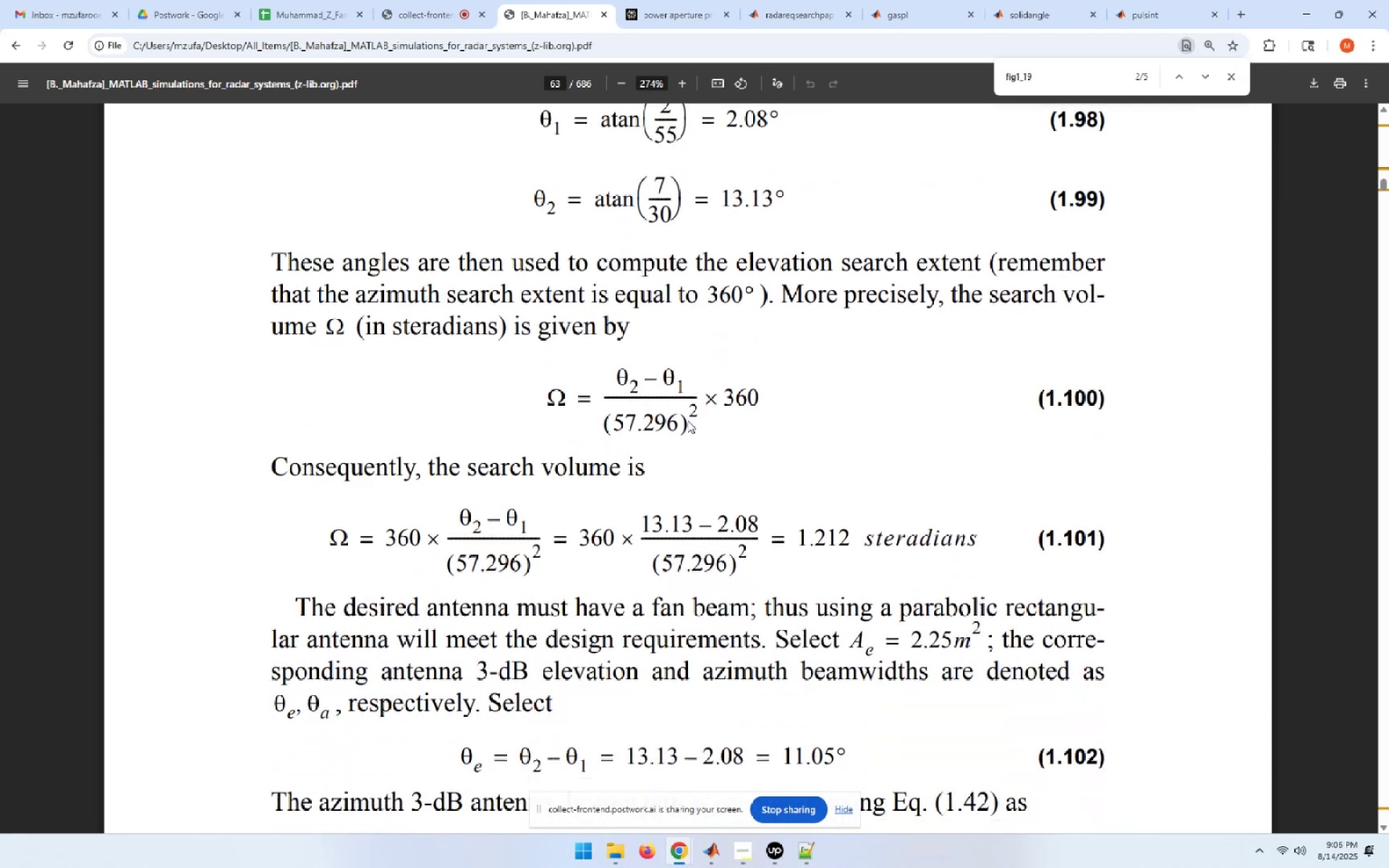 
scroll: coordinate [687, 420], scroll_direction: down, amount: 7.0
 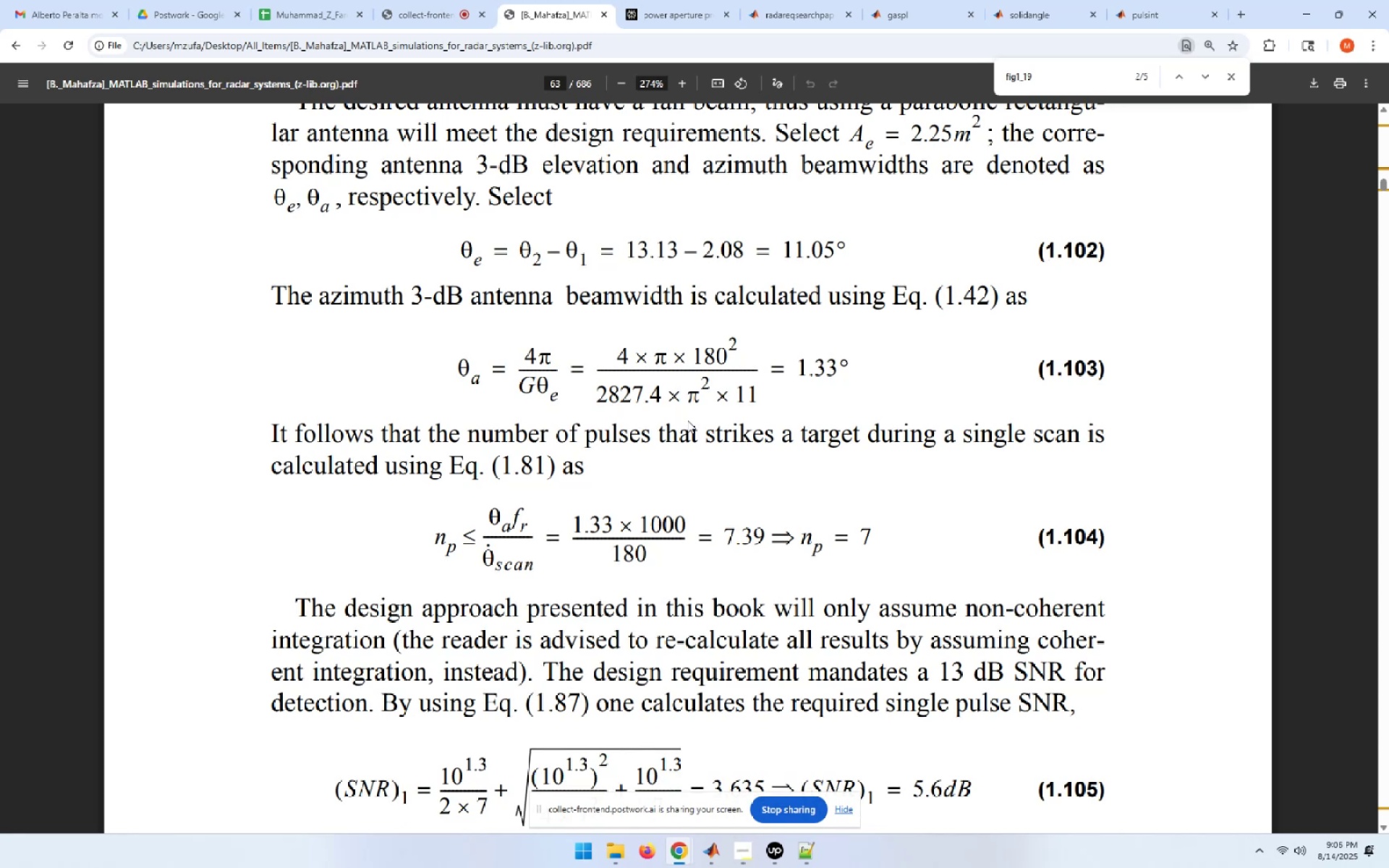 
wait(17.13)
 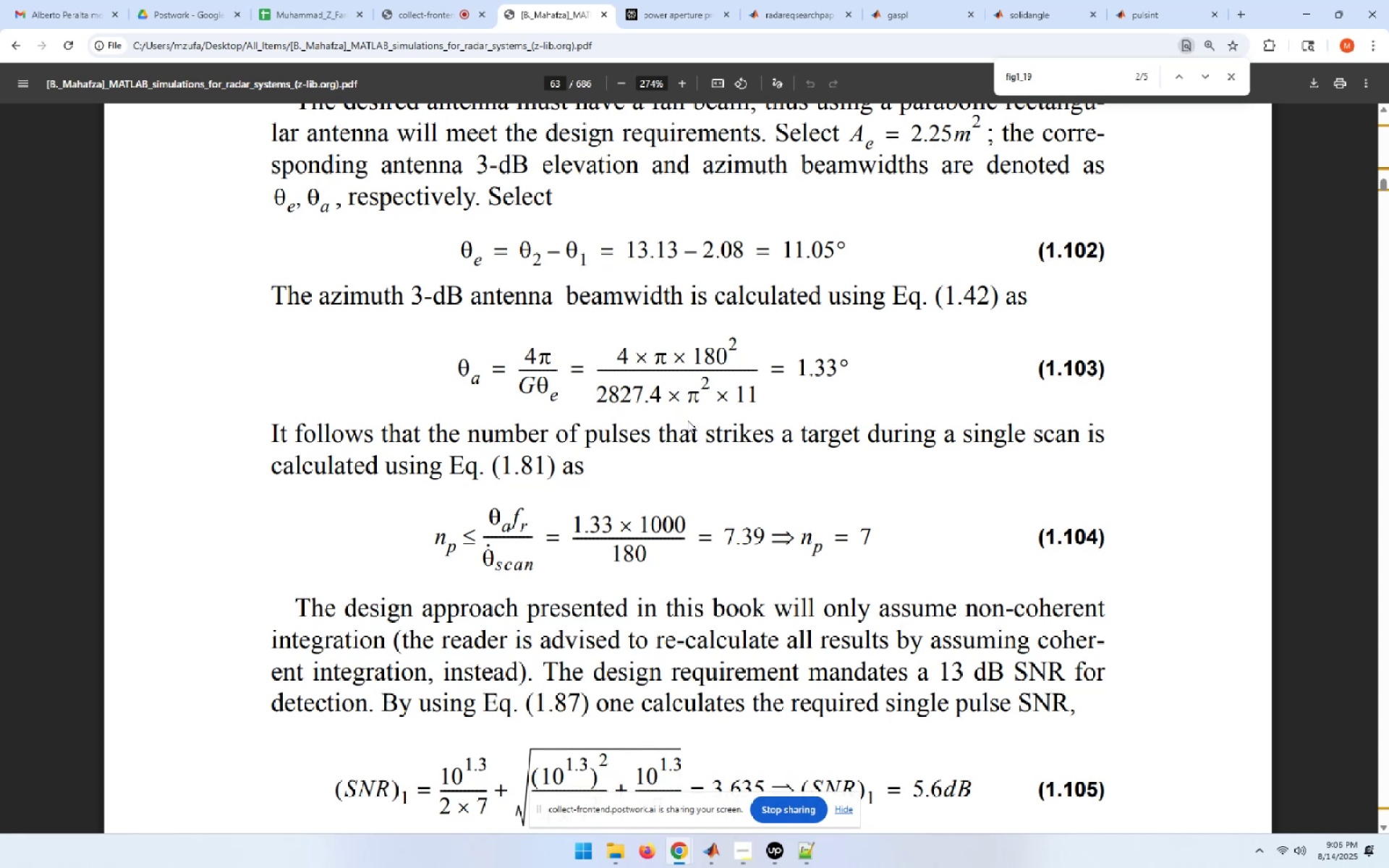 
scroll: coordinate [687, 420], scroll_direction: down, amount: 8.0
 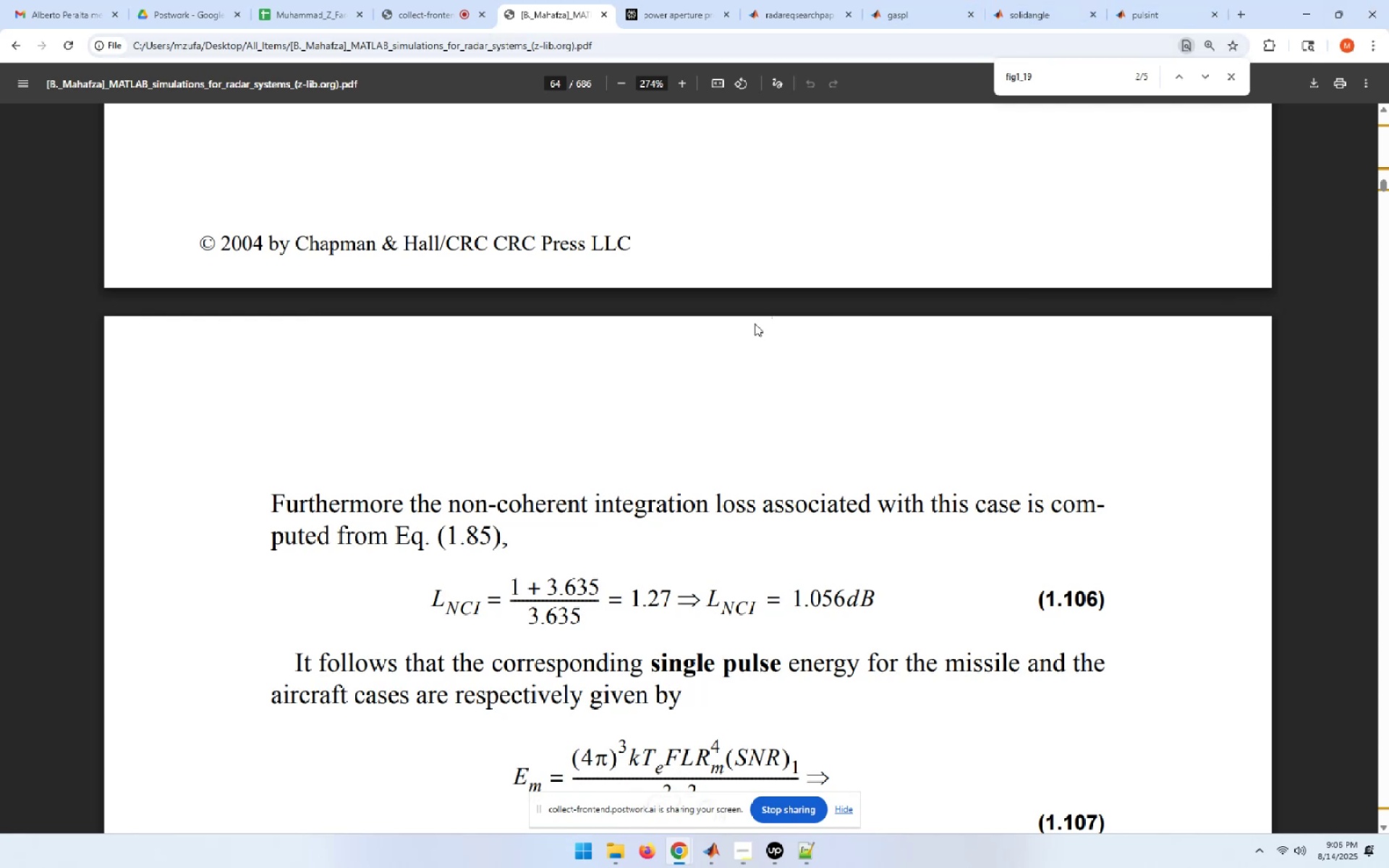 
wait(6.17)
 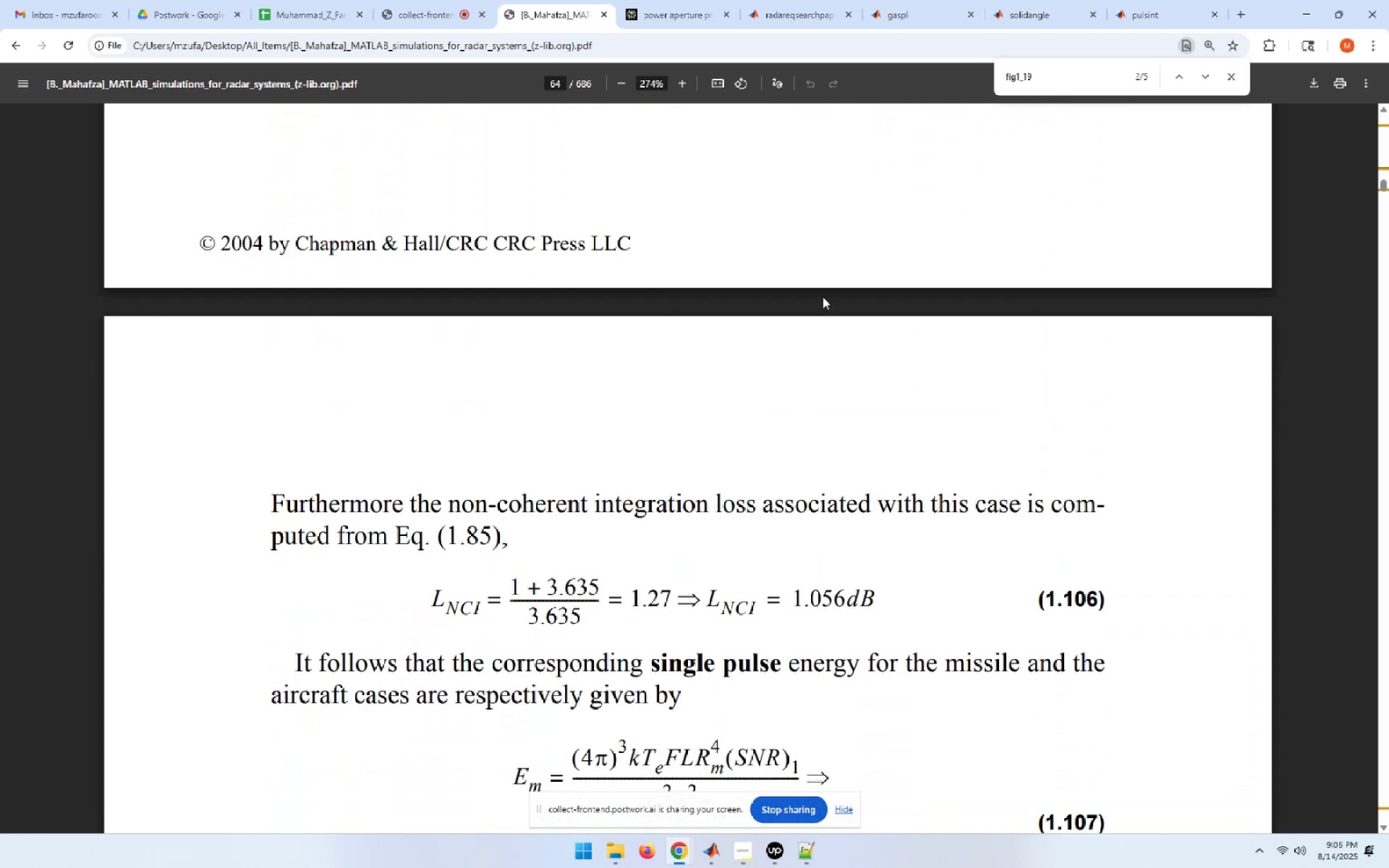 
left_click([1296, 2])
 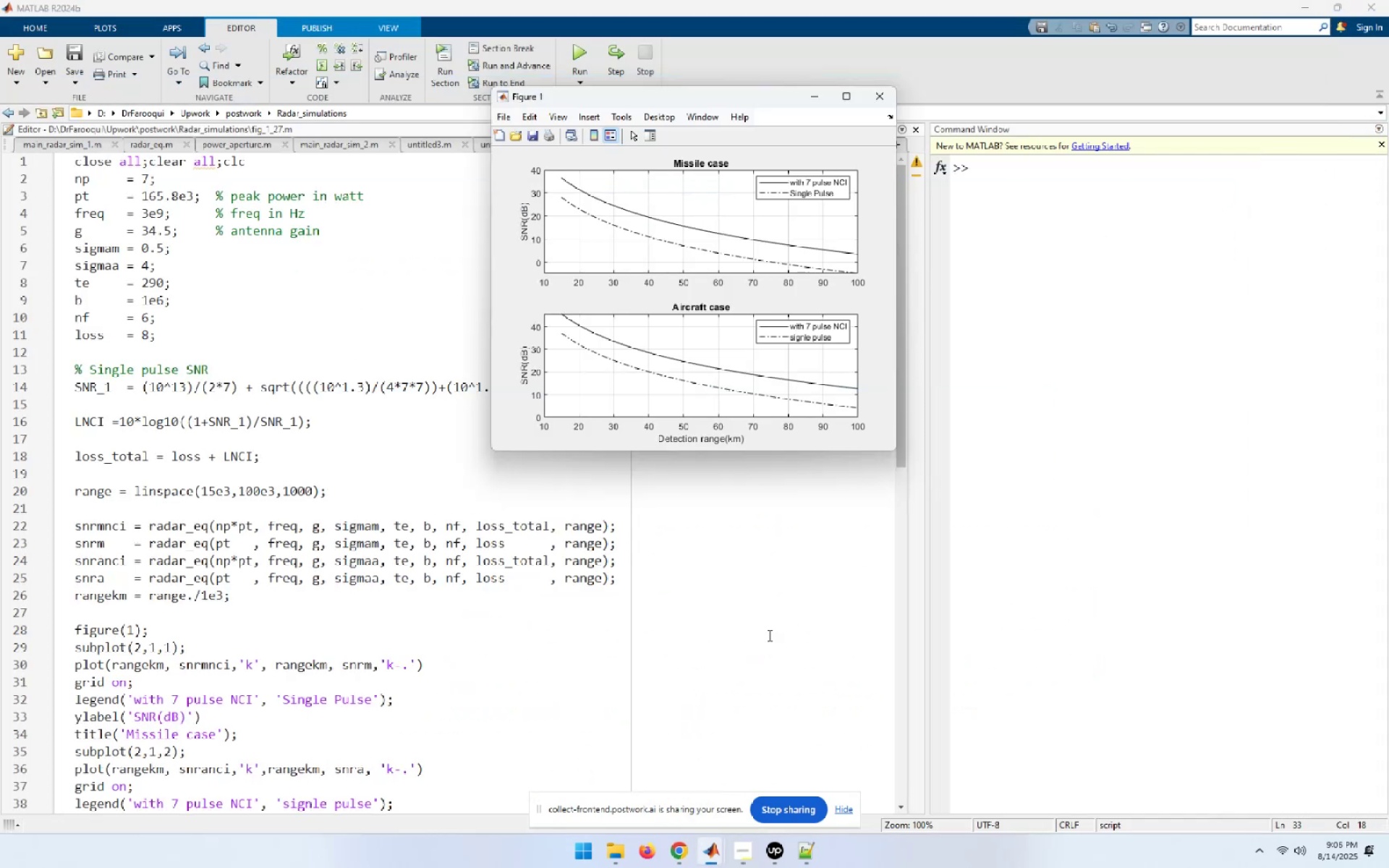 
left_click([768, 635])
 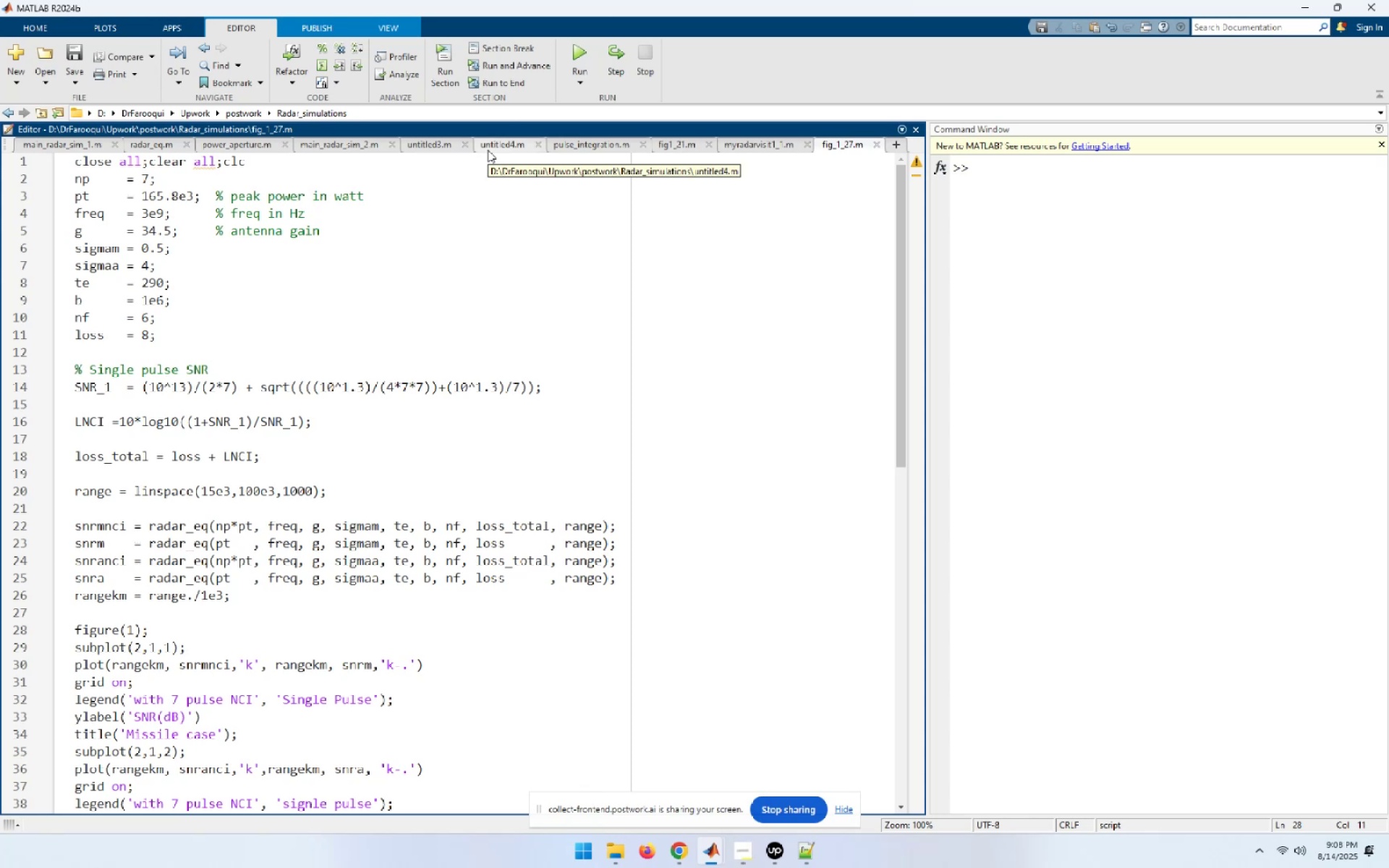 
wait(77.28)
 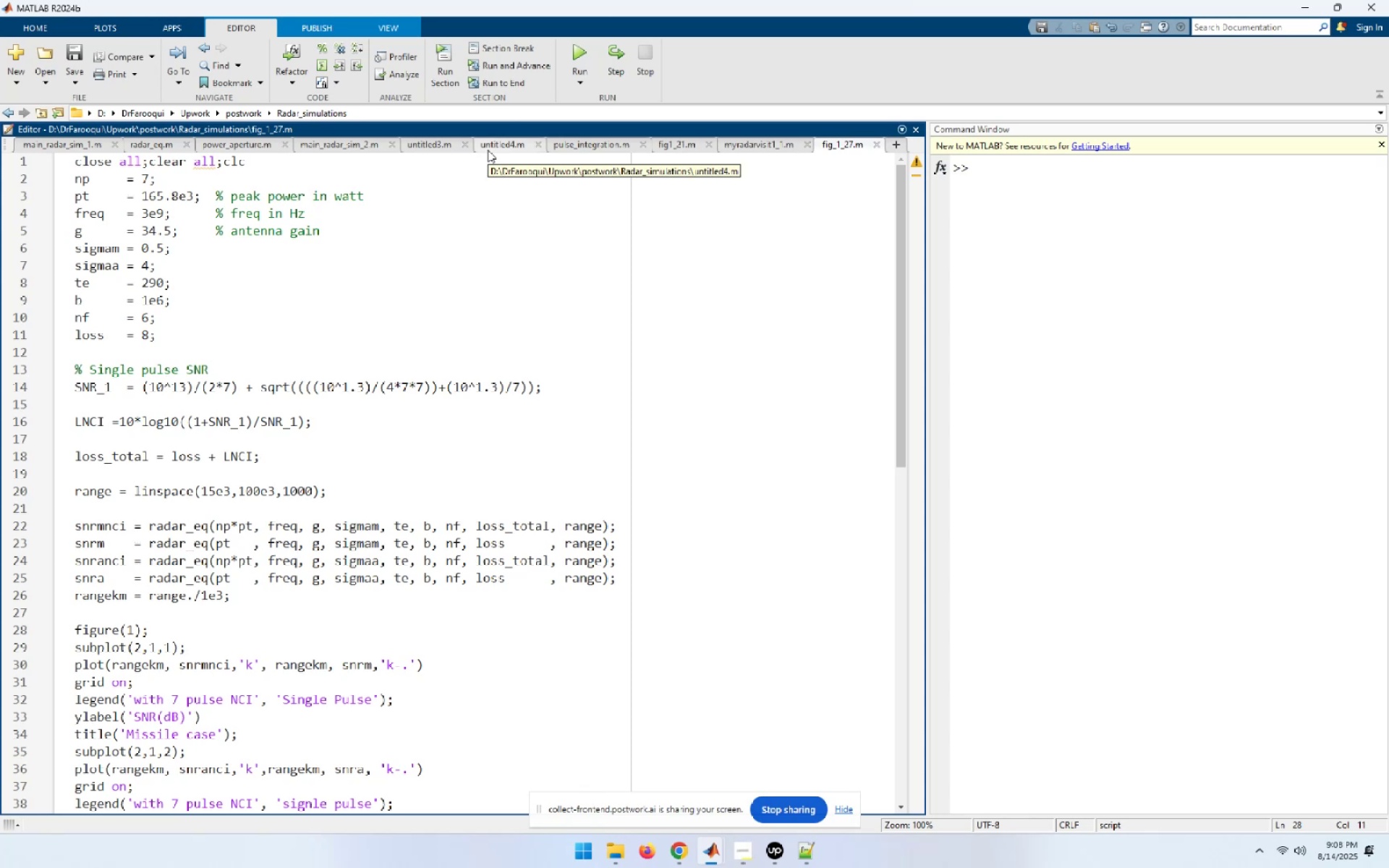 
left_click([550, 375])
 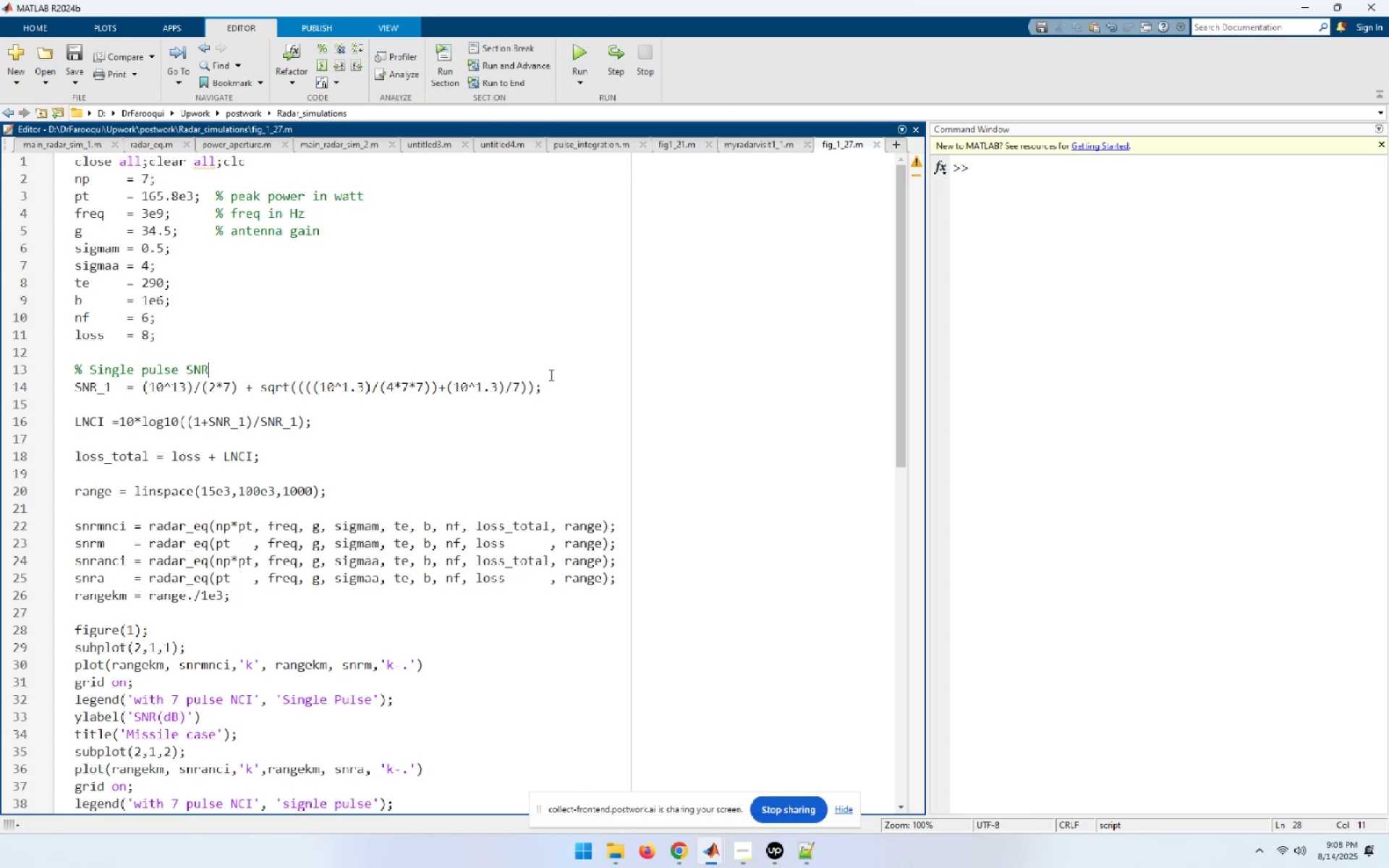 
scroll: coordinate [550, 375], scroll_direction: down, amount: 4.0
 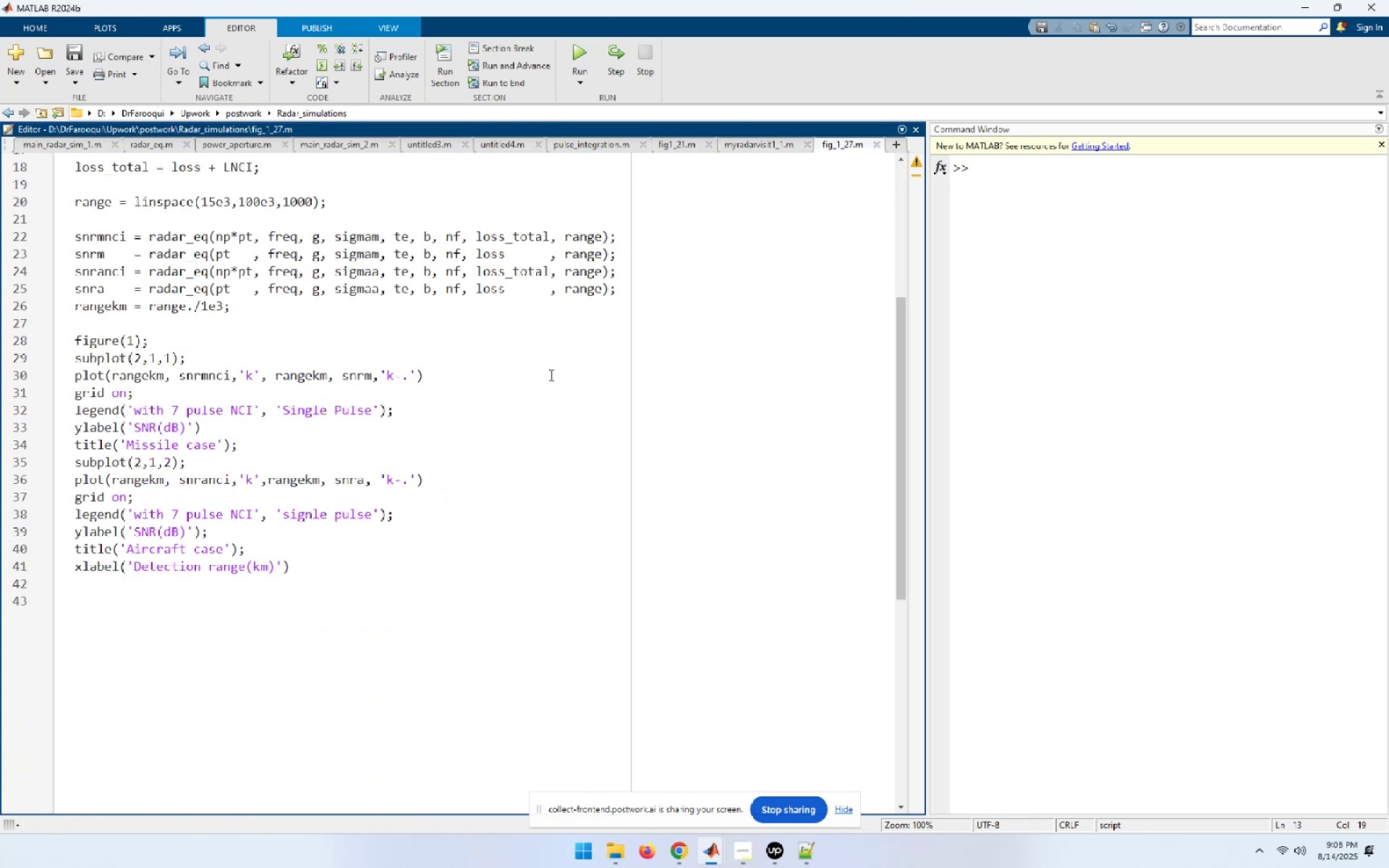 
left_click([550, 375])
 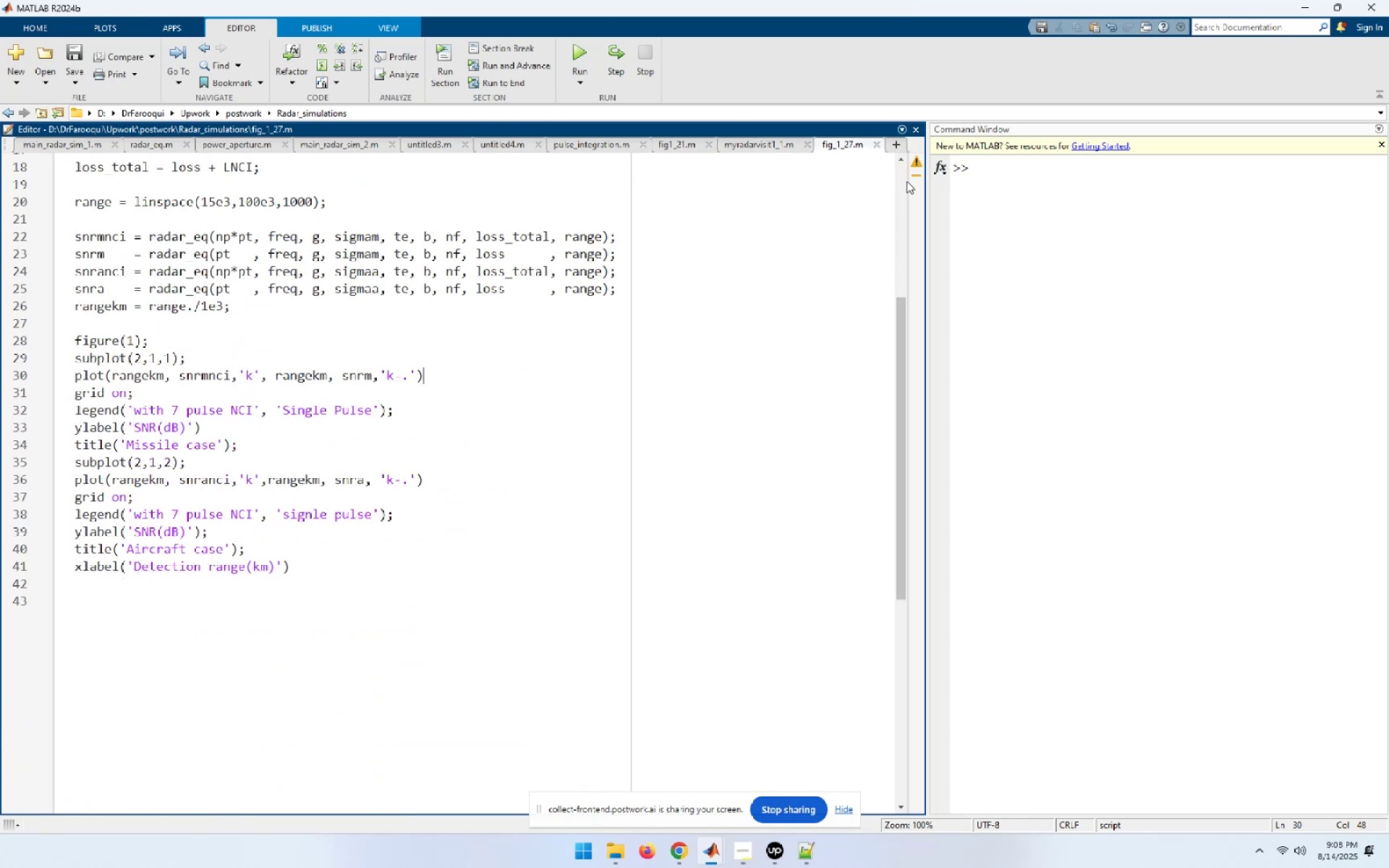 
left_click([896, 147])
 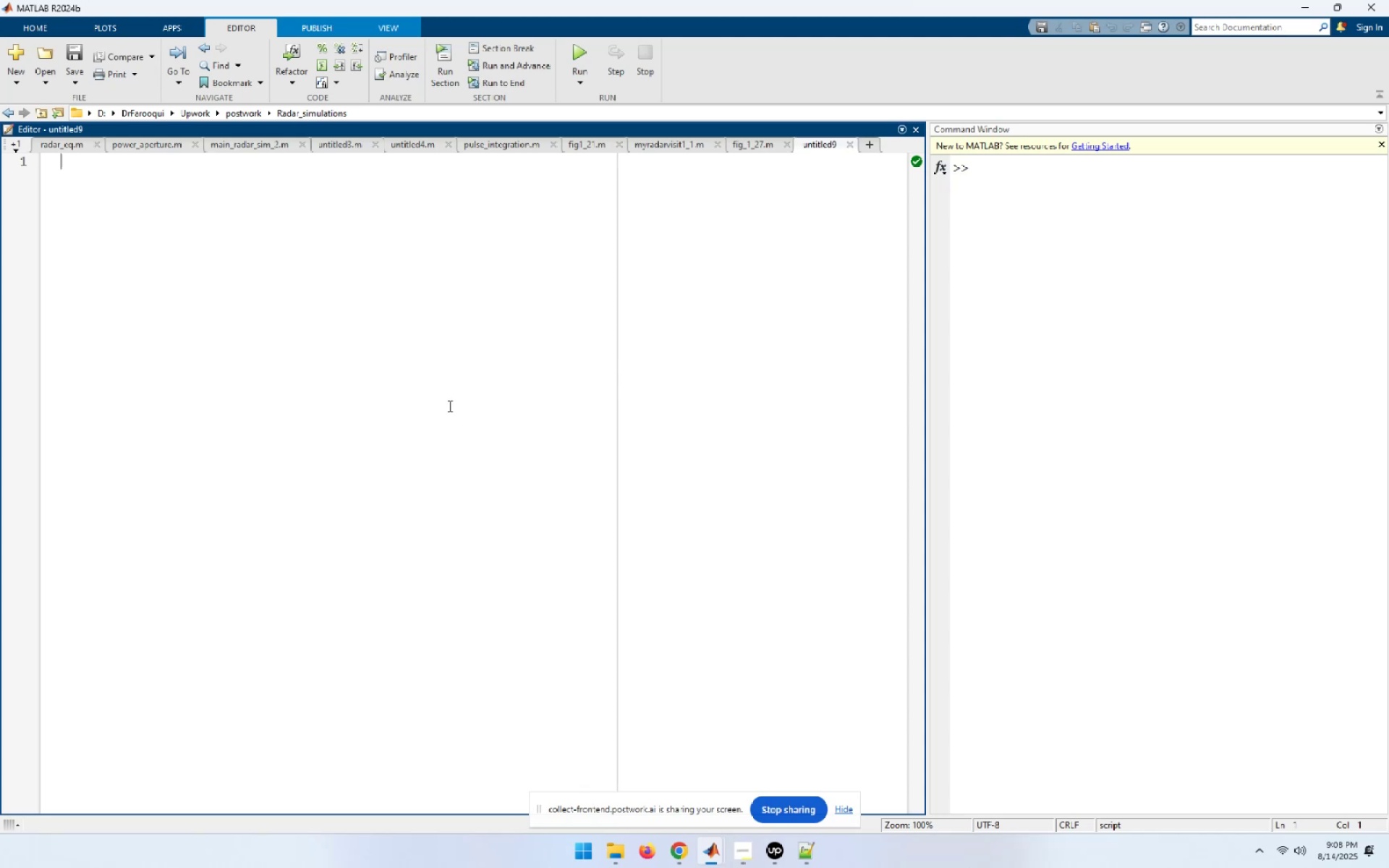 
wait(15.61)
 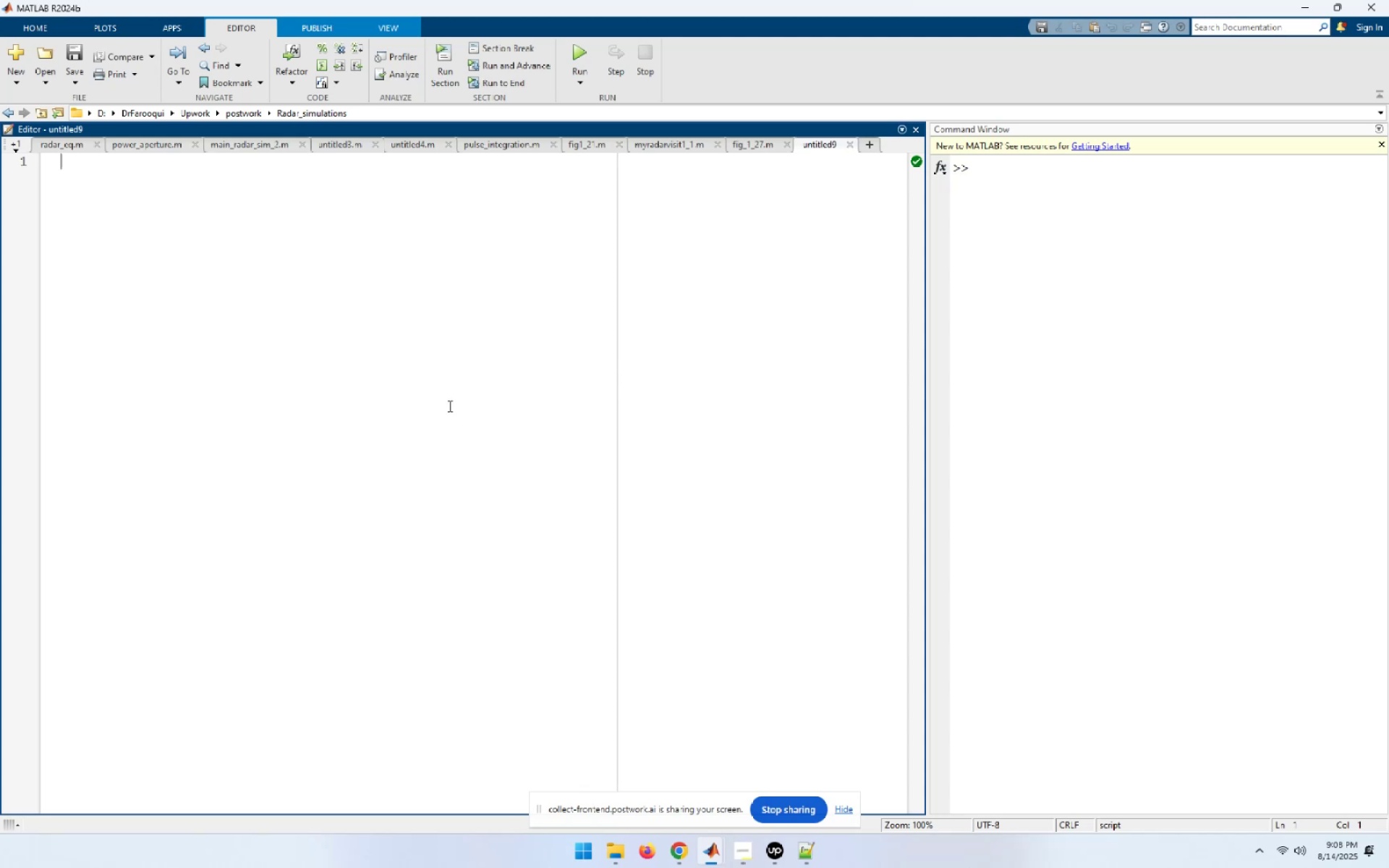 
left_click([449, 406])
 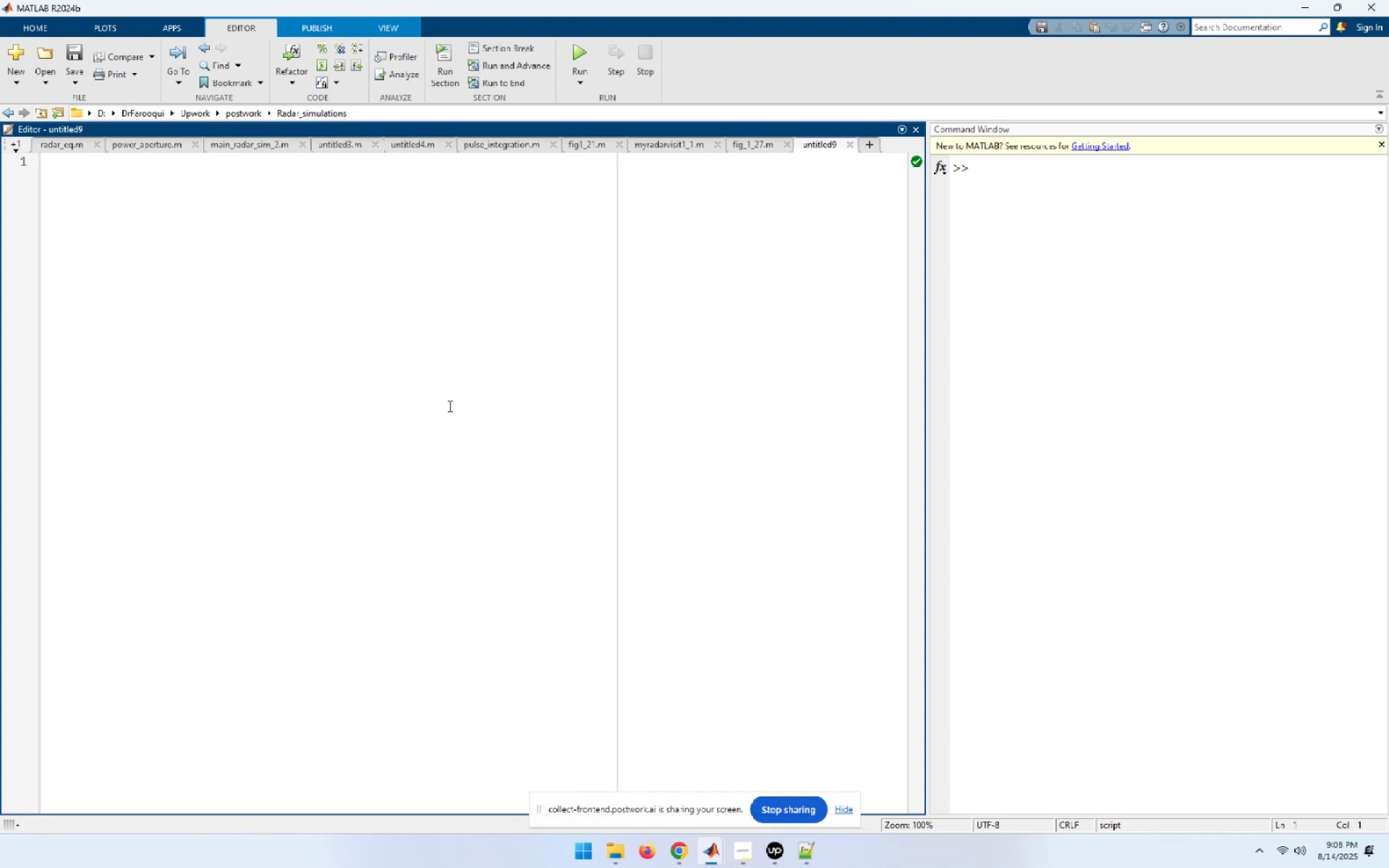 
type(close all;clear all;clc)
 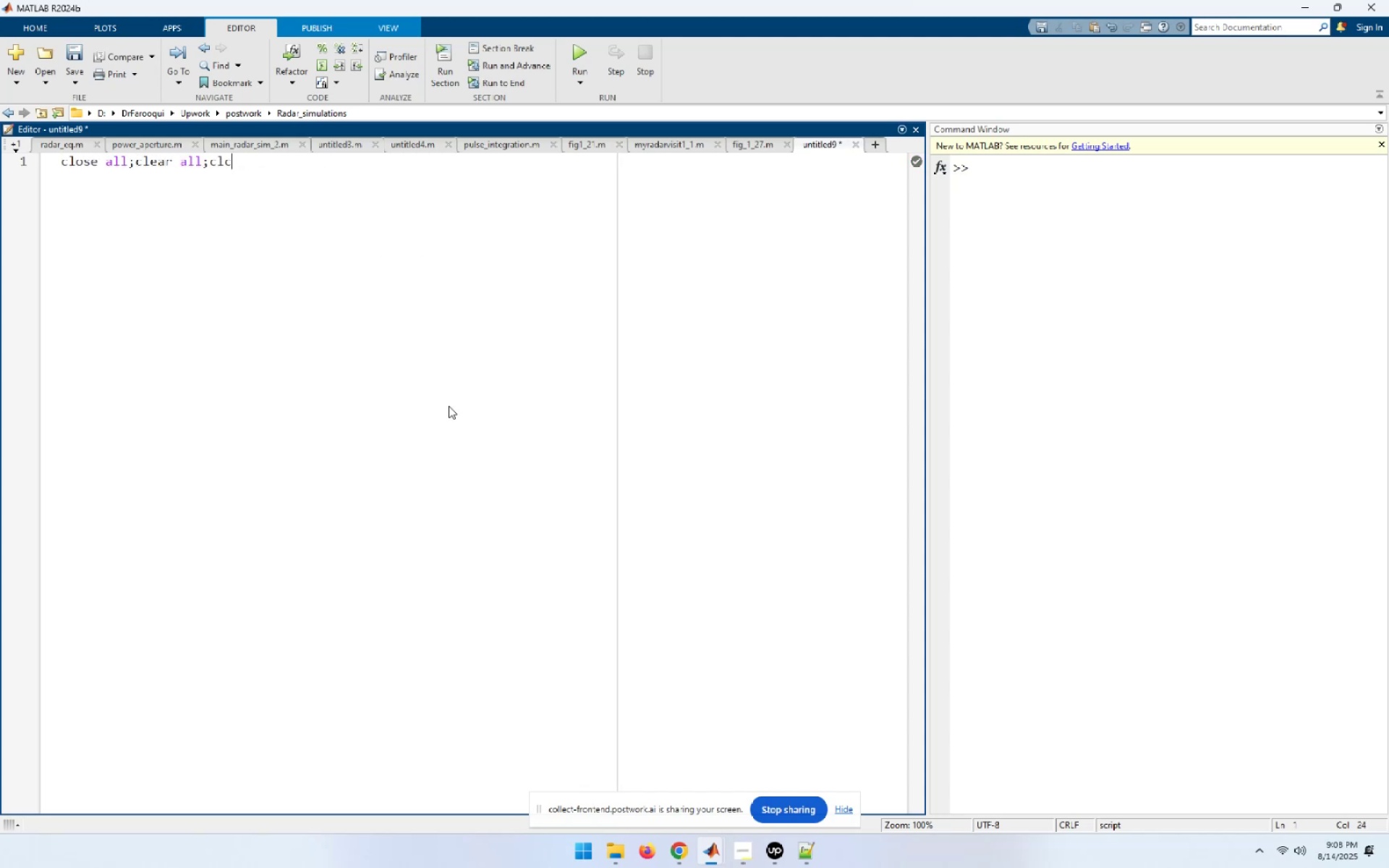 
key(Control+S)
 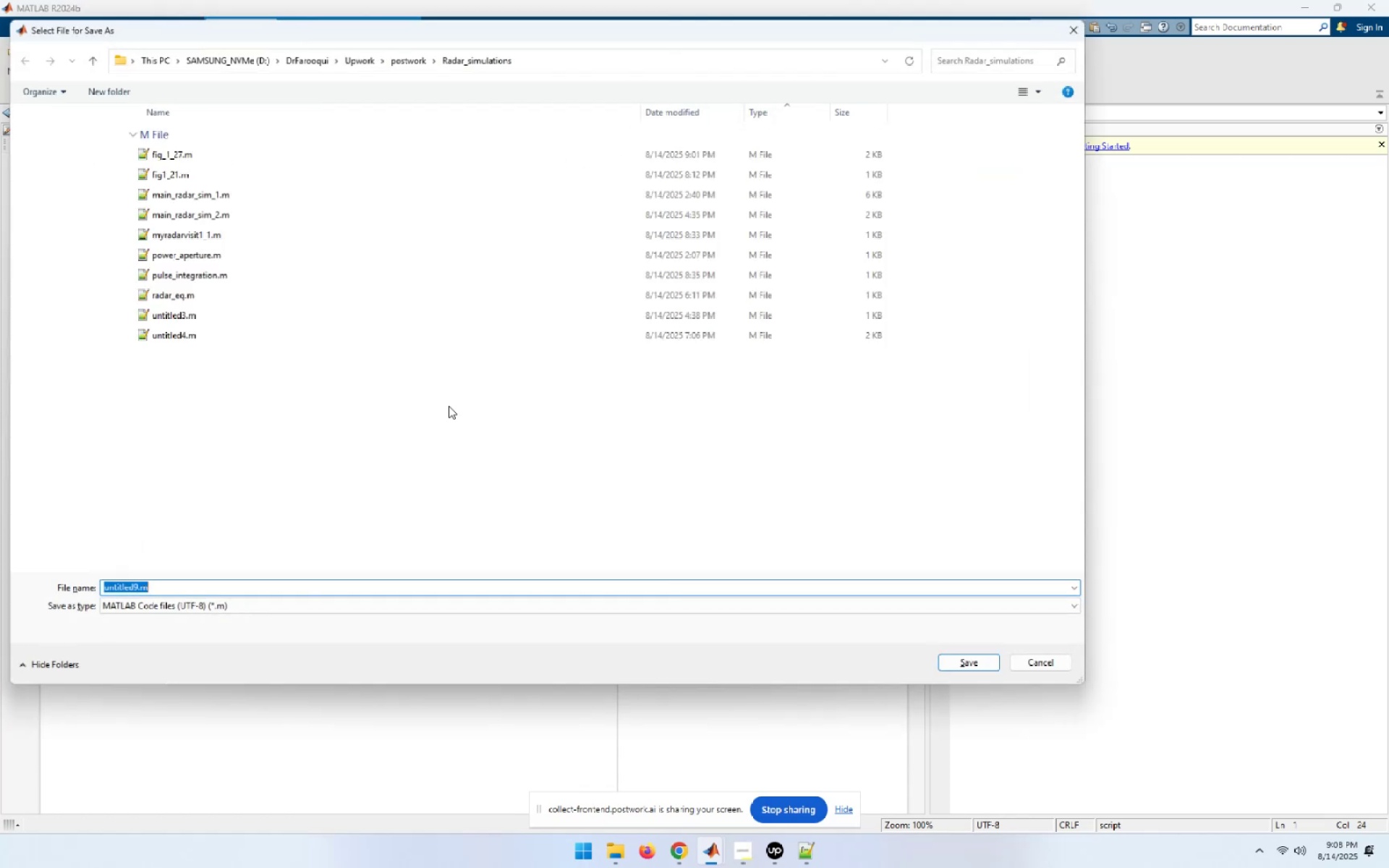 
type(fig2_2.m)
 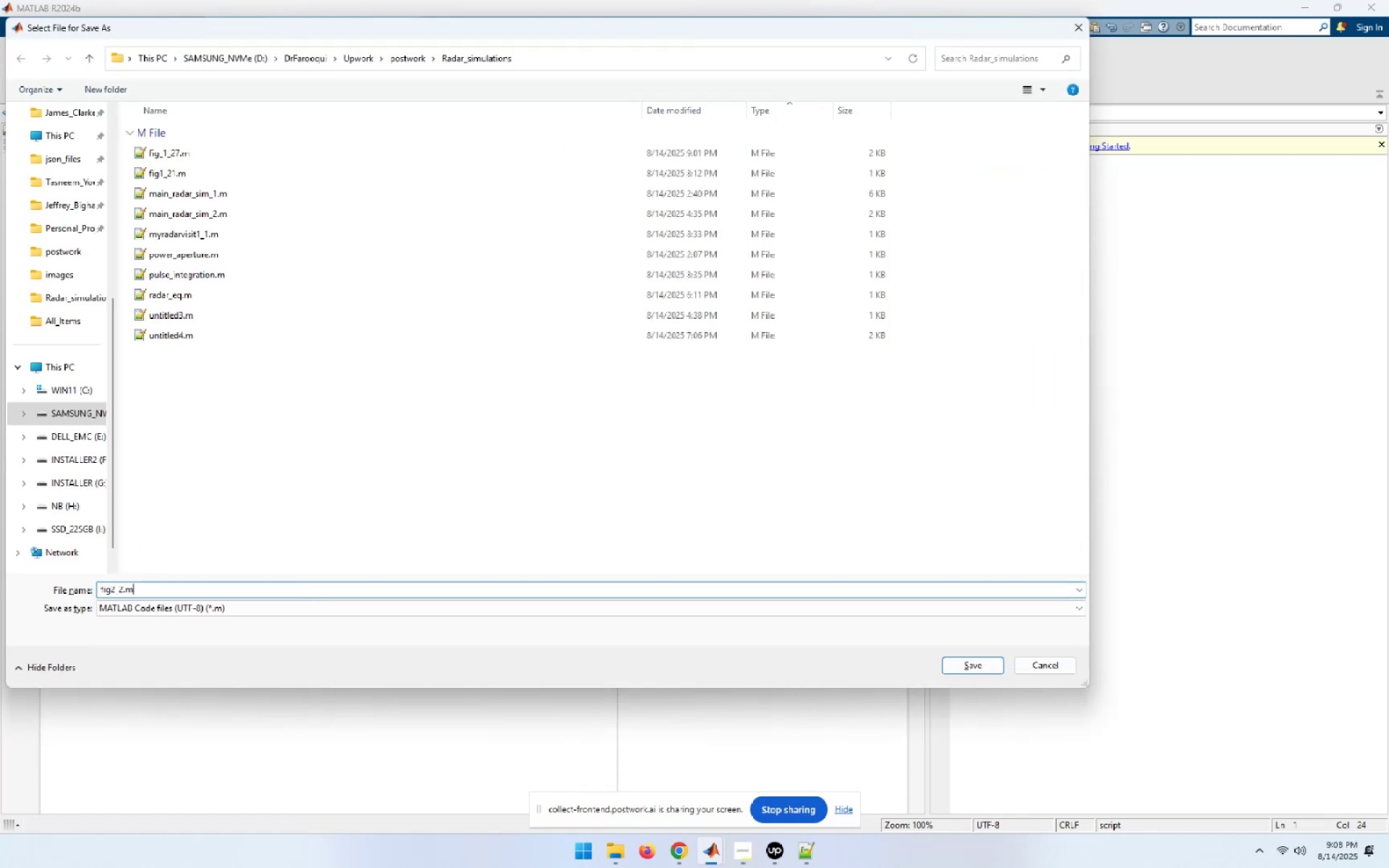 
key(Enter)
 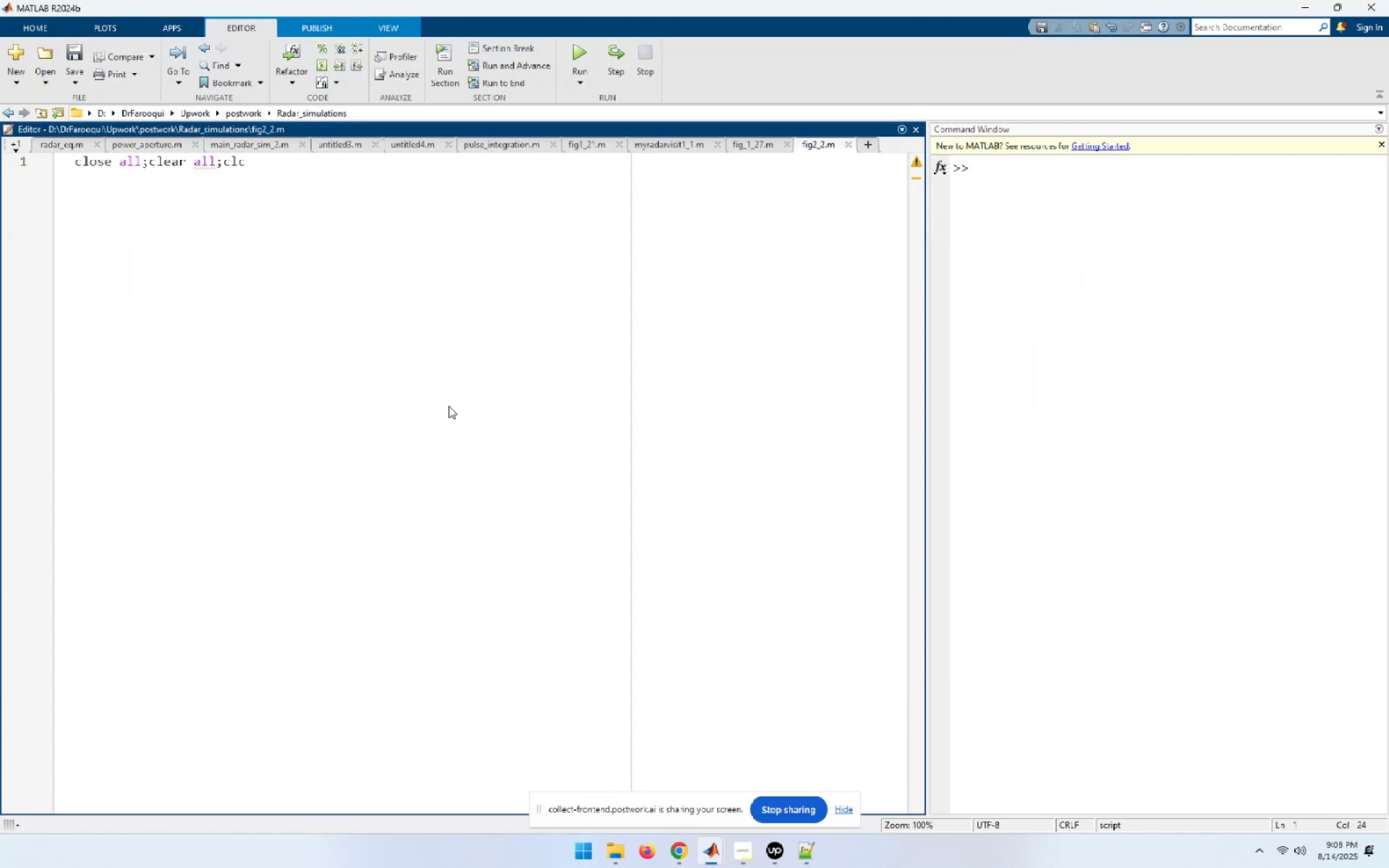 
key(Enter)
 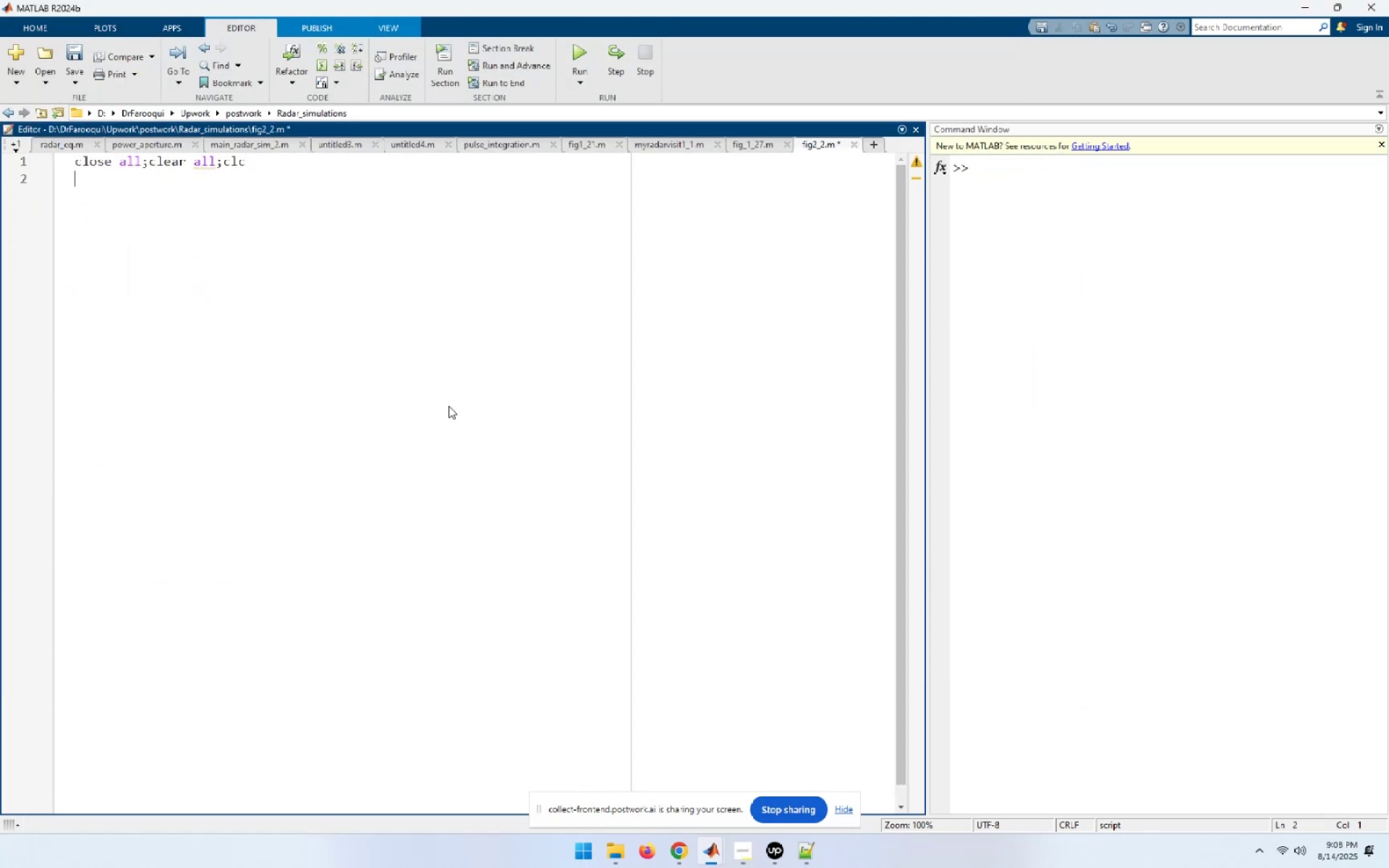 
type(xg = linspace(_6,6,15000;)
 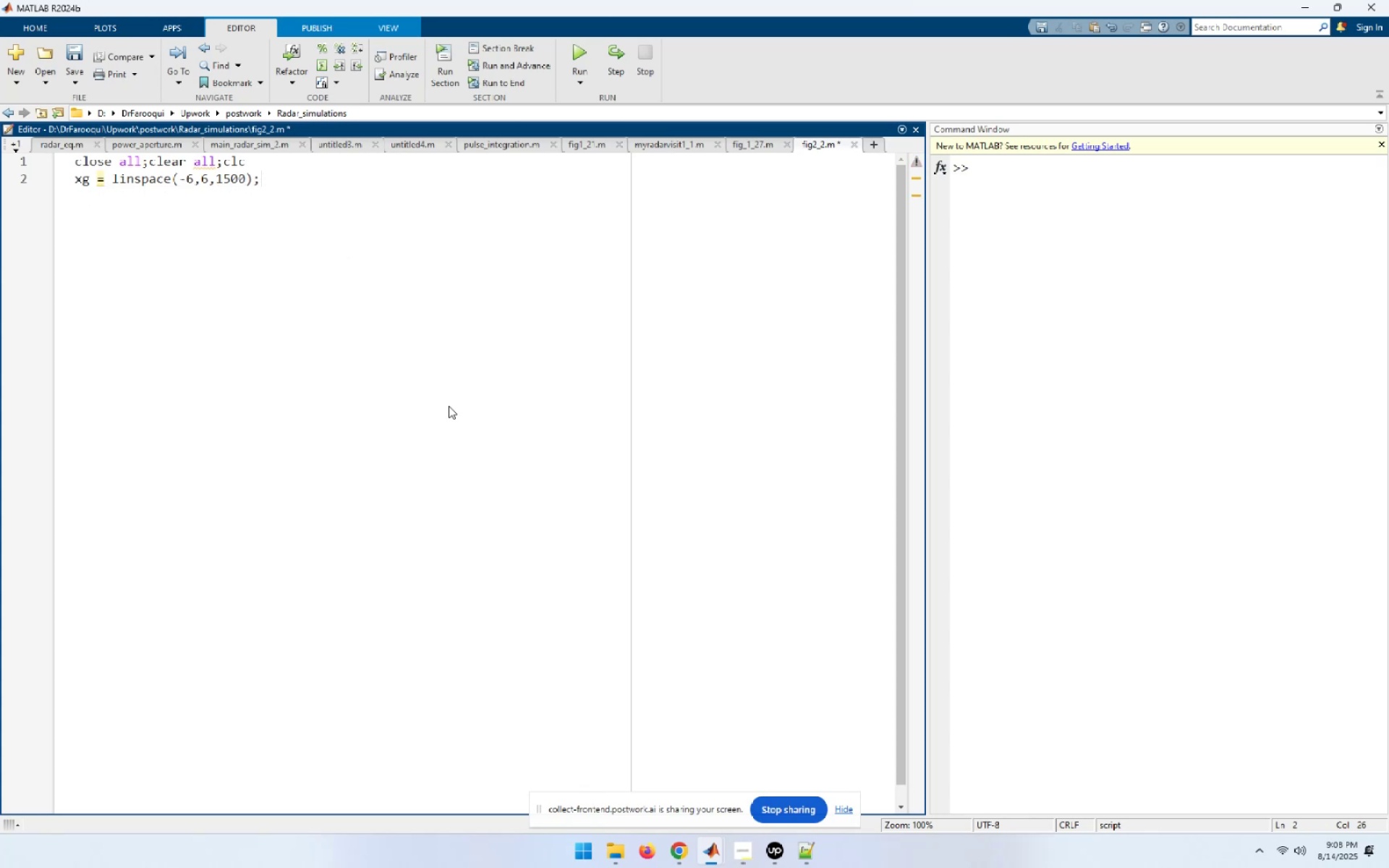 
key(Enter)
 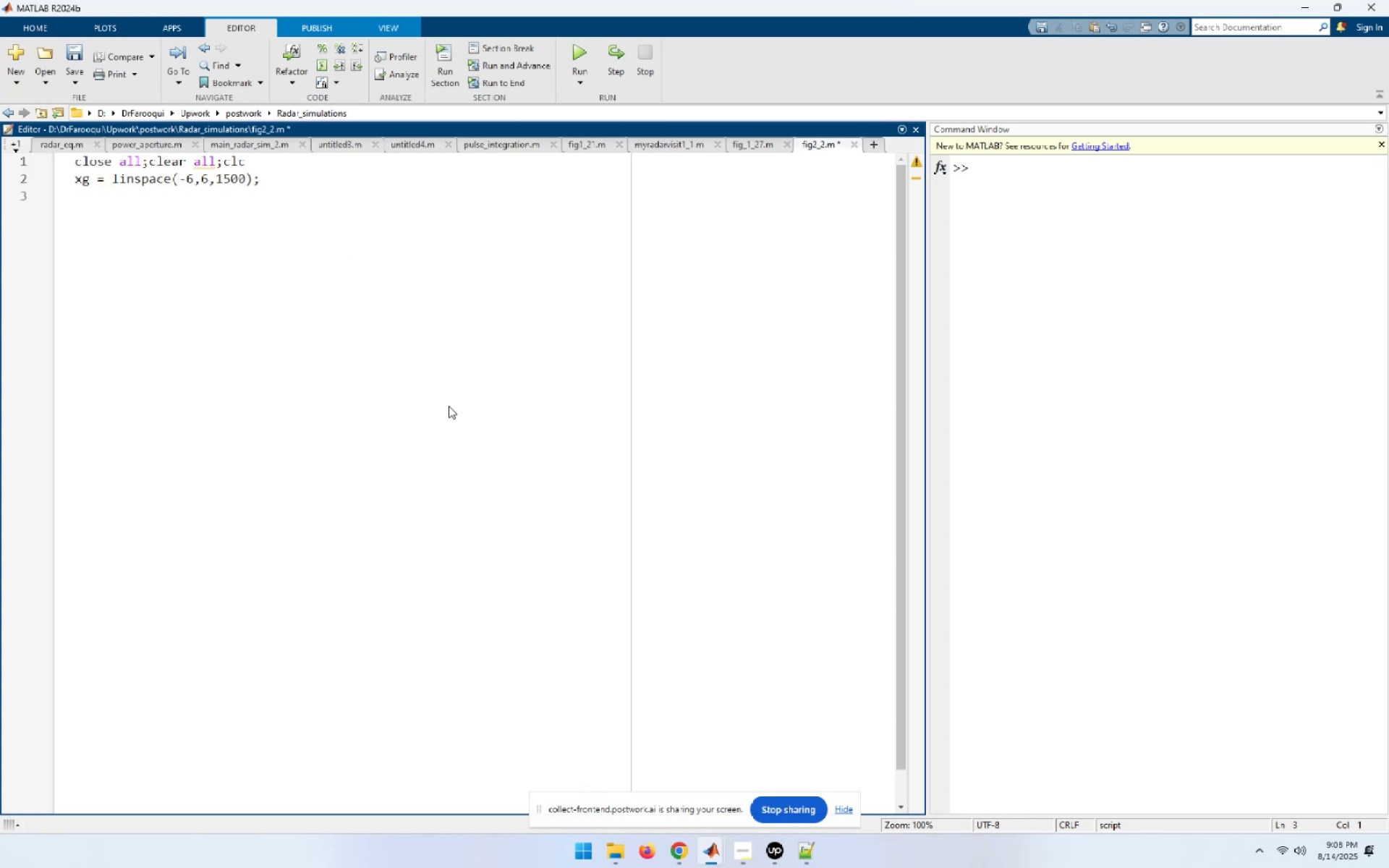 
type(xr = linspace()<6,1500);)
 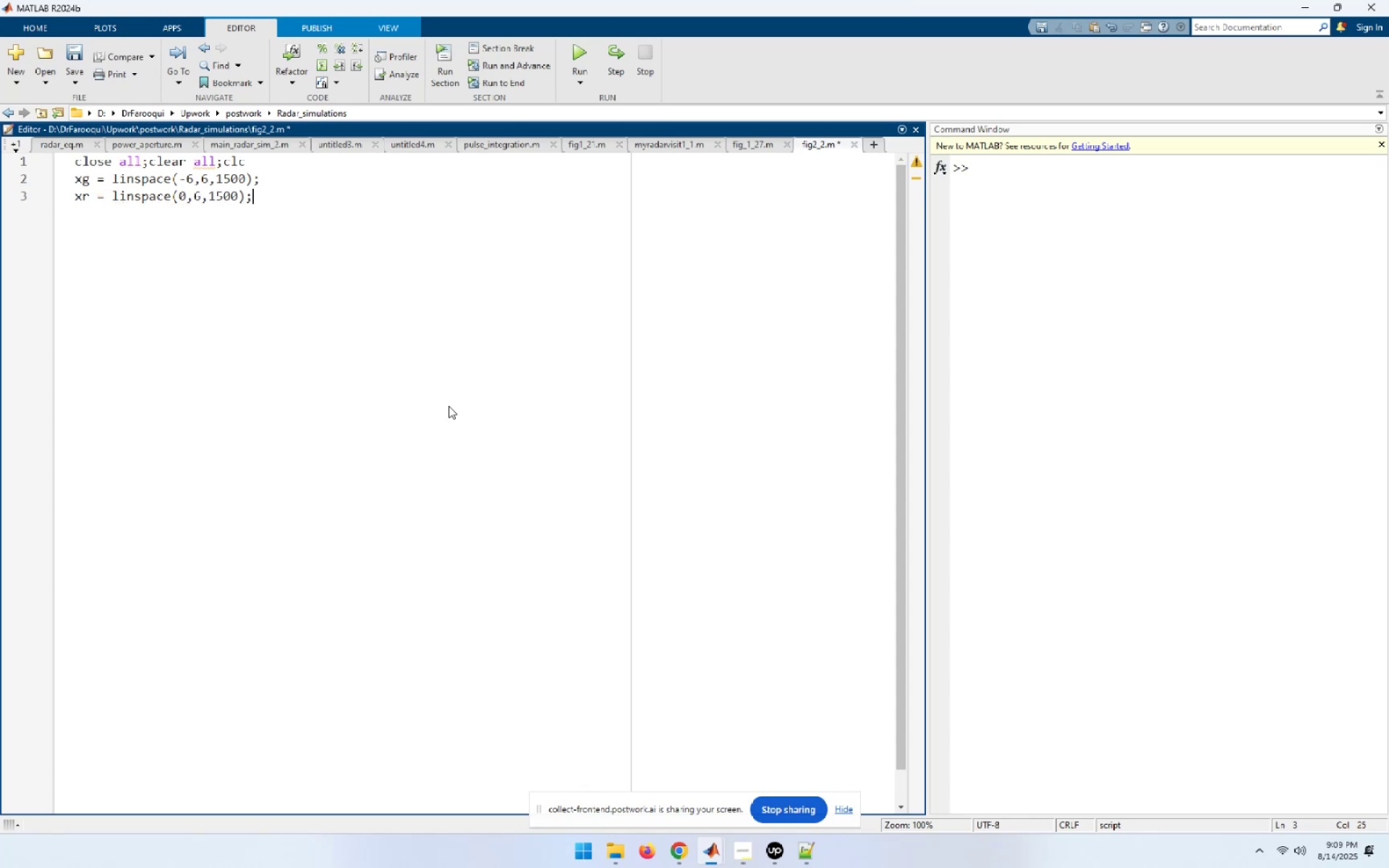 
key(Enter)
 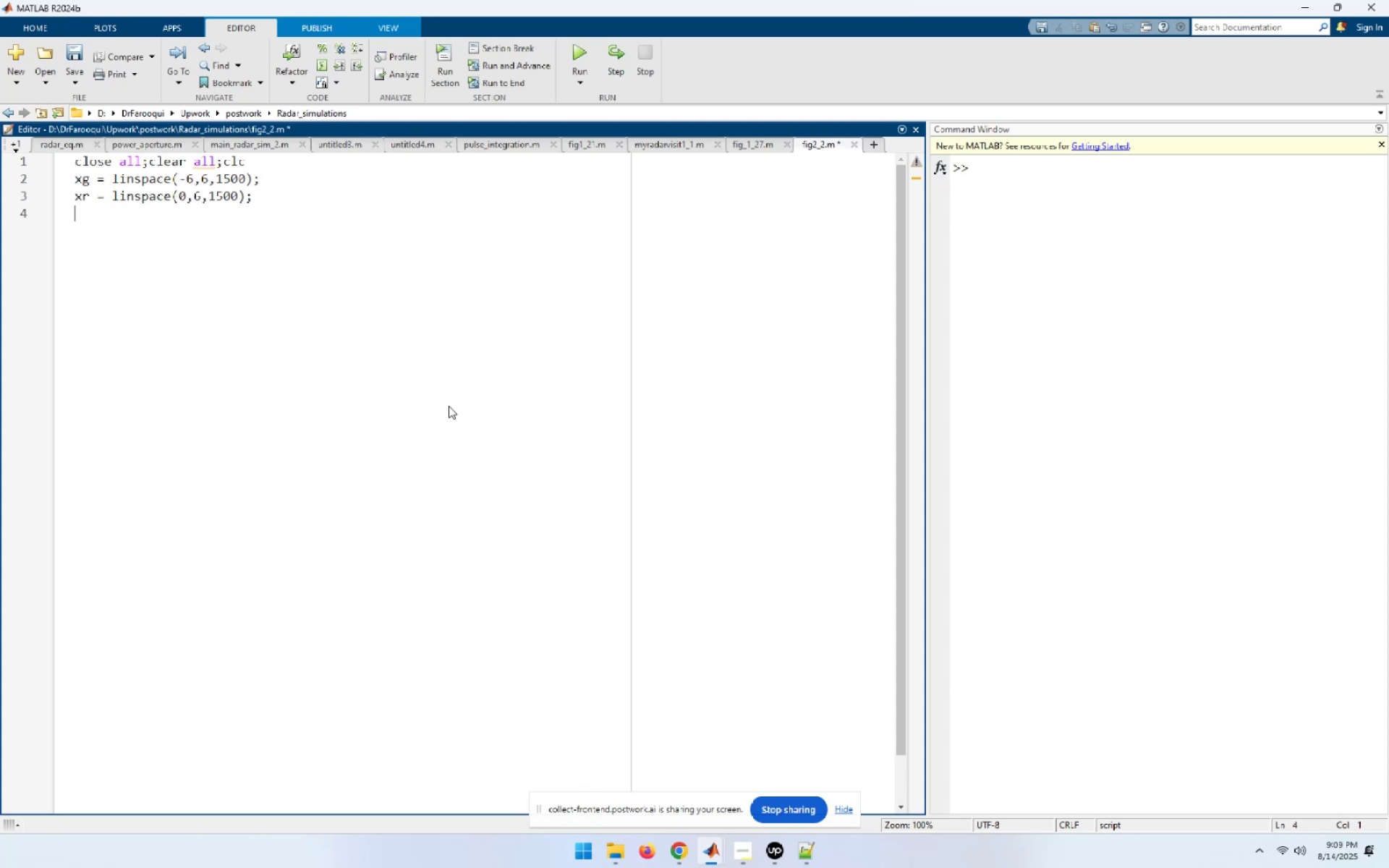 
type(mu)
 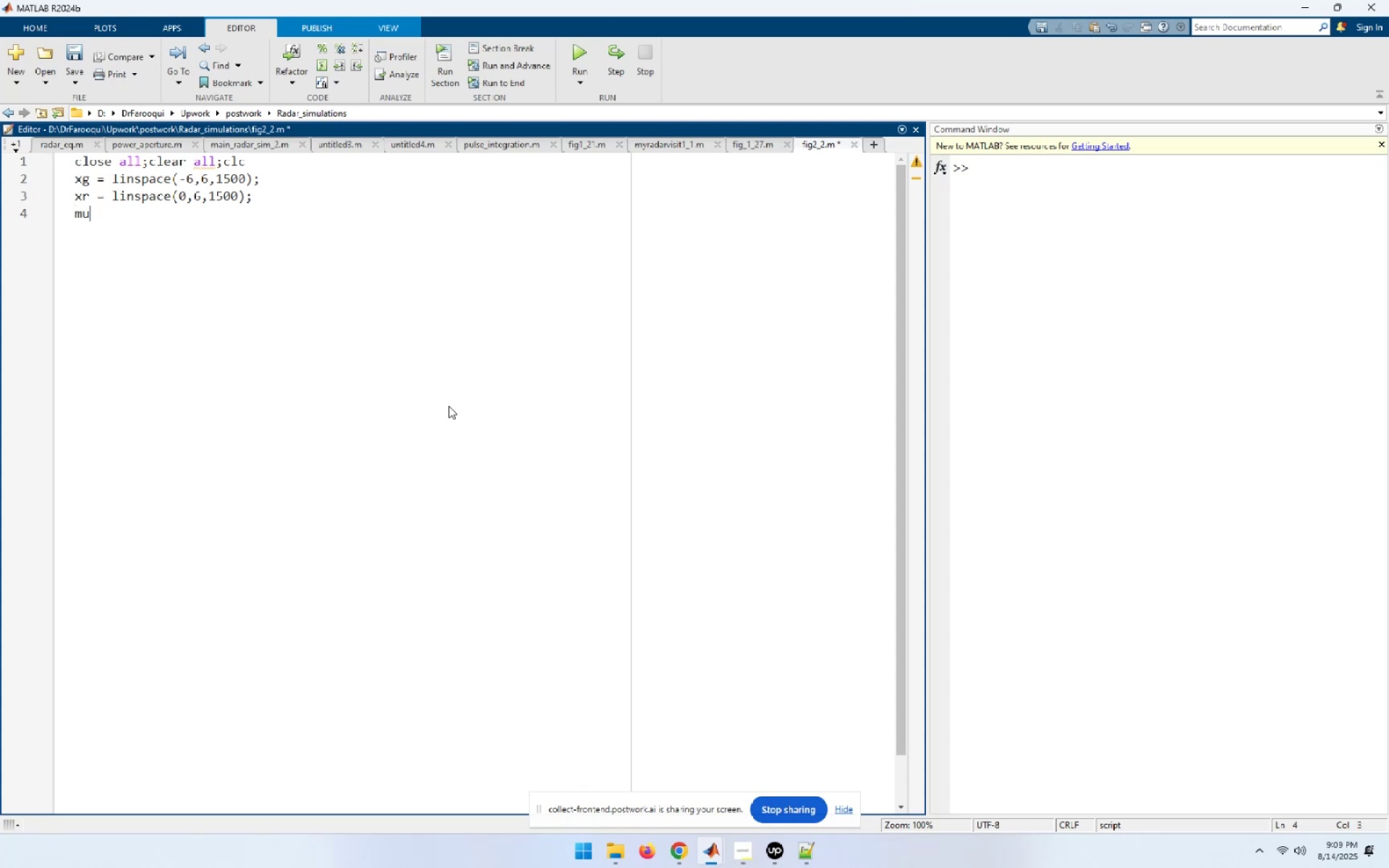 
key(ArrowUp)
 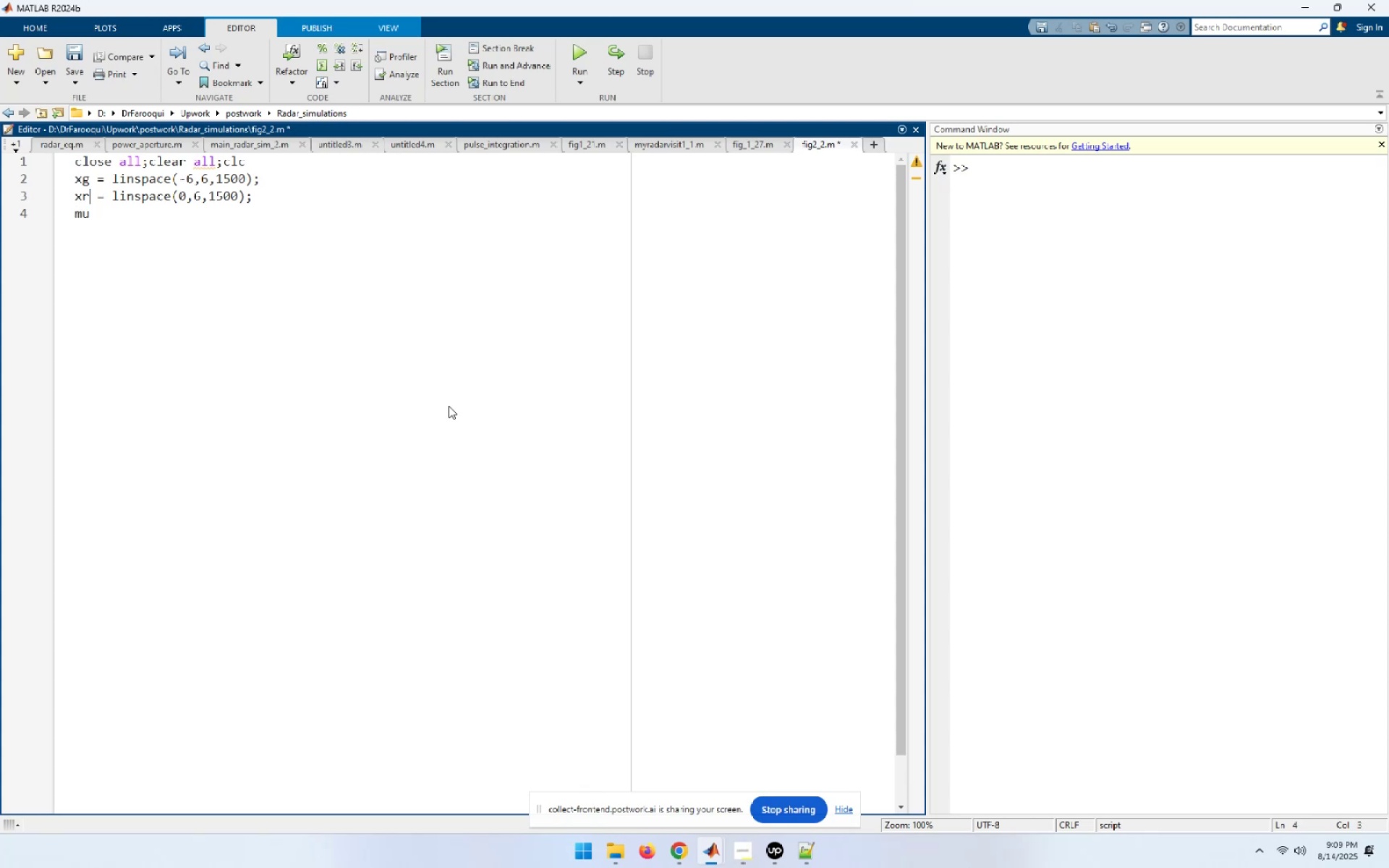 
key(ArrowUp)
 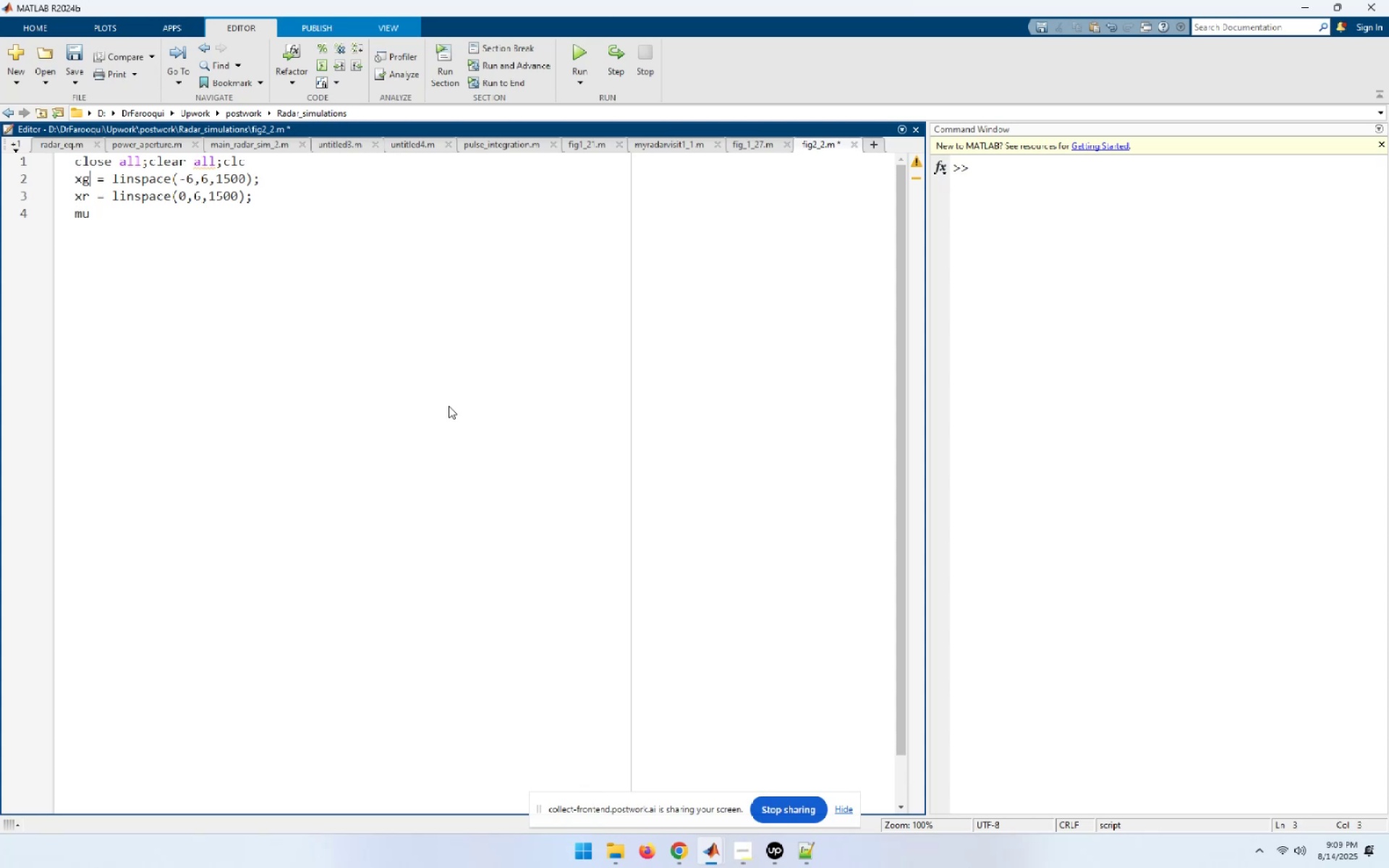 
type([End] % rv be)
key(Backspace)
key(Backspace)
key(Backspace)
 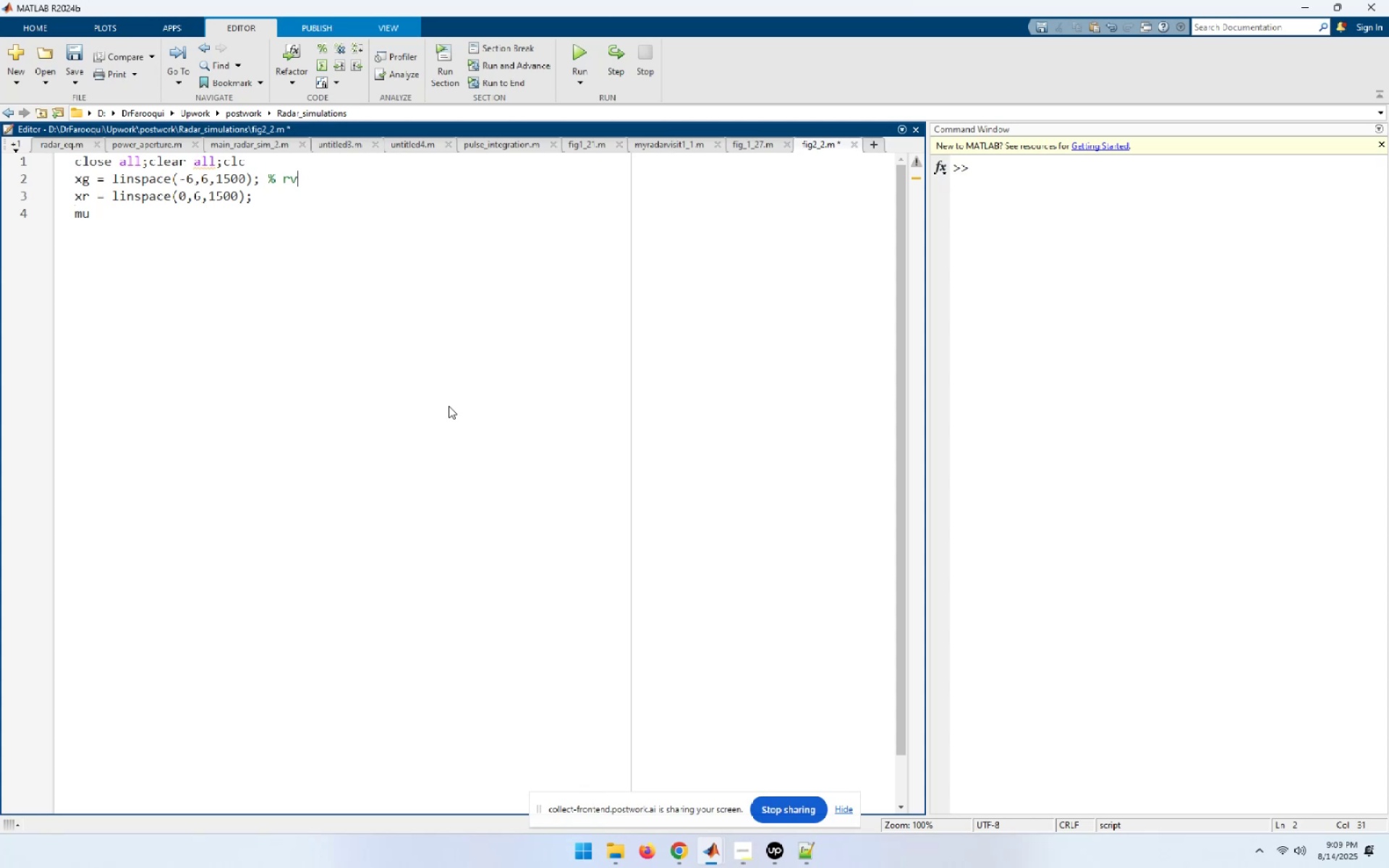 
key(ArrowDown)
 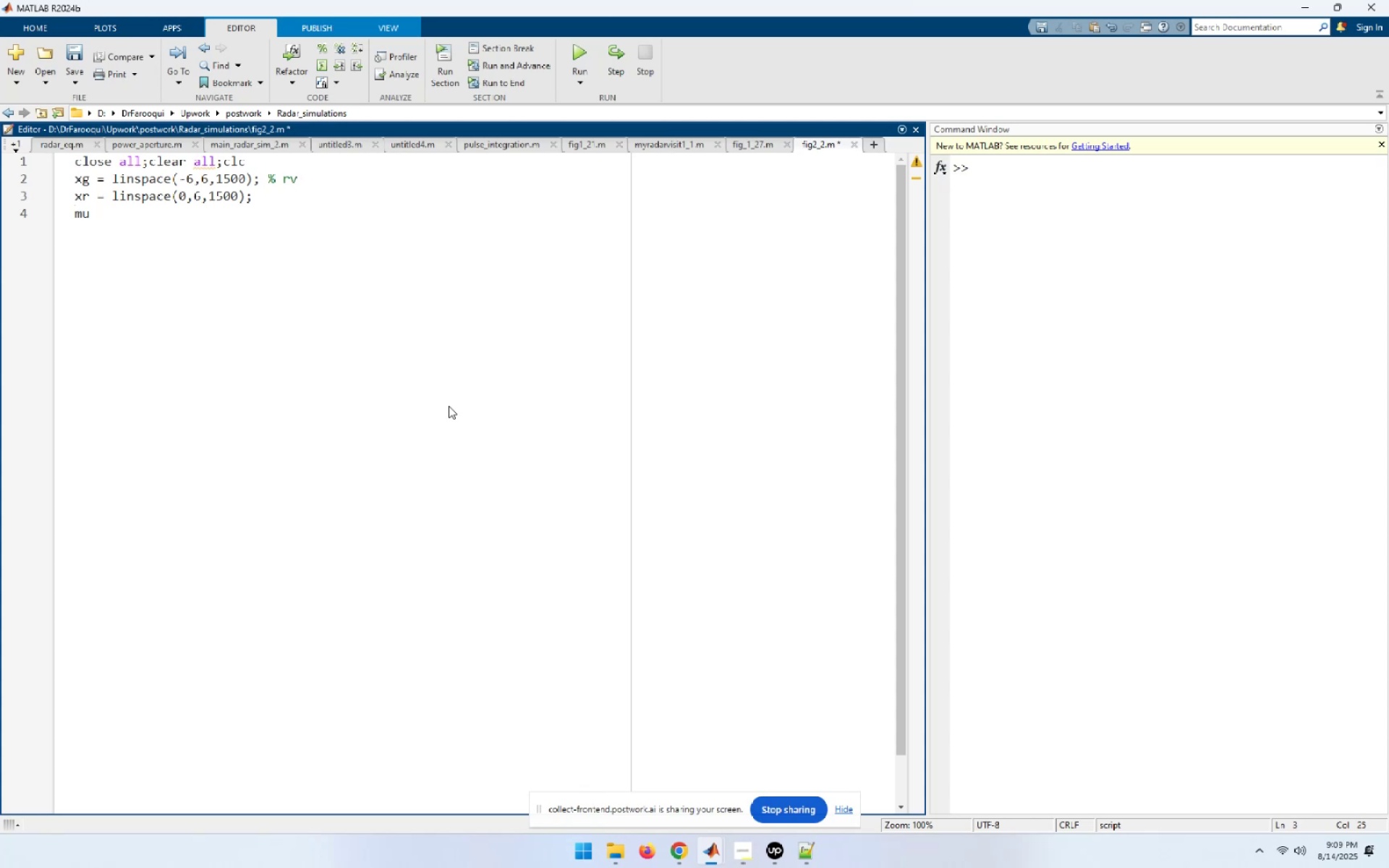 
key(ArrowUp)
 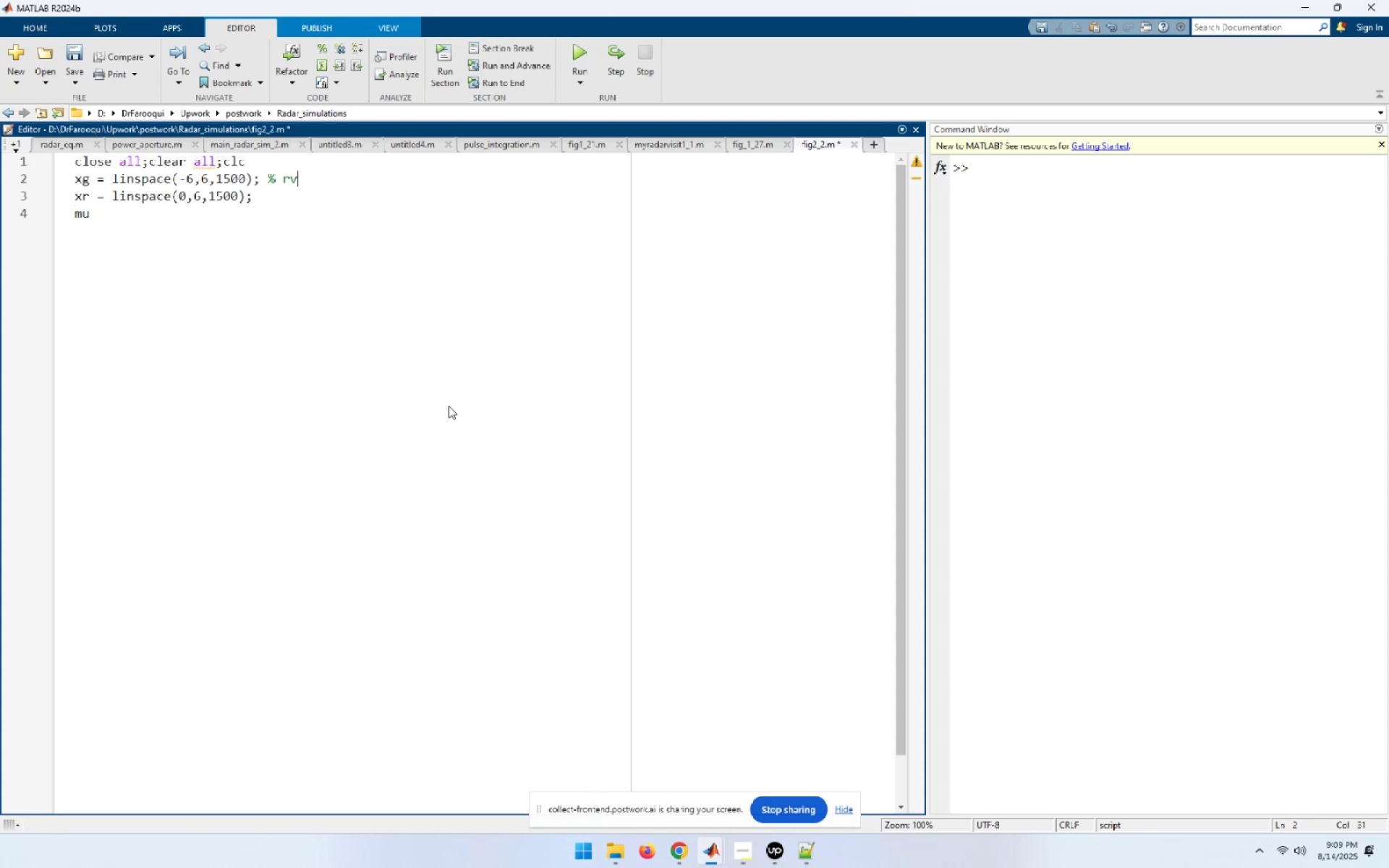 
key(ArrowLeft)
 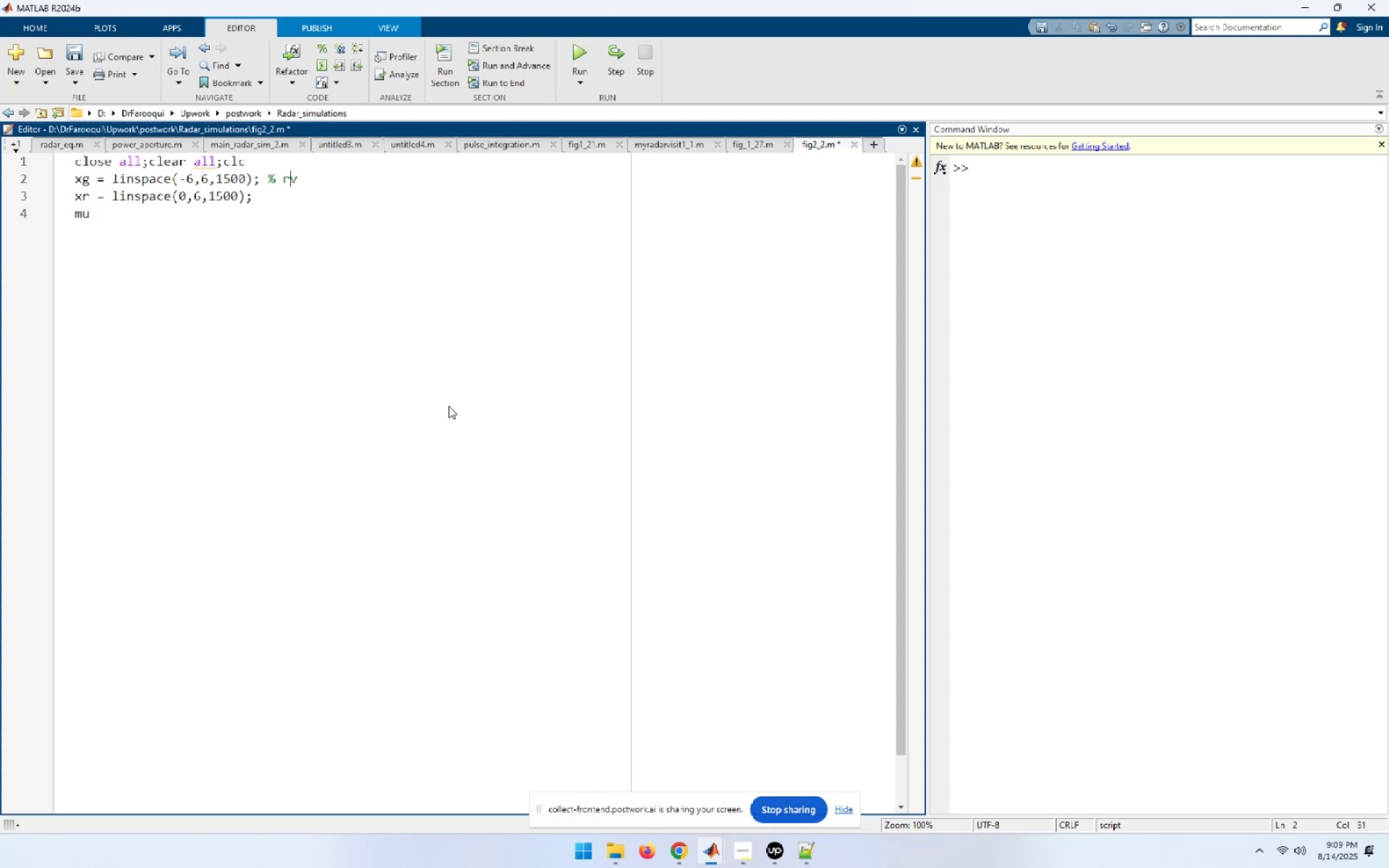 
key(ArrowLeft)
 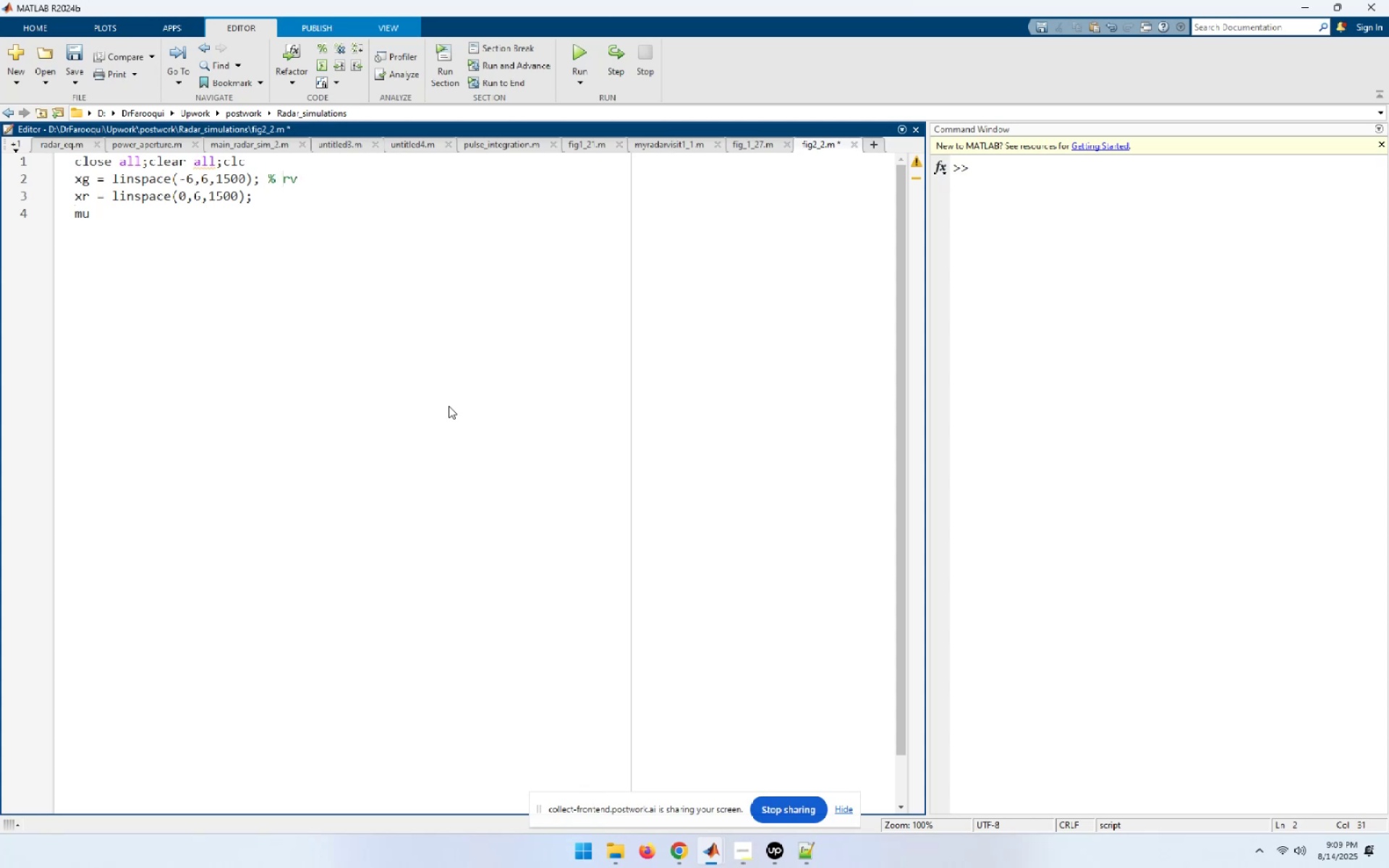 
key(ArrowLeft)
 